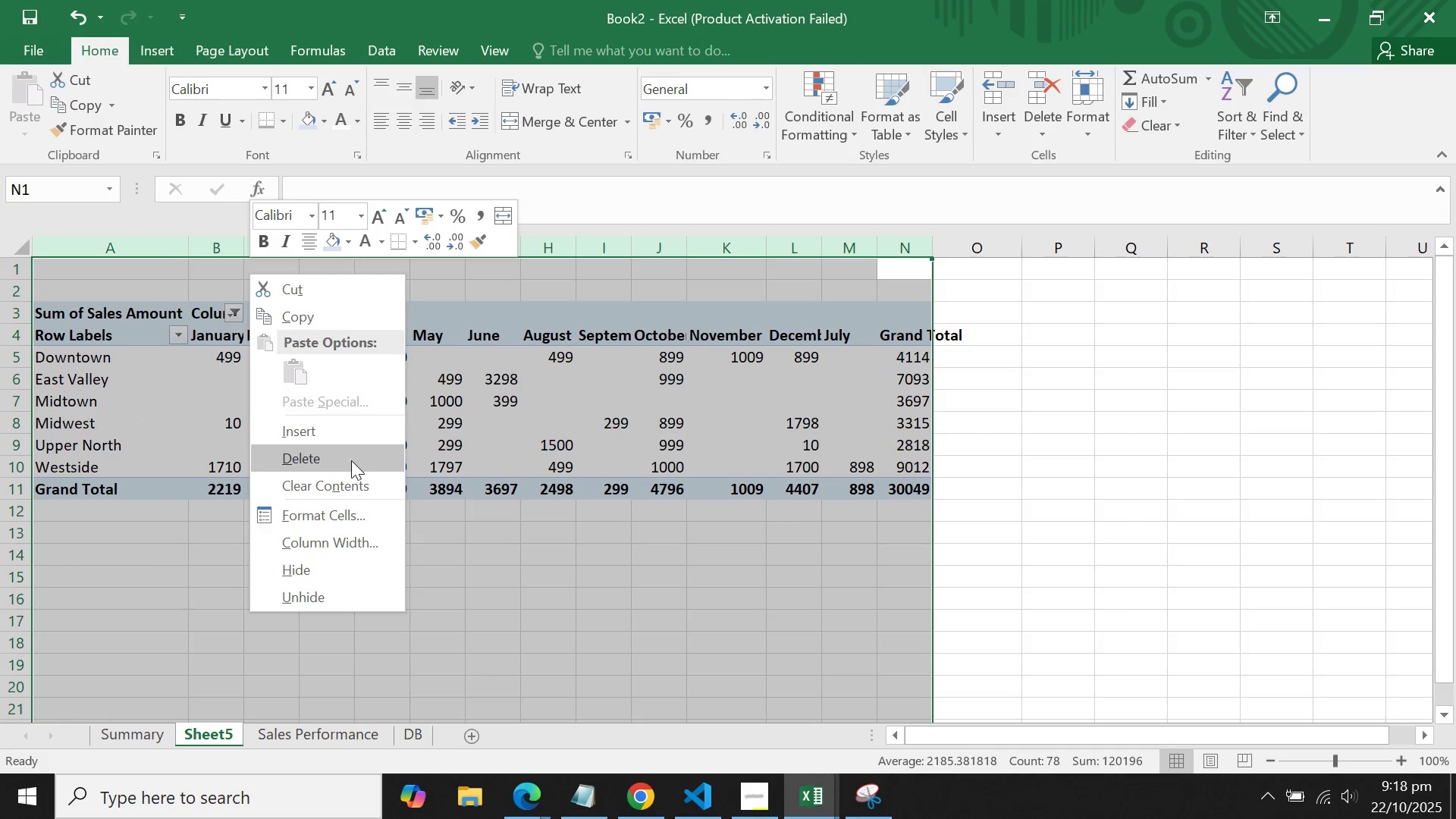 
left_click([340, 542])
 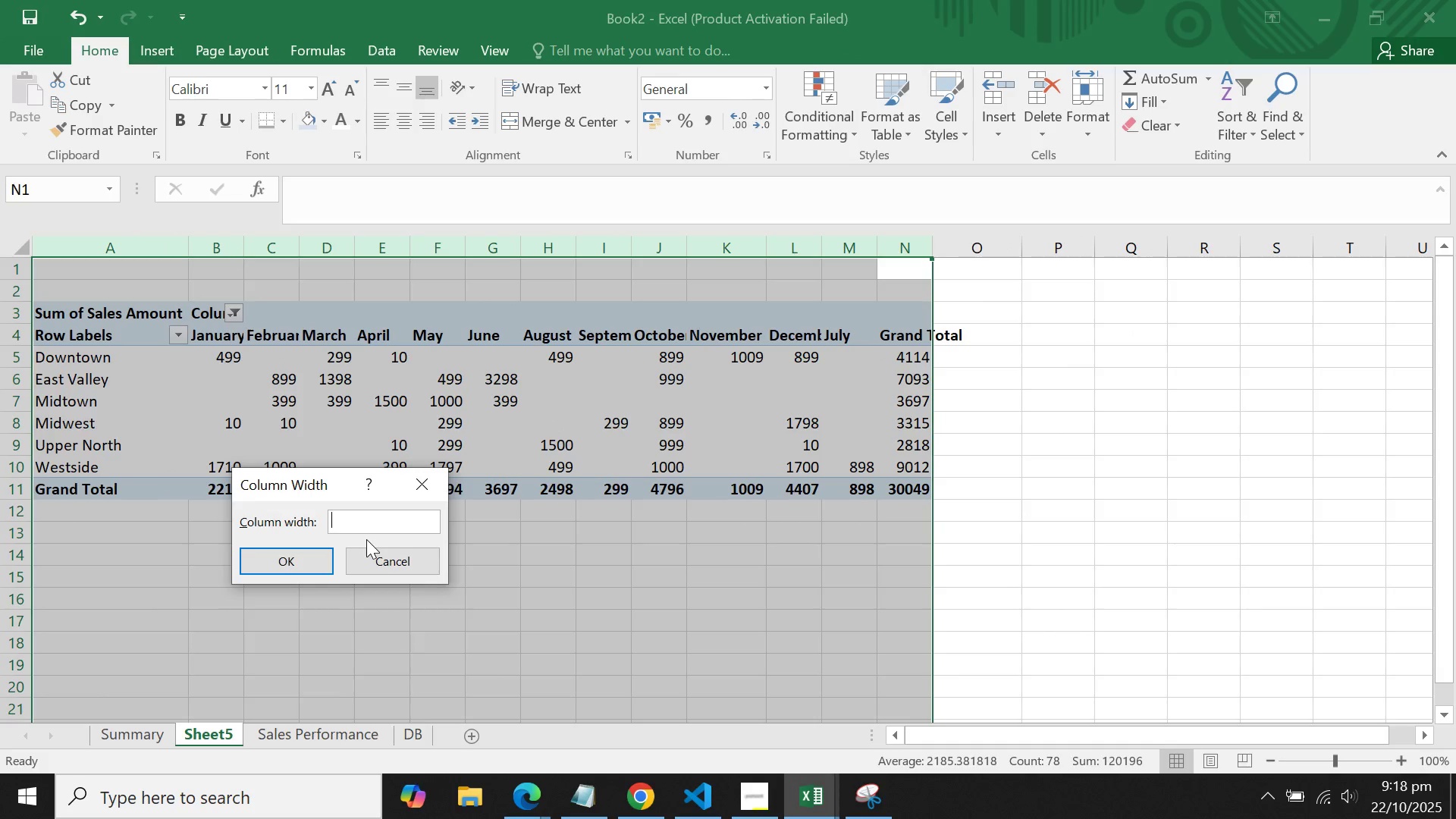 
key(8)
 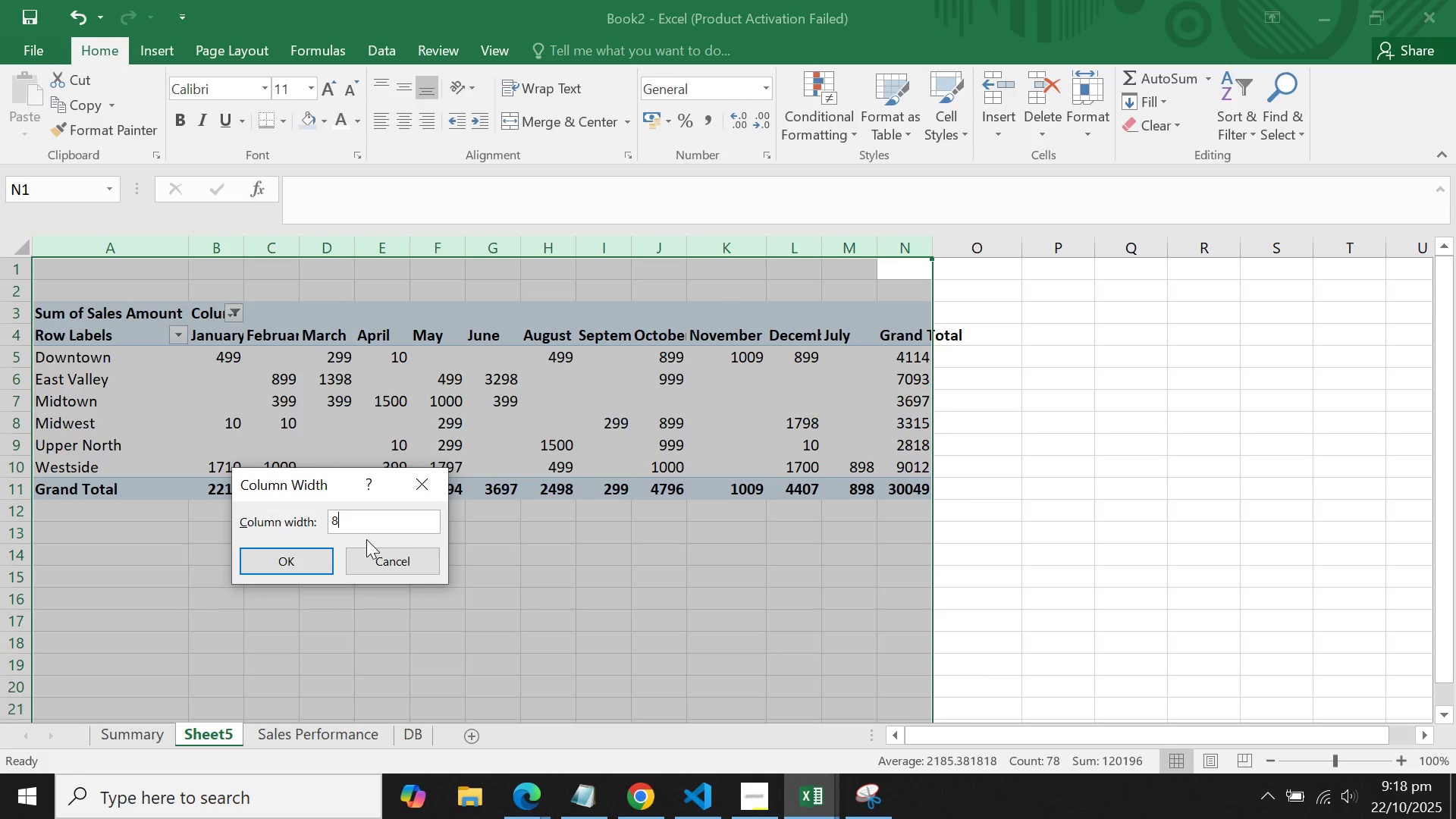 
key(Enter)
 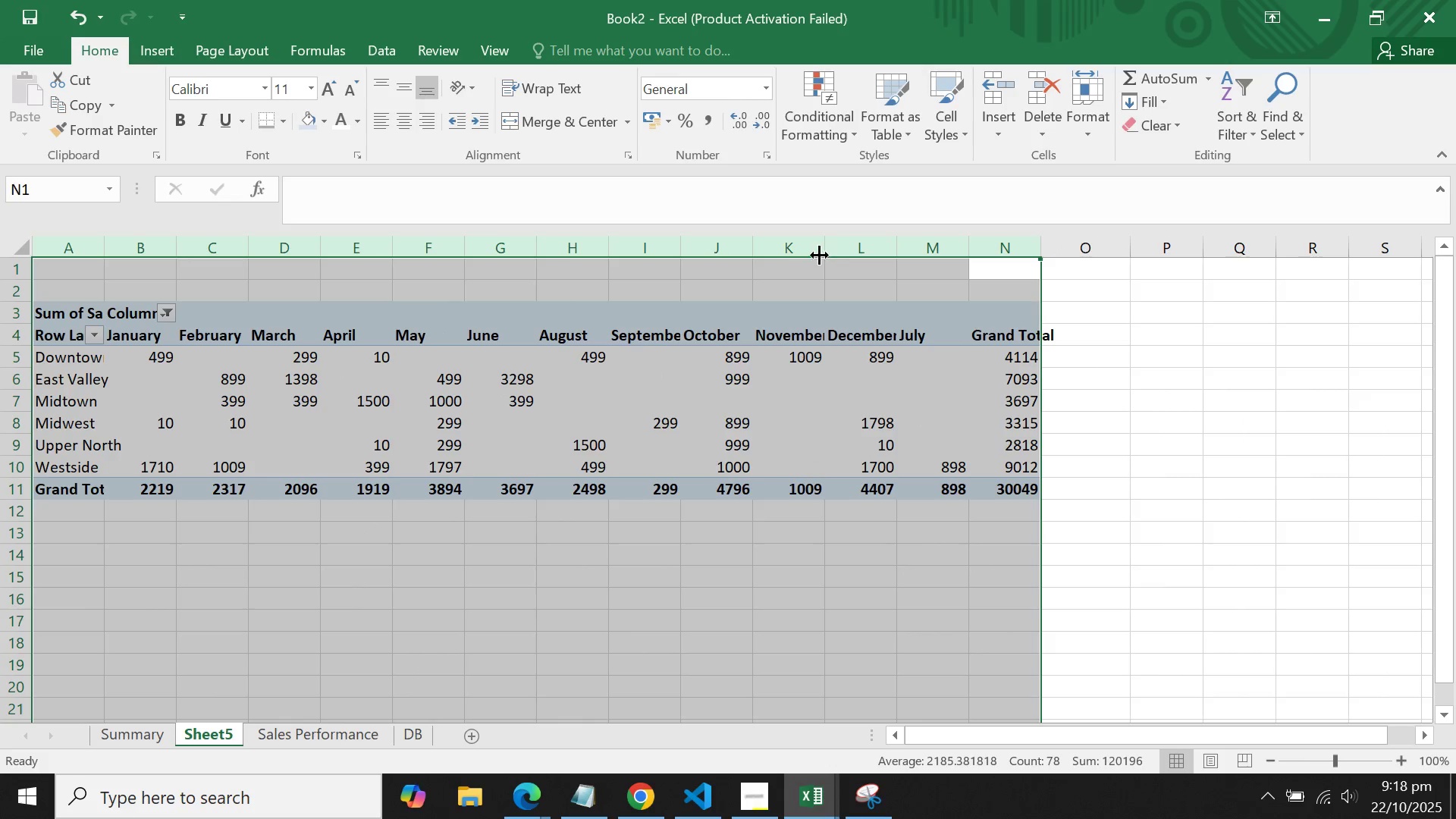 
double_click([821, 246])
 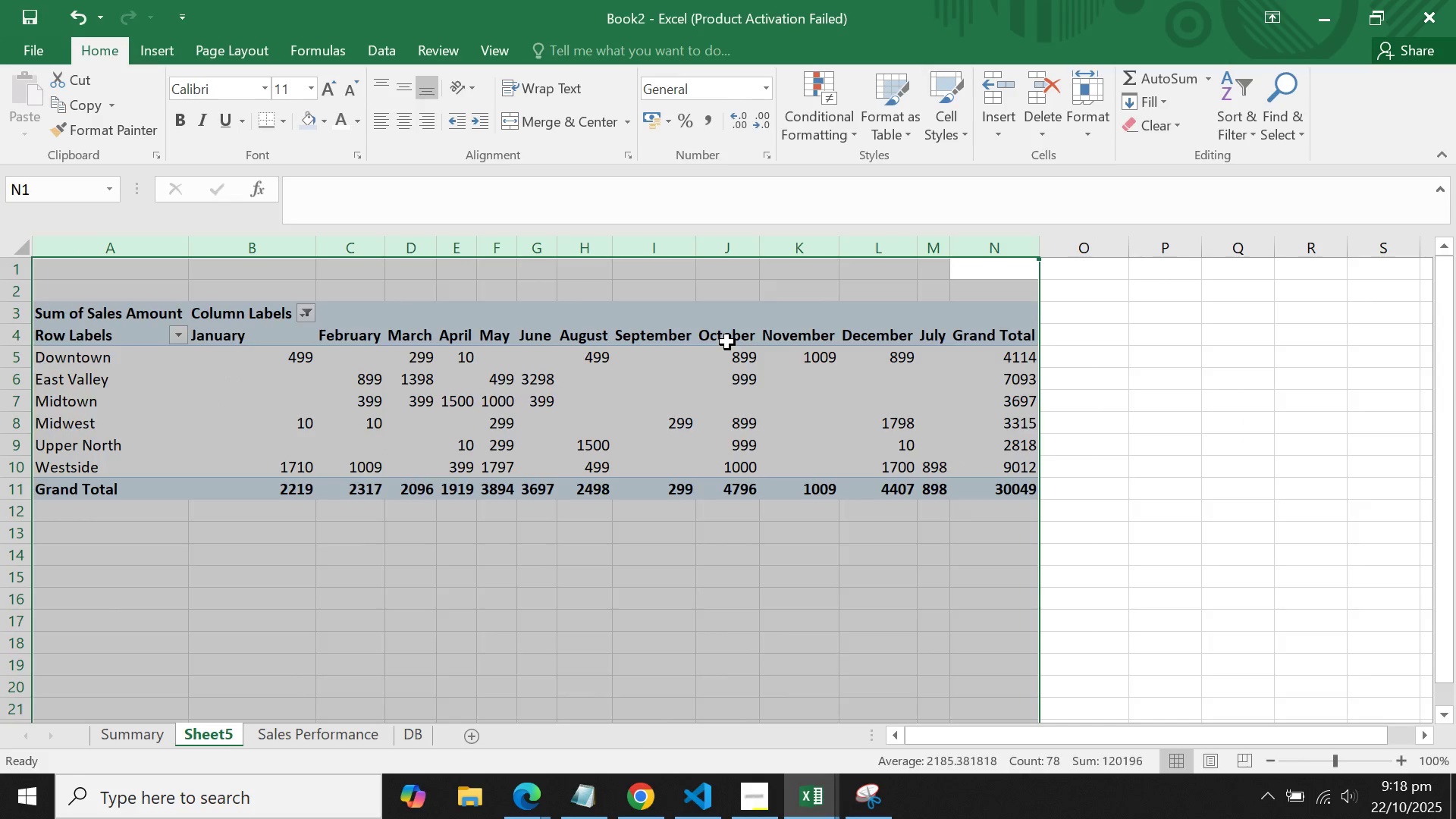 
left_click([727, 342])
 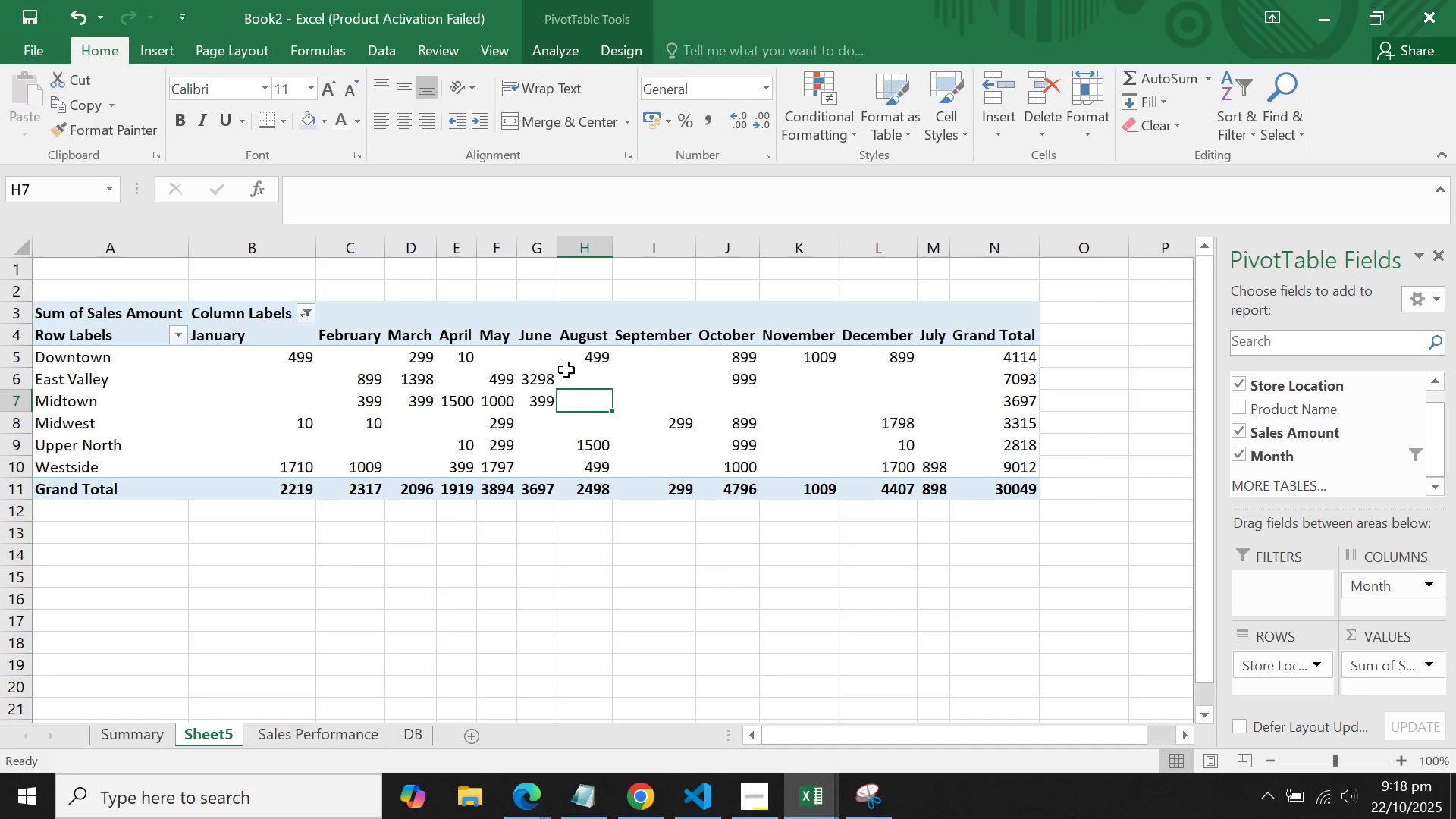 
triple_click([566, 362])
 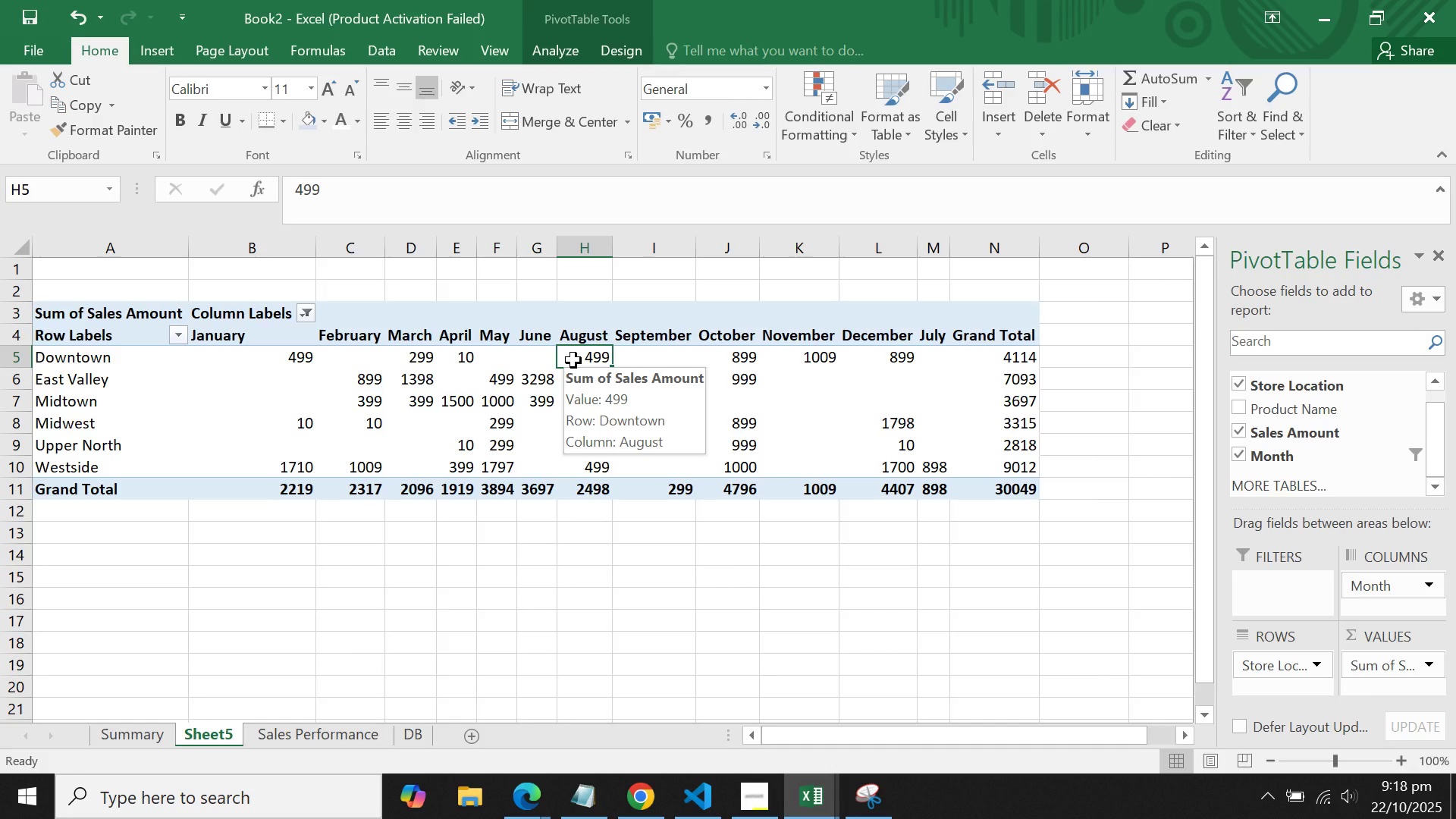 
key(Control+Z)
 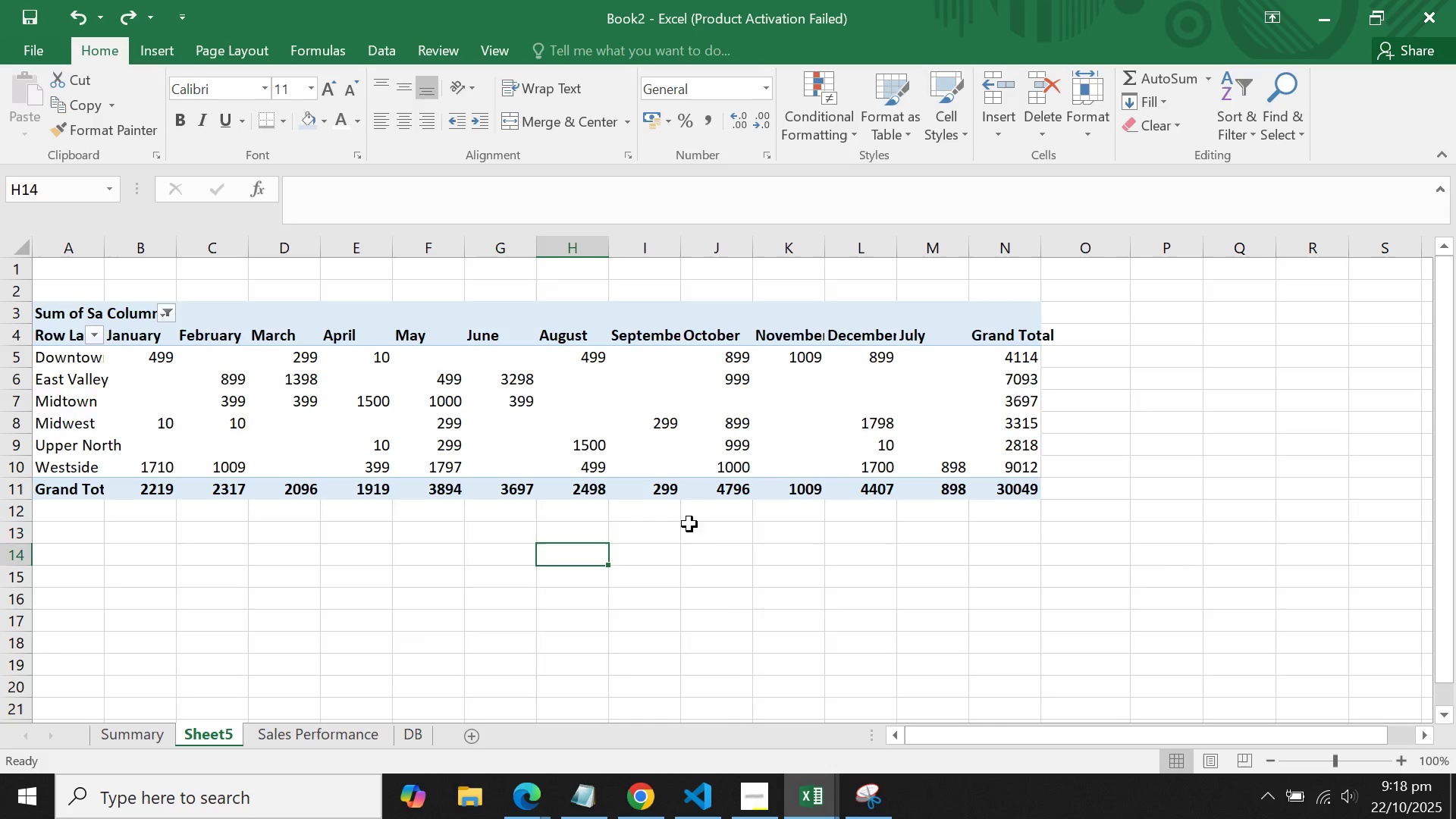 
double_click([692, 507])
 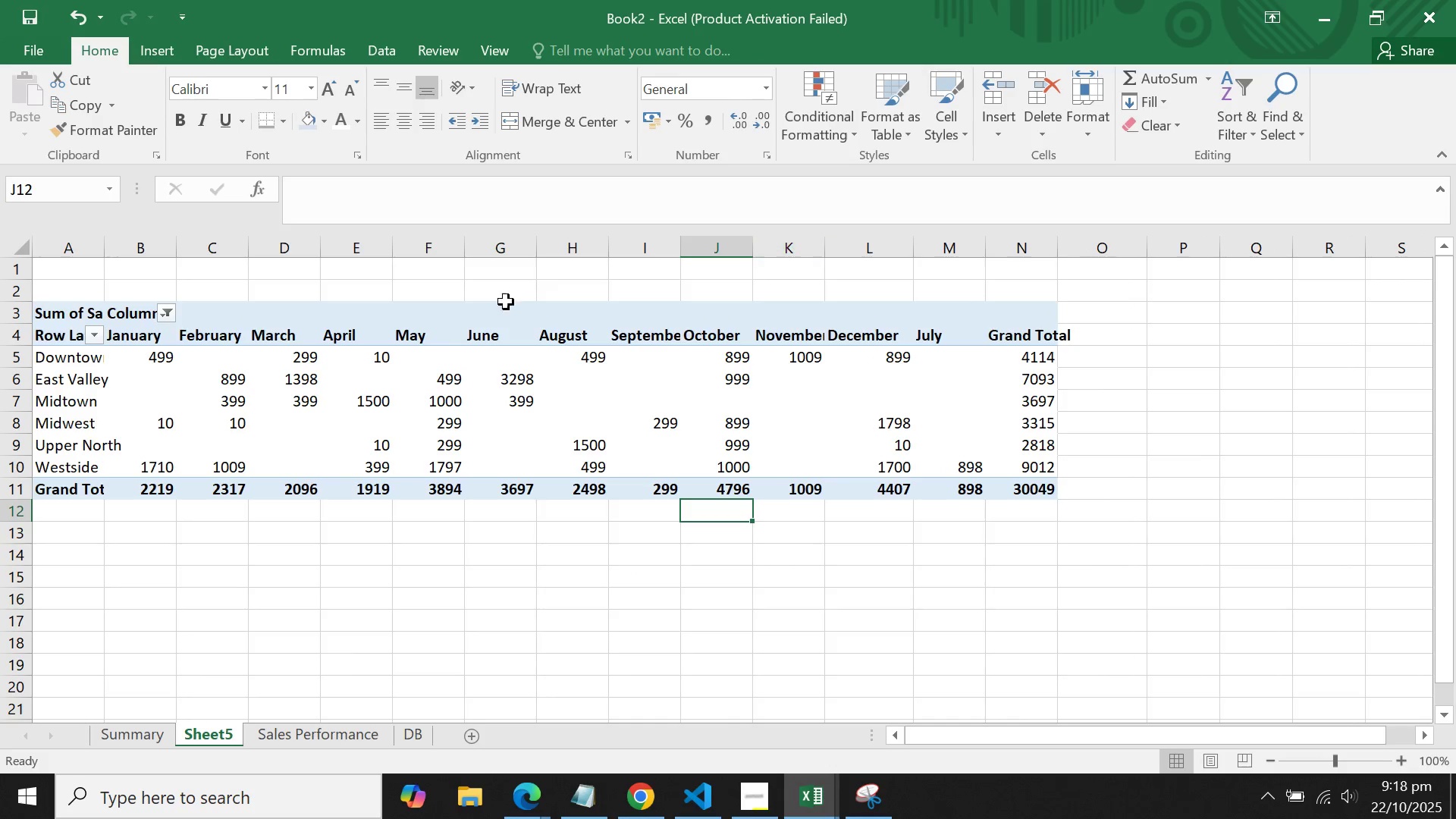 
left_click([83, 251])
 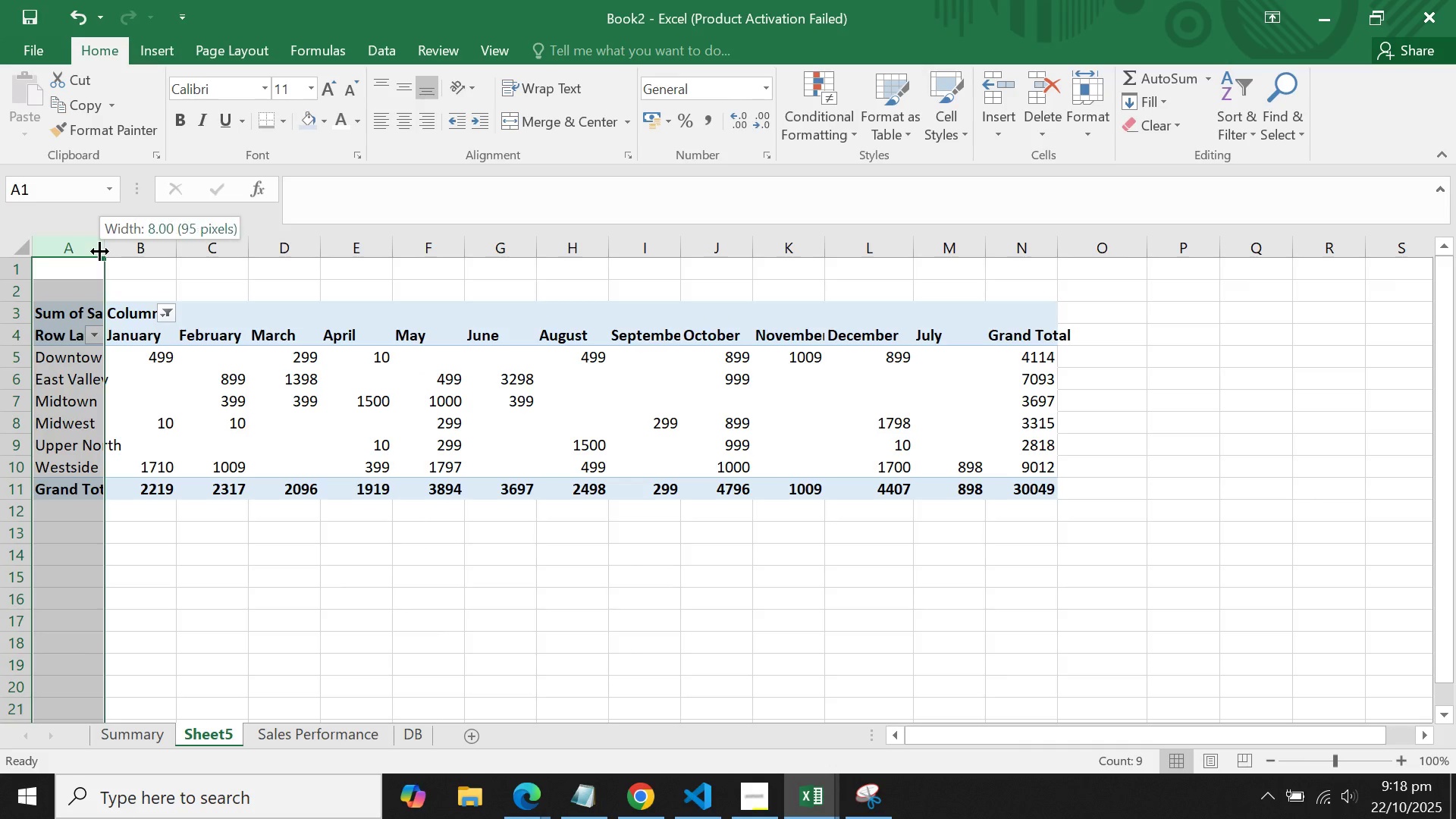 
double_click([108, 251])
 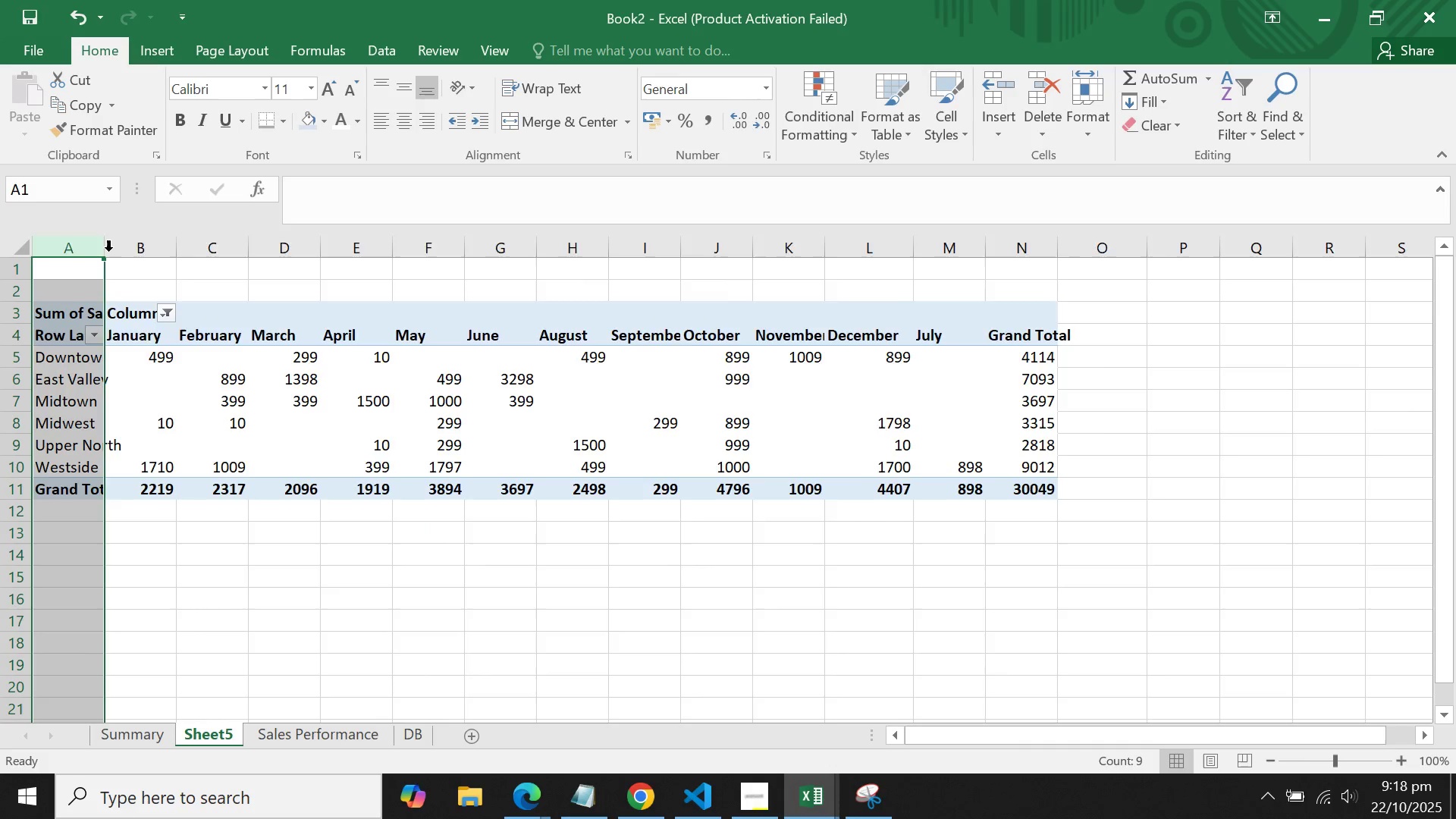 
triple_click([108, 251])
 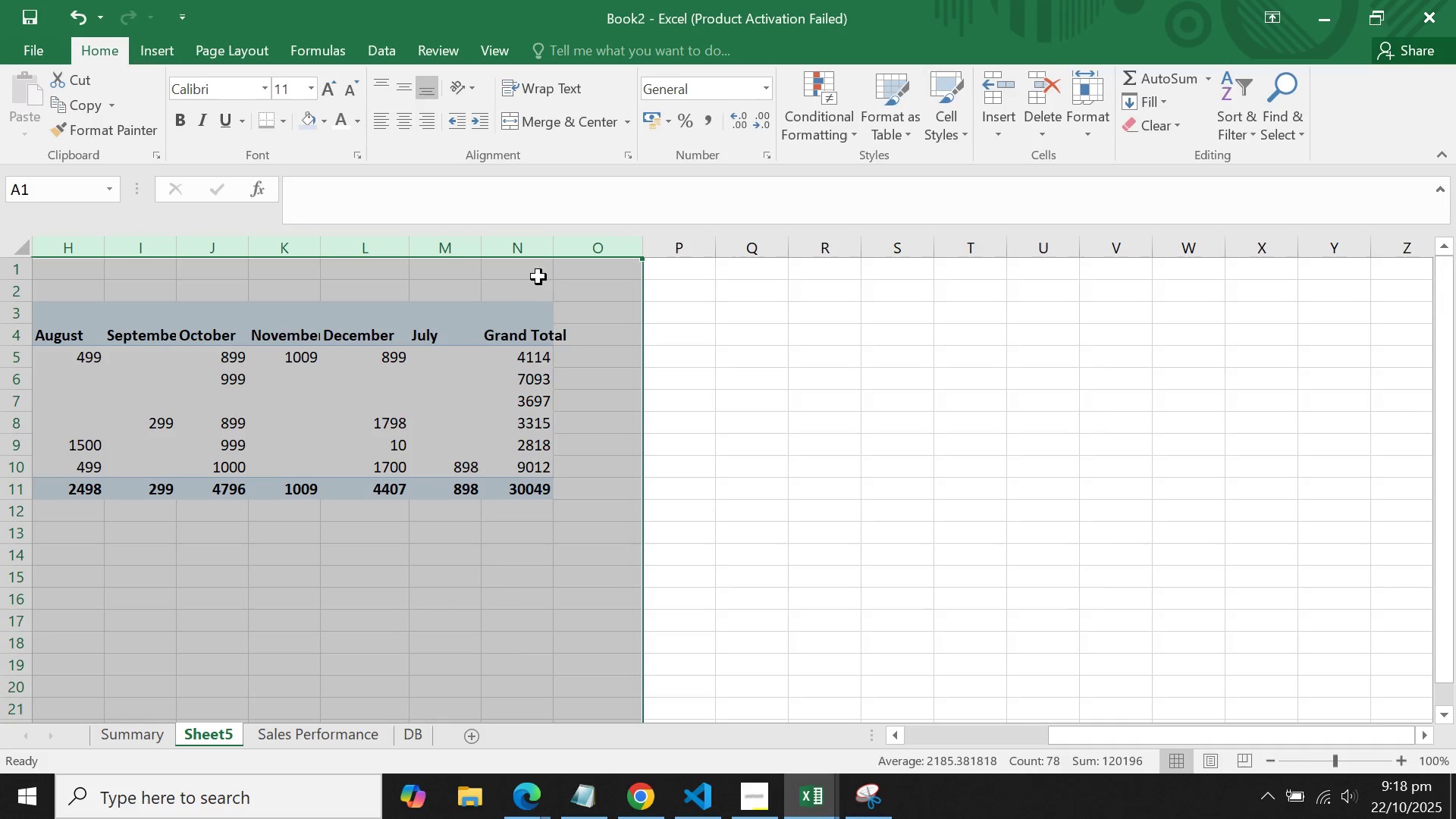 
wait(5.01)
 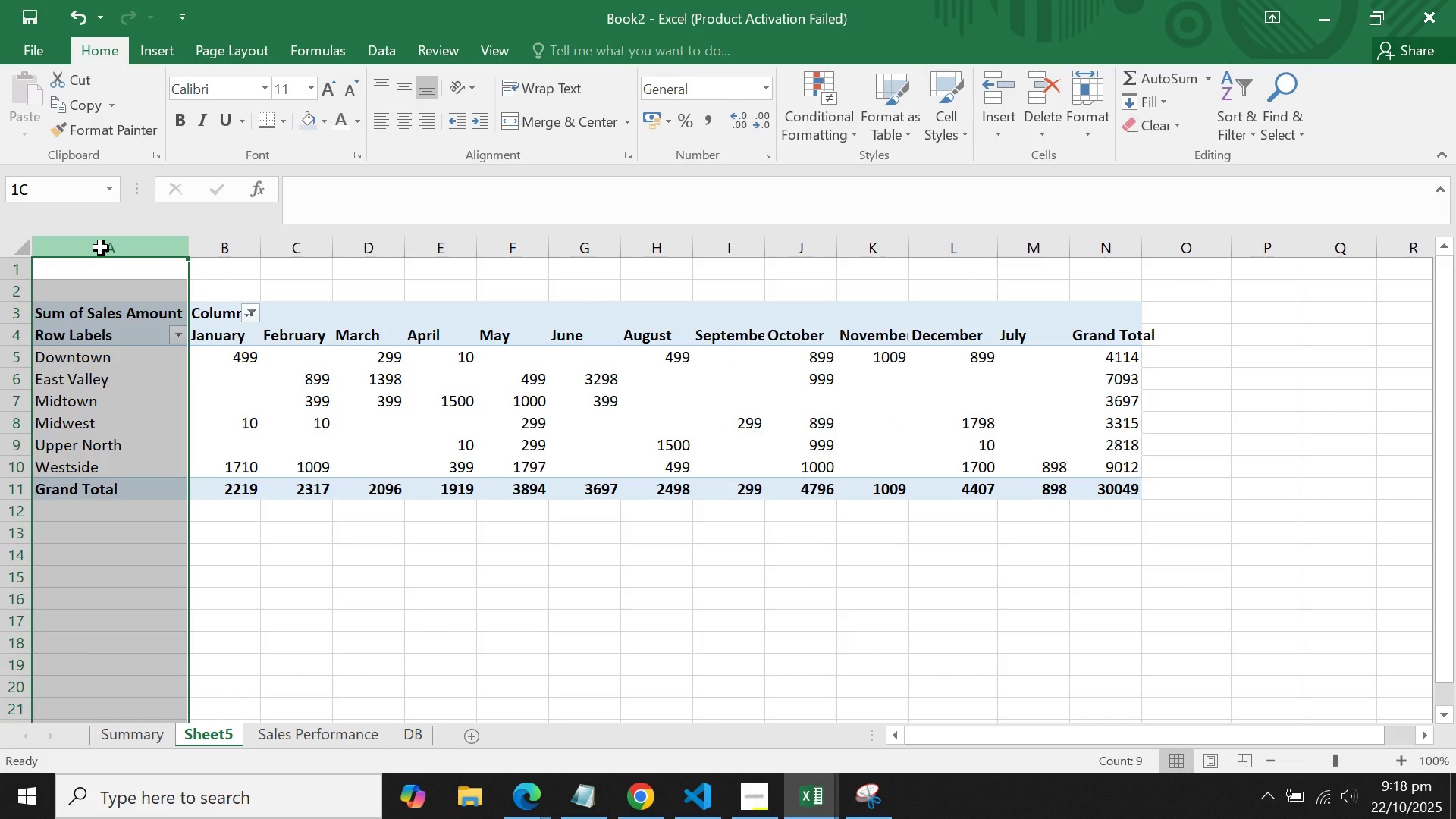 
left_click([224, 87])
 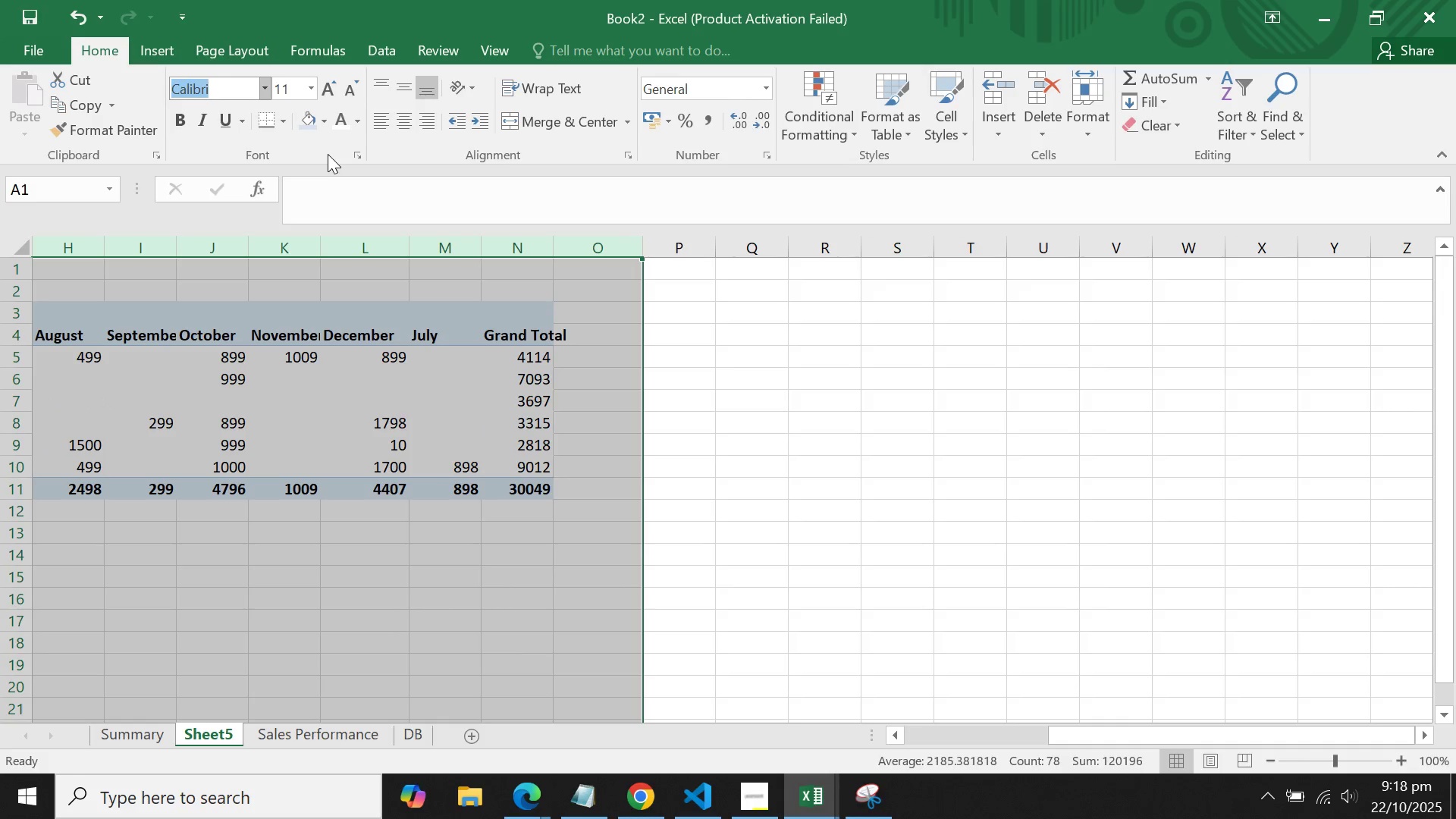 
type(ta)
 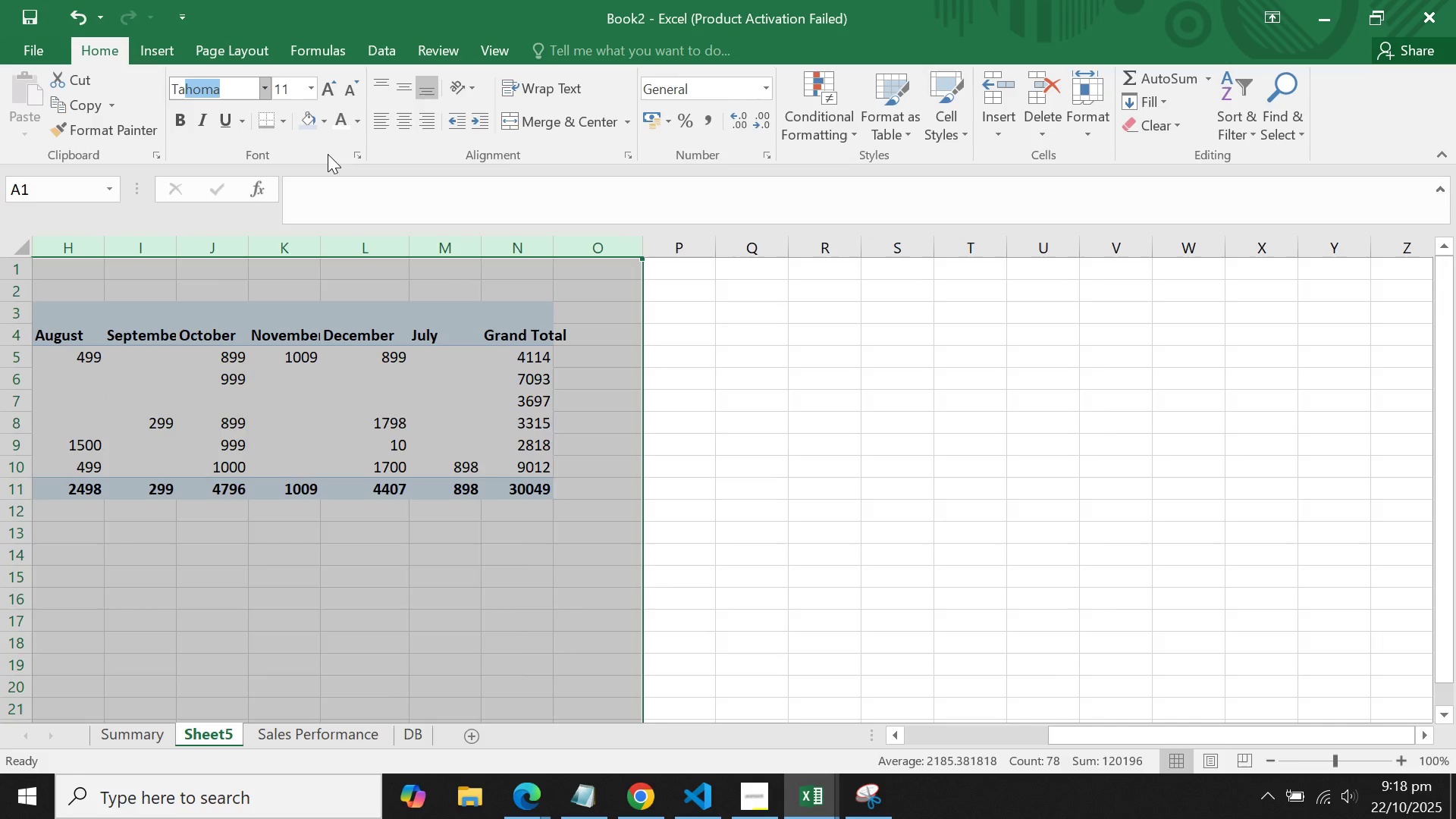 
key(Enter)
 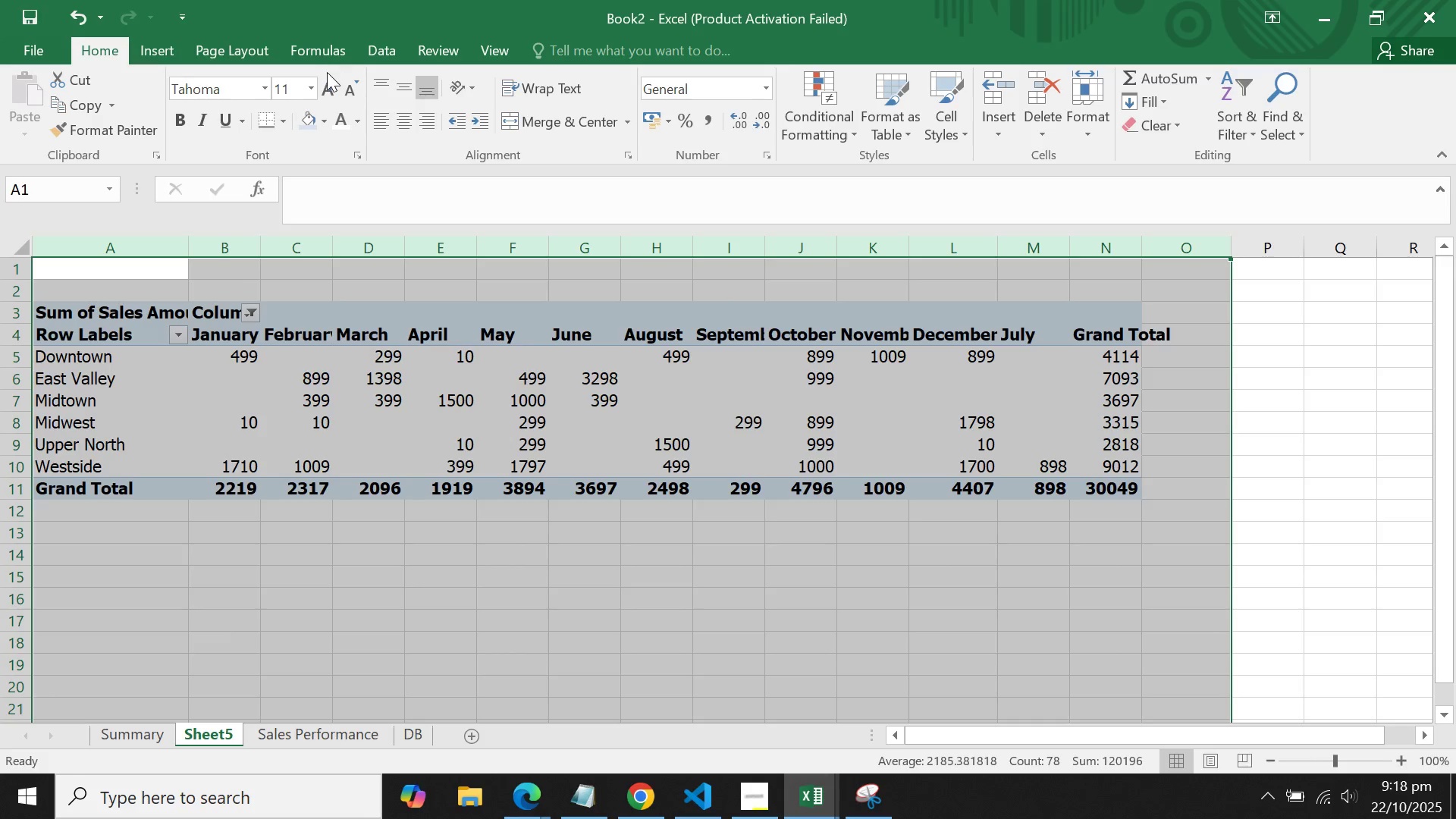 
left_click([305, 86])
 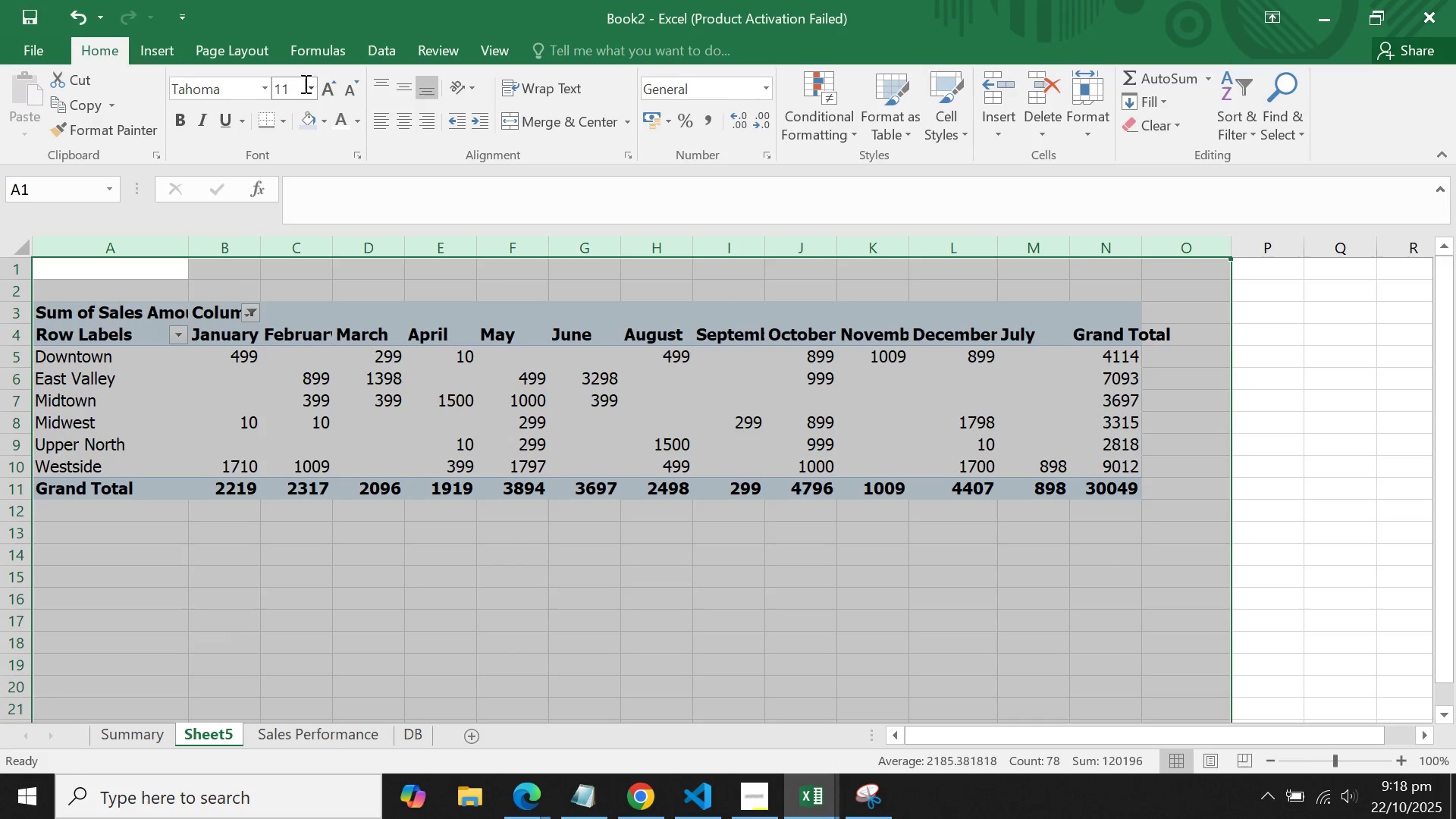 
left_click([312, 84])
 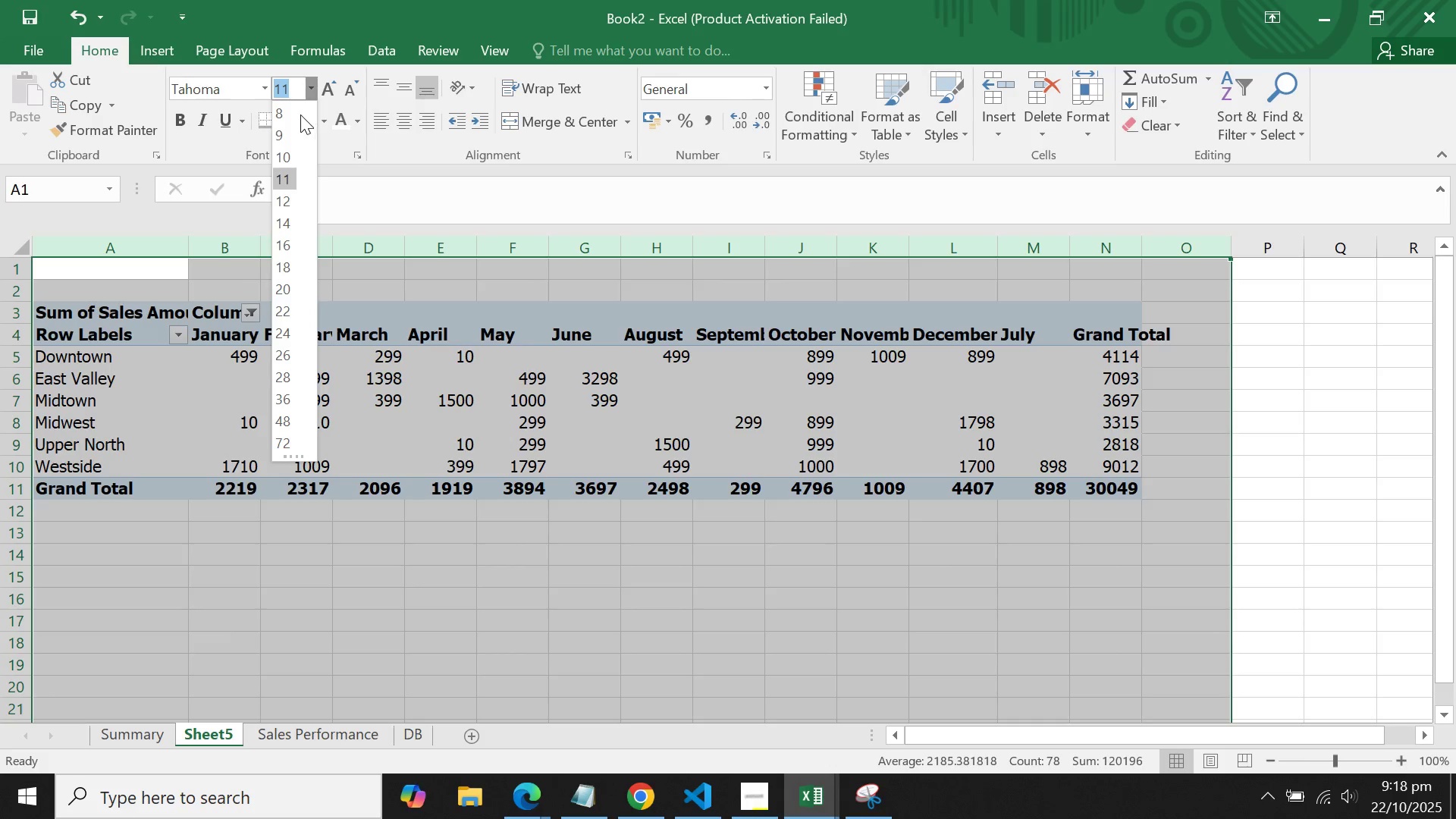 
mouse_move([282, 160])
 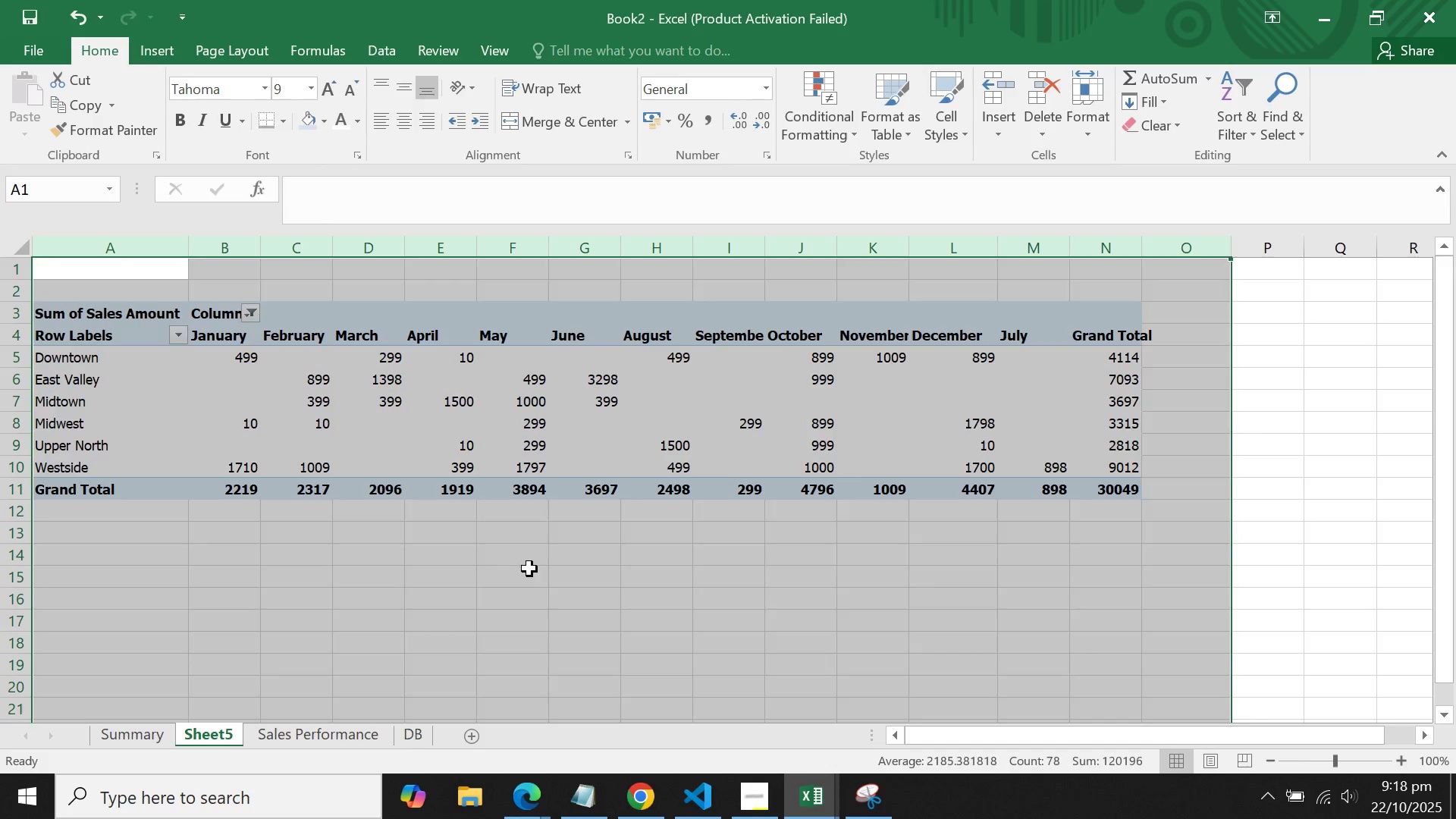 
left_click([529, 569])
 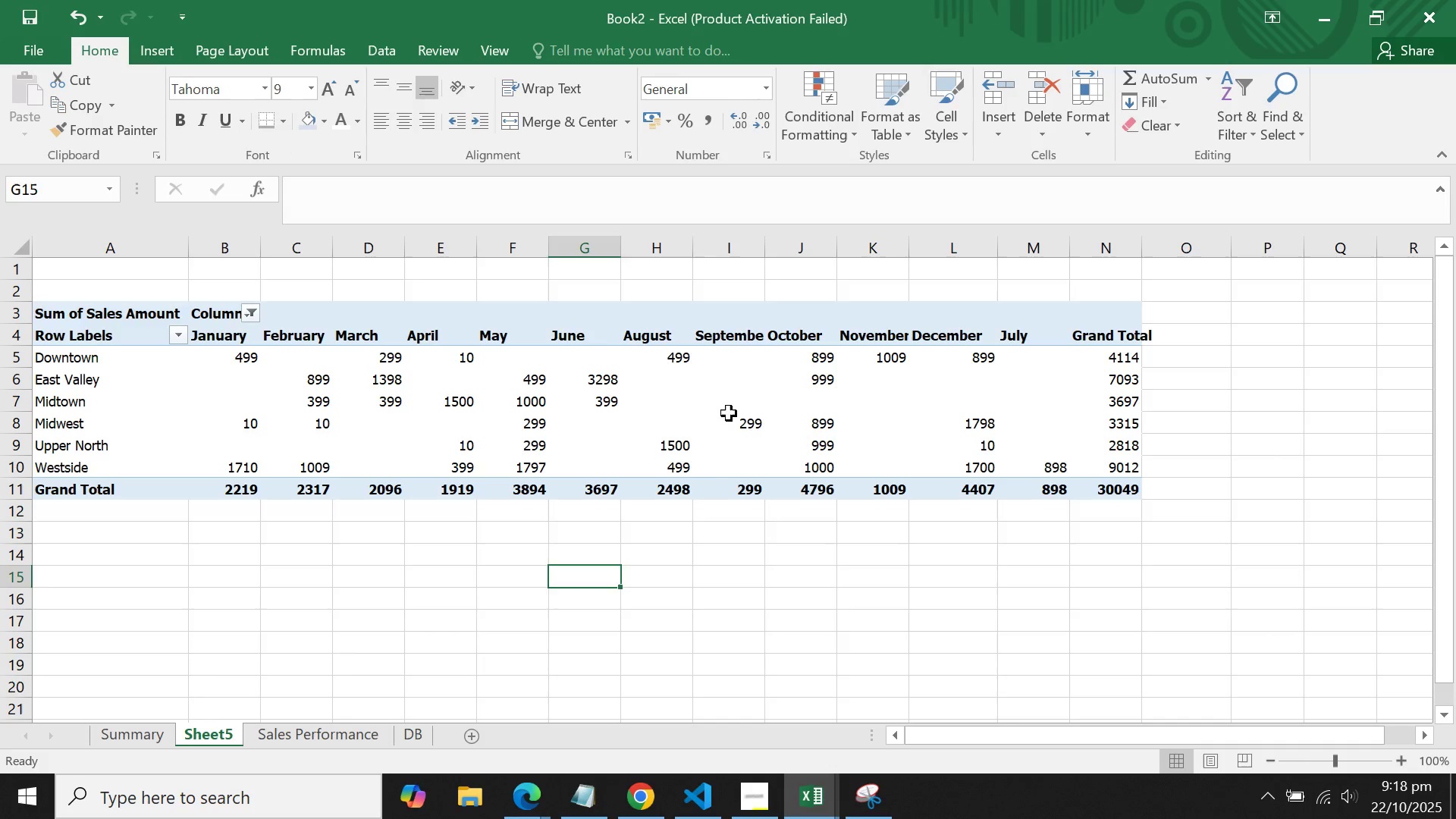 
triple_click([726, 400])
 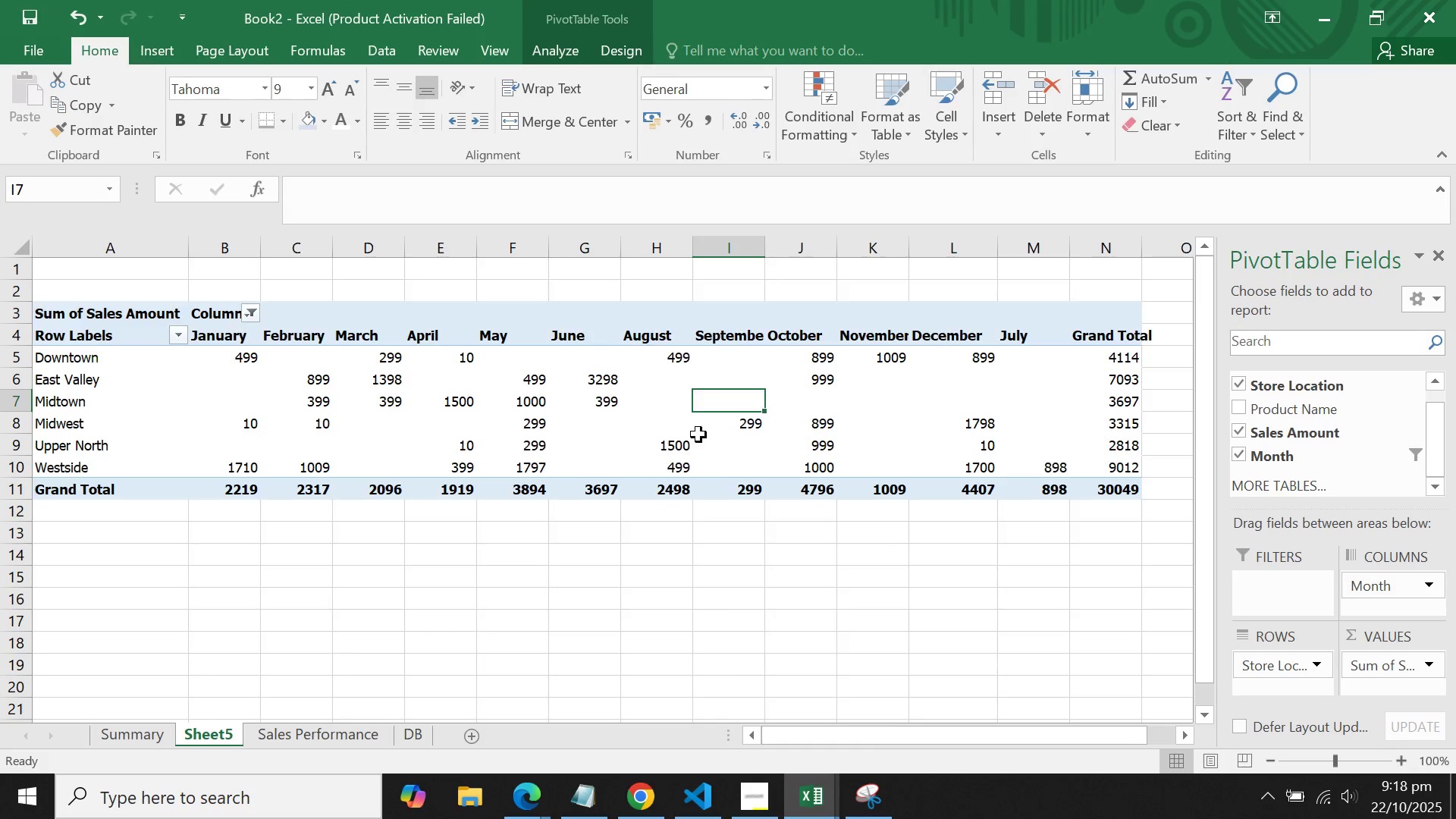 
left_click([736, 459])
 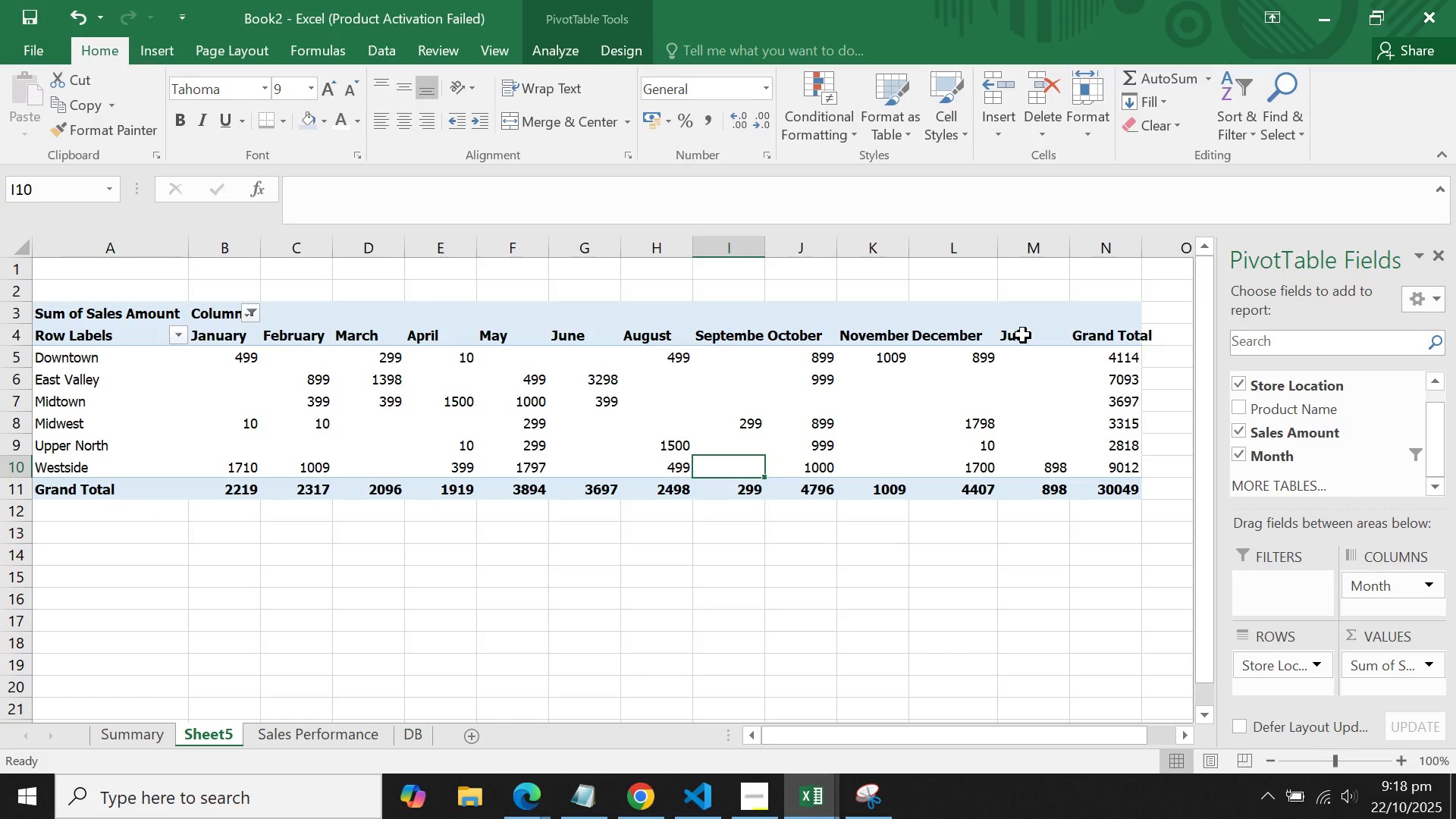 
left_click([1023, 335])
 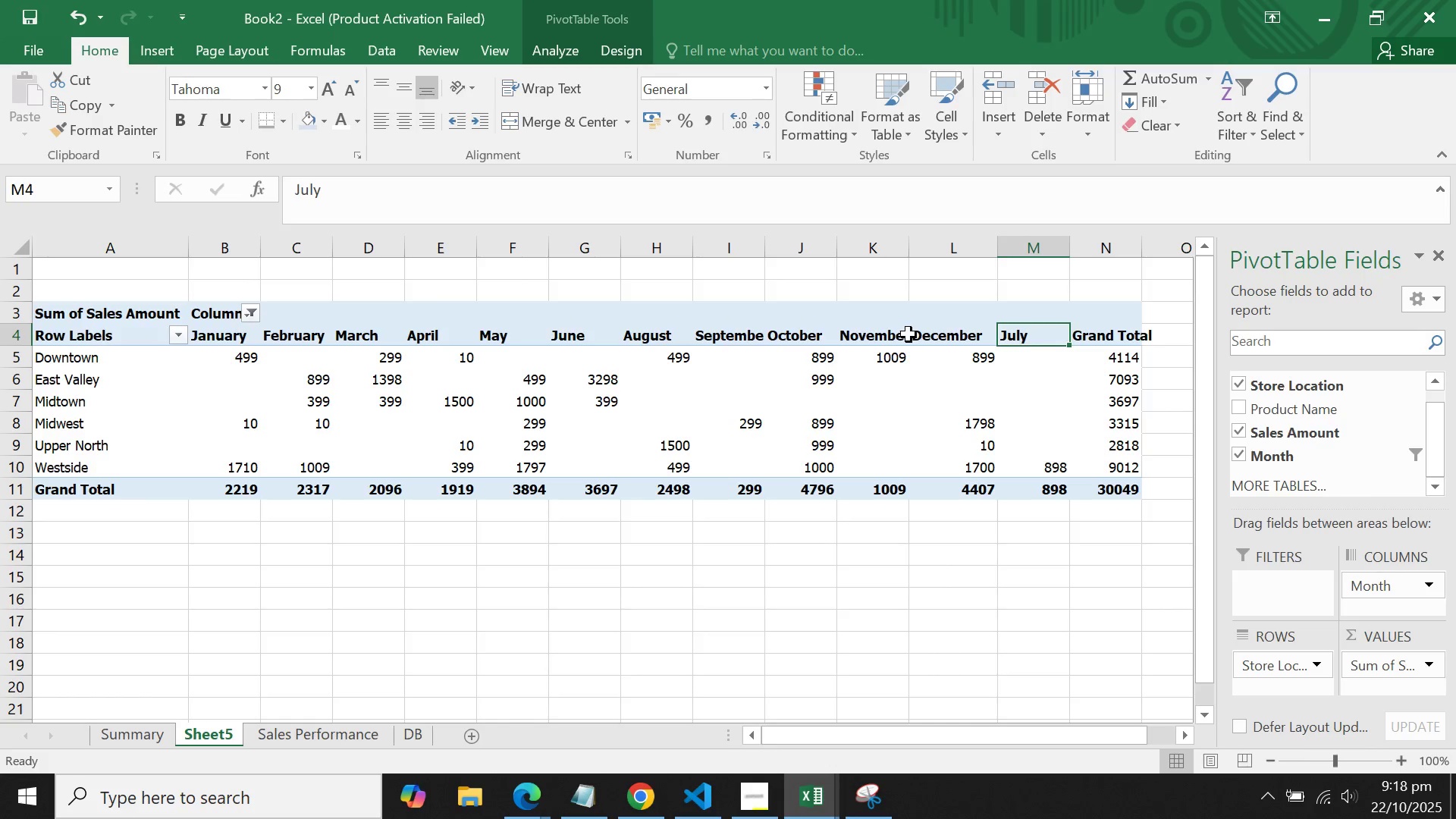 
left_click([908, 334])
 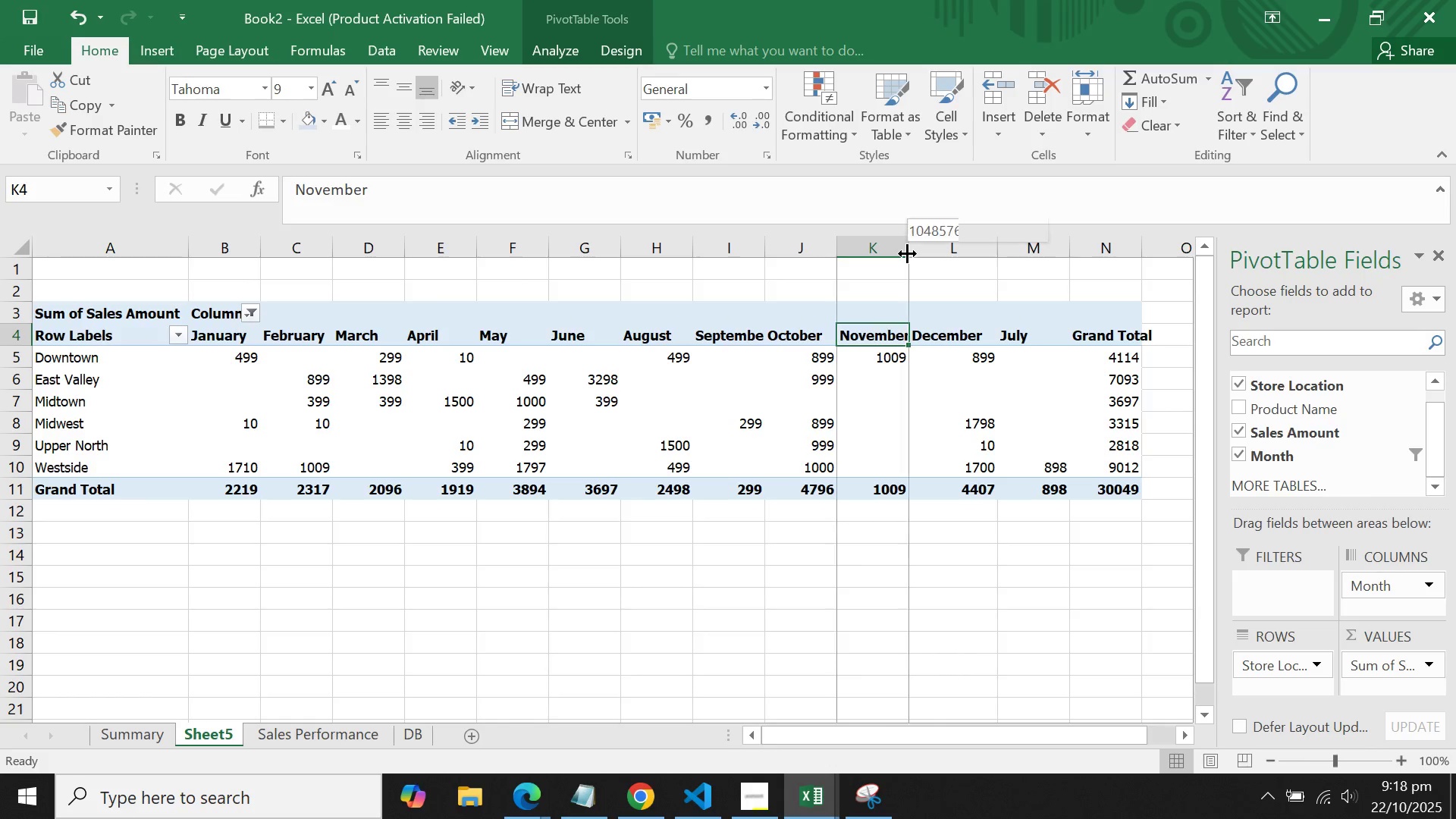 
double_click([907, 253])
 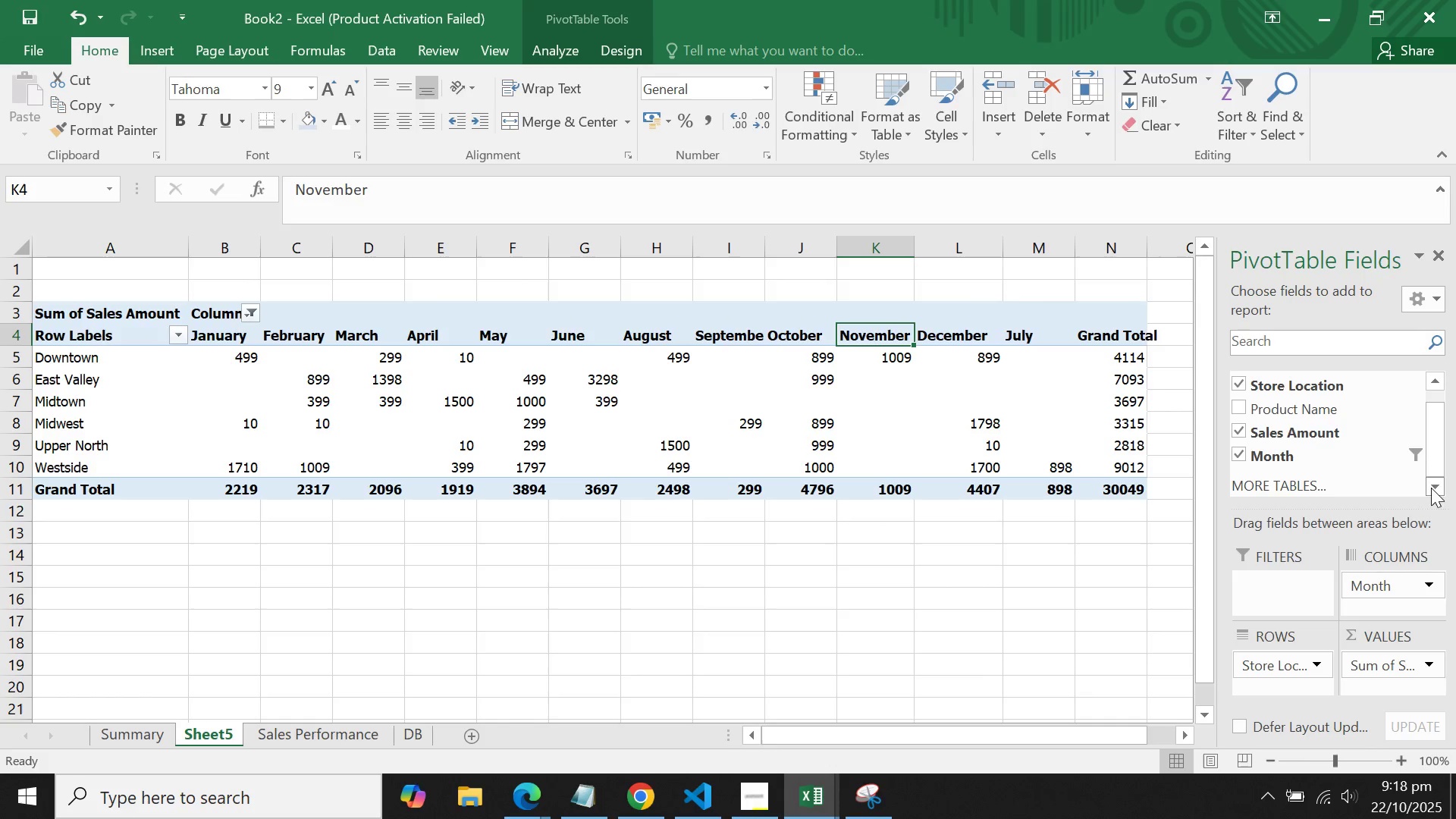 
left_click([1419, 579])
 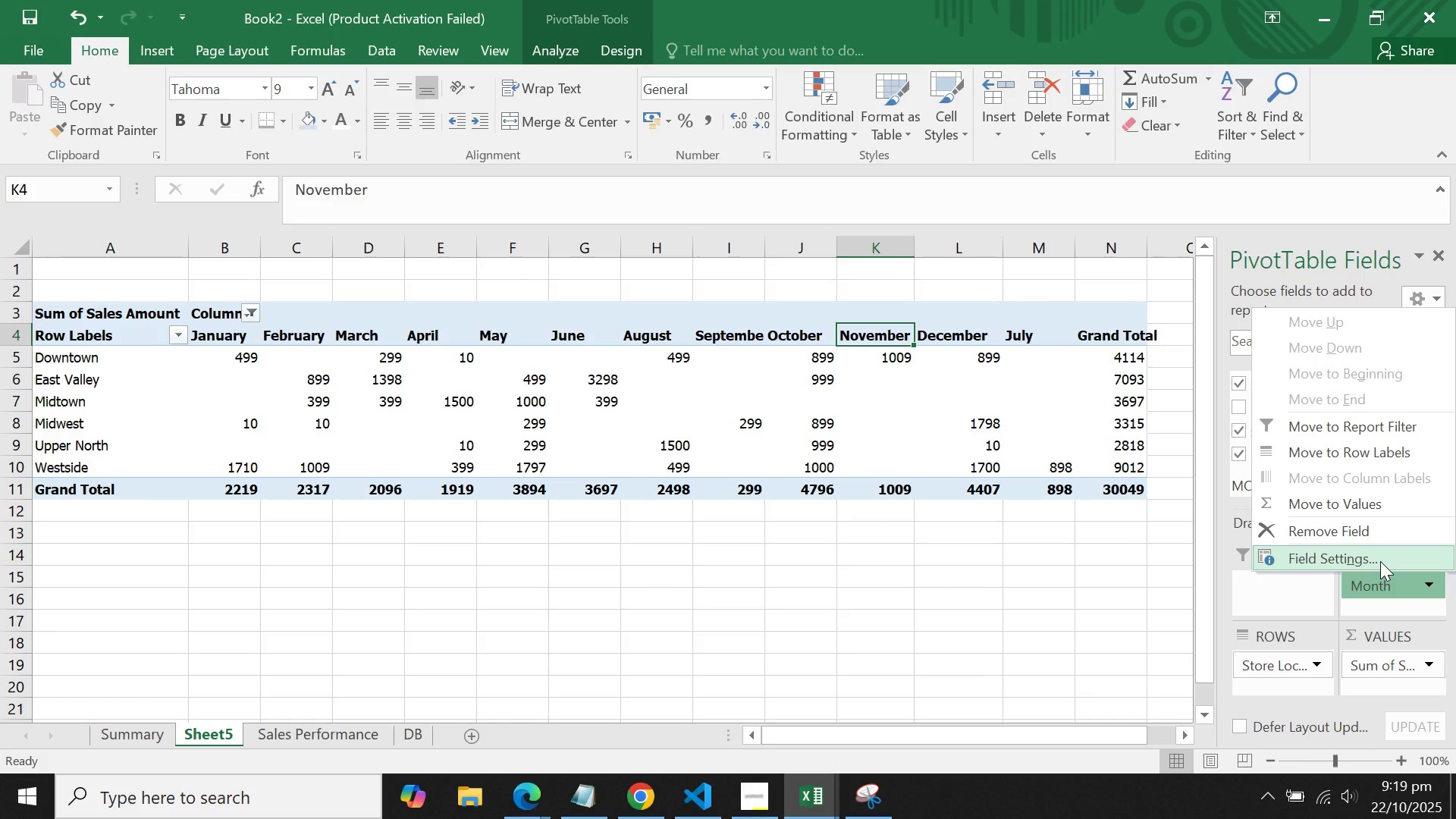 
left_click([899, 576])
 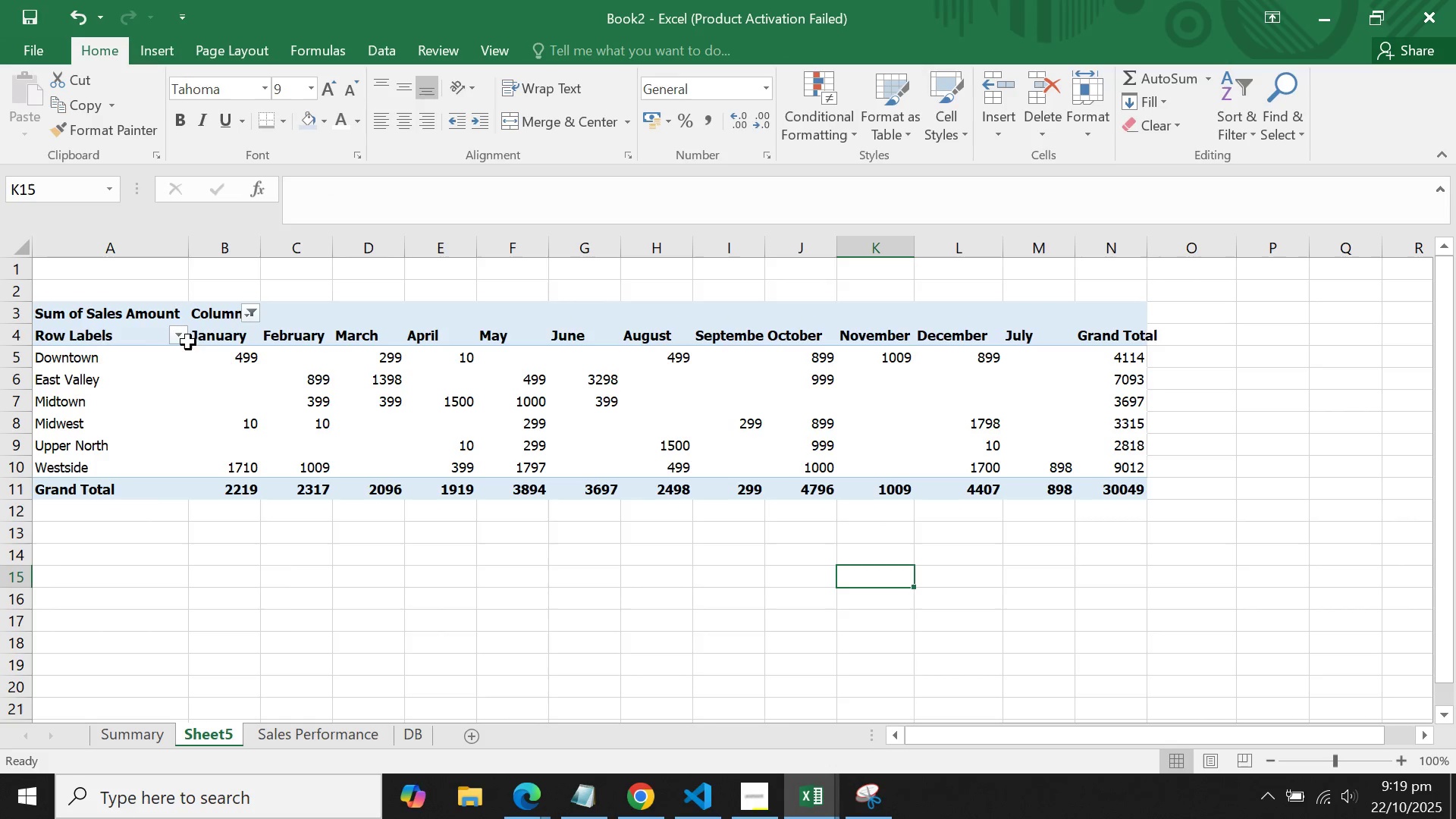 
left_click([188, 342])
 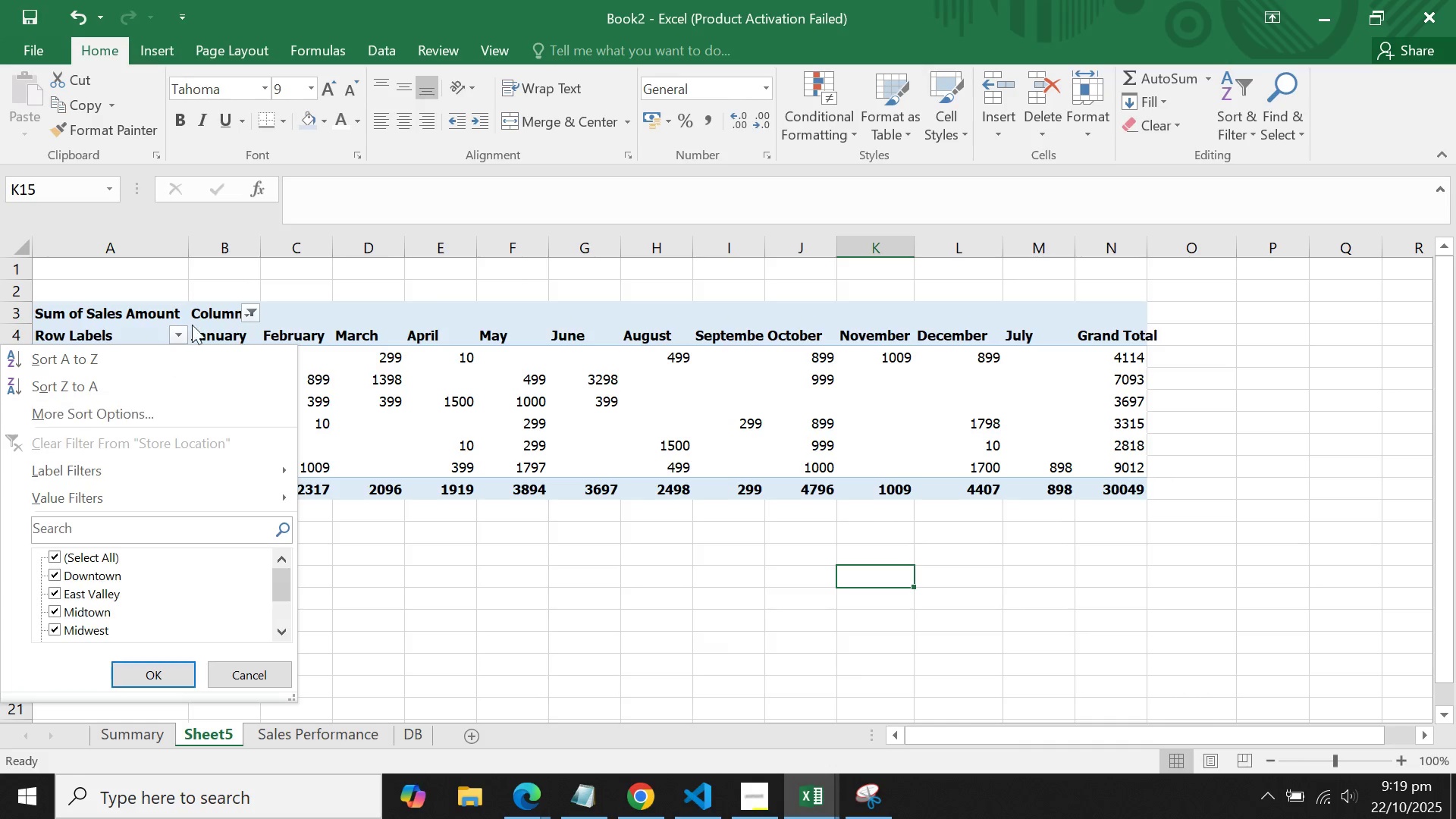 
left_click([526, 256])
 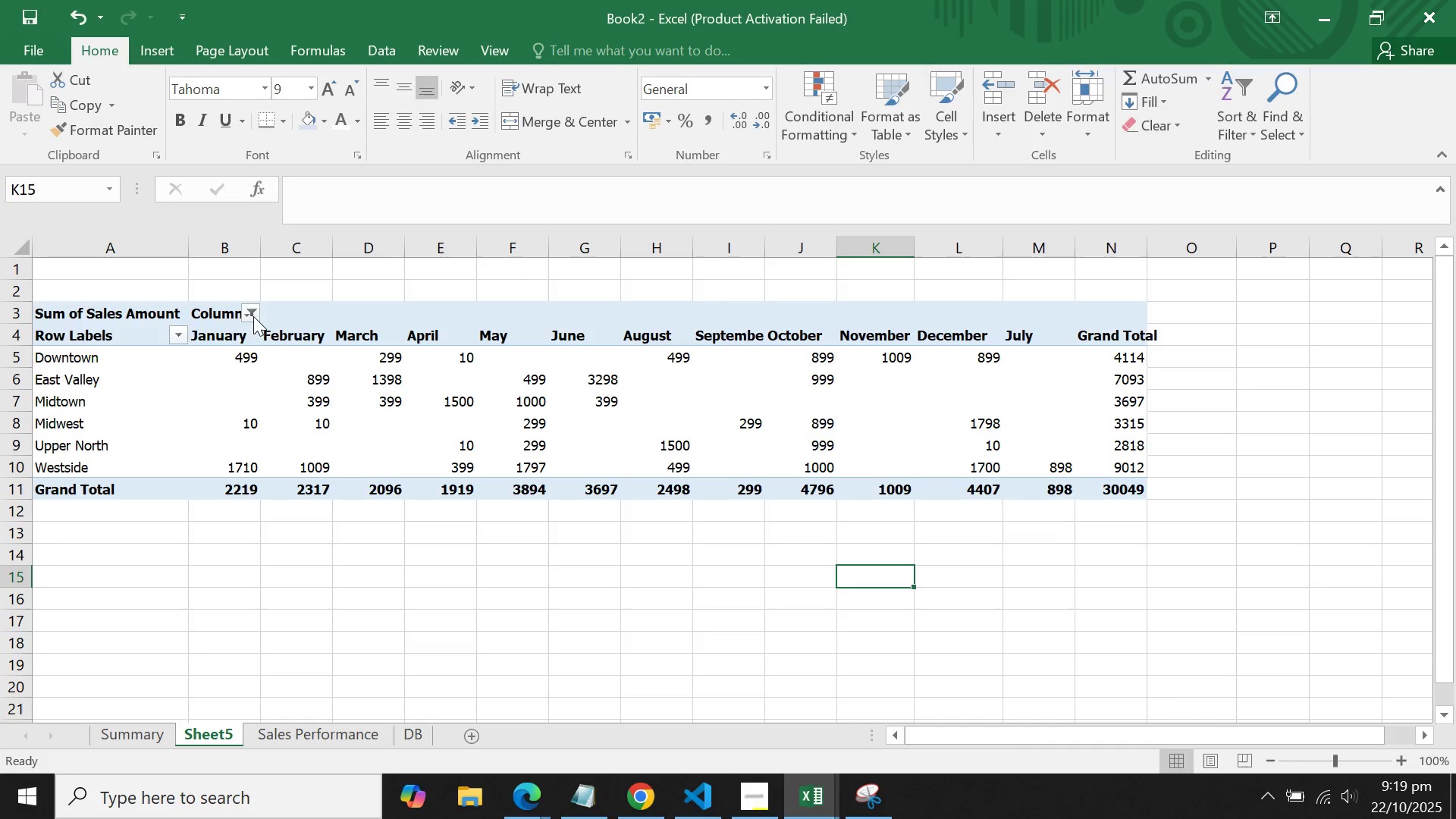 
left_click([253, 318])
 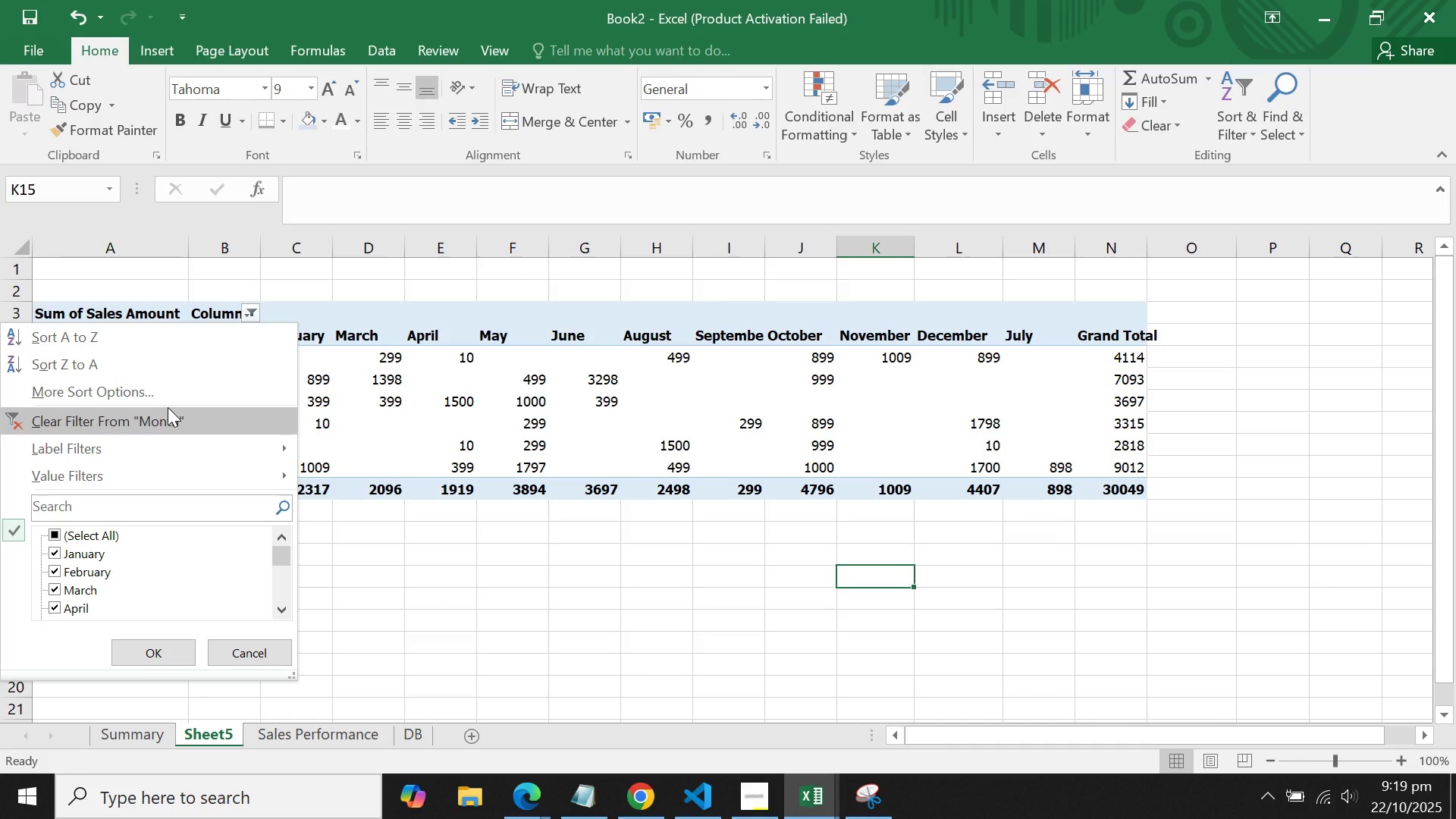 
left_click([168, 394])
 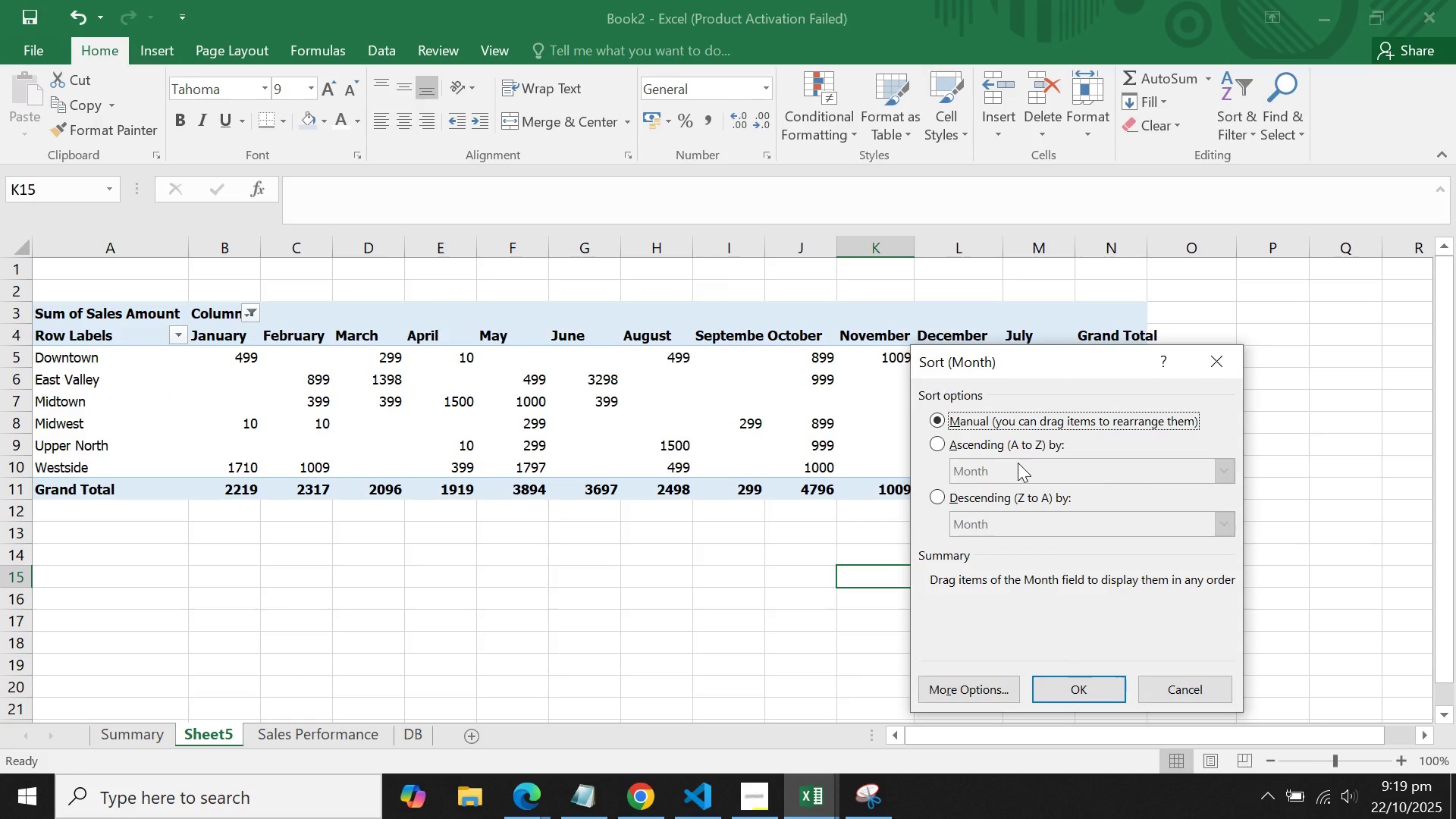 
left_click([1062, 697])
 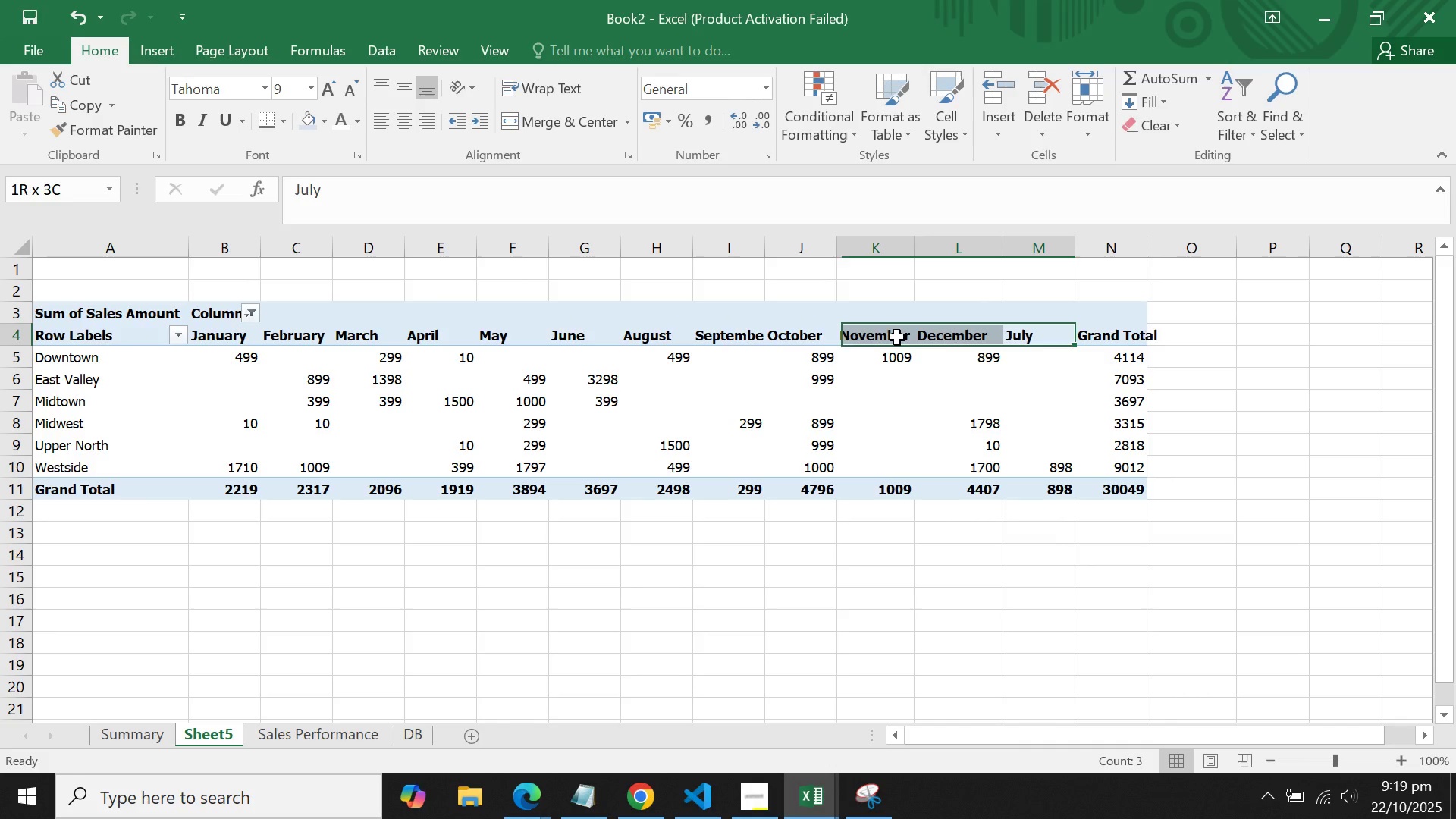 
left_click([1063, 338])
 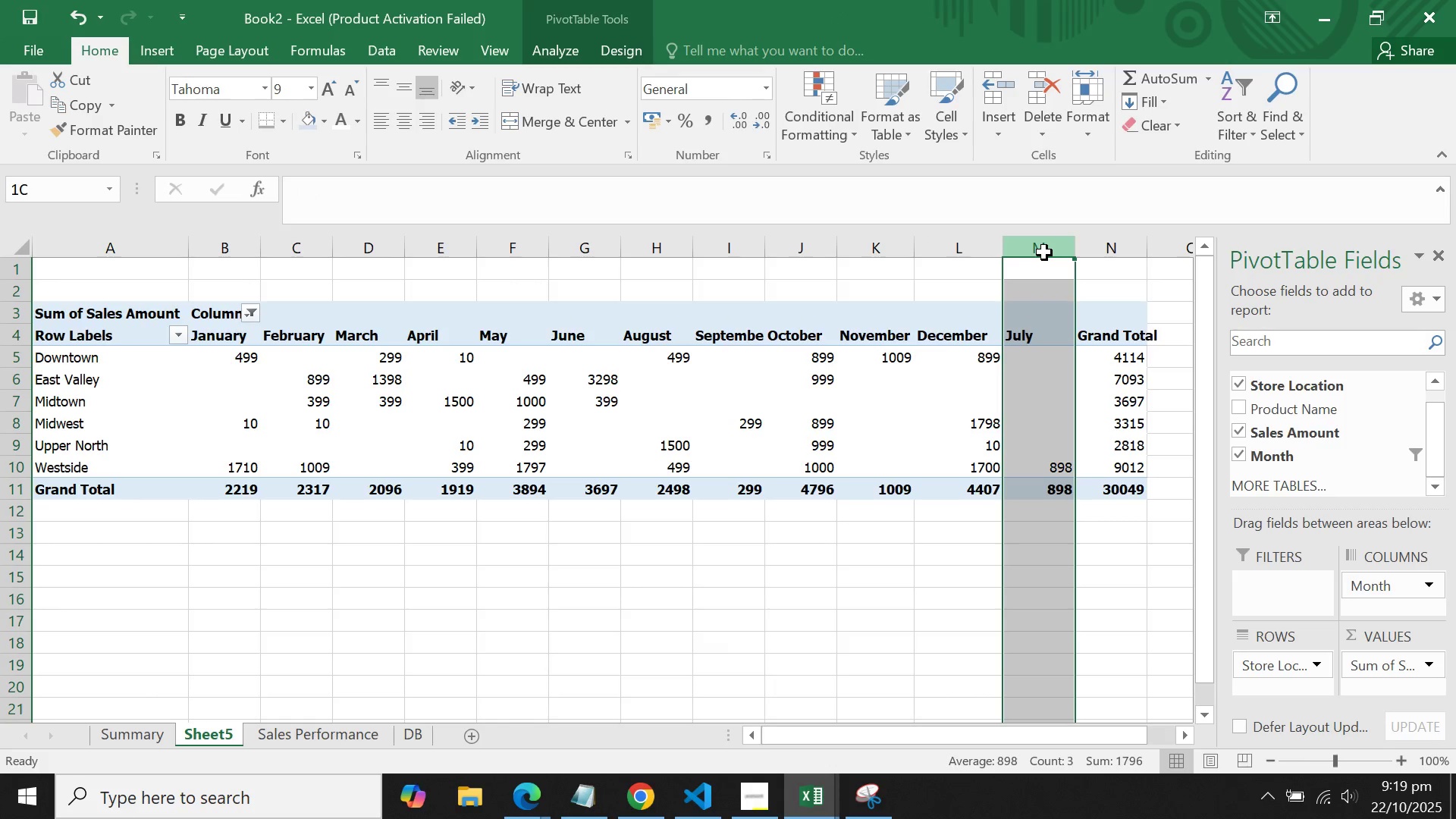 
left_click([1044, 253])
 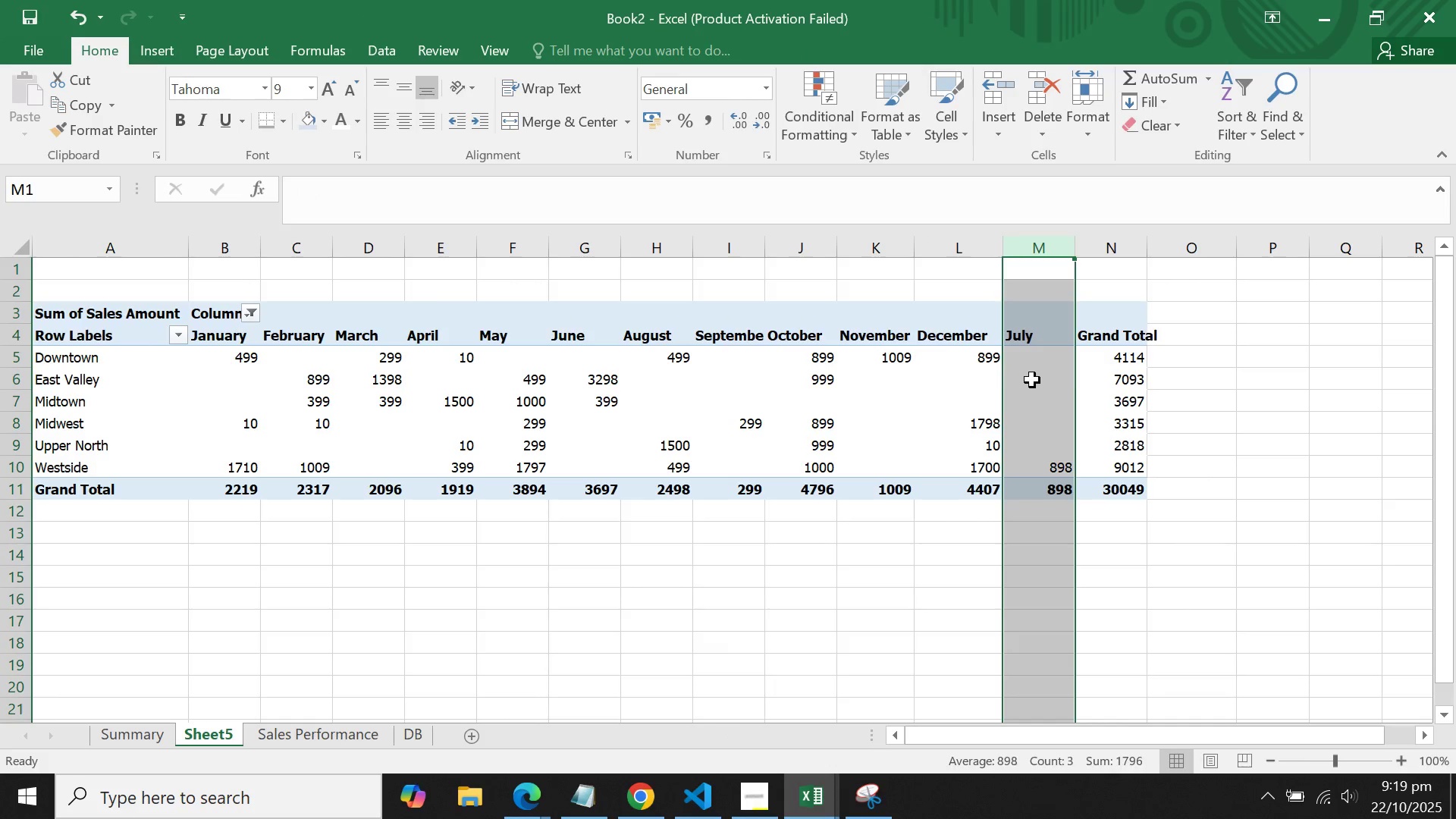 
left_click([1032, 380])
 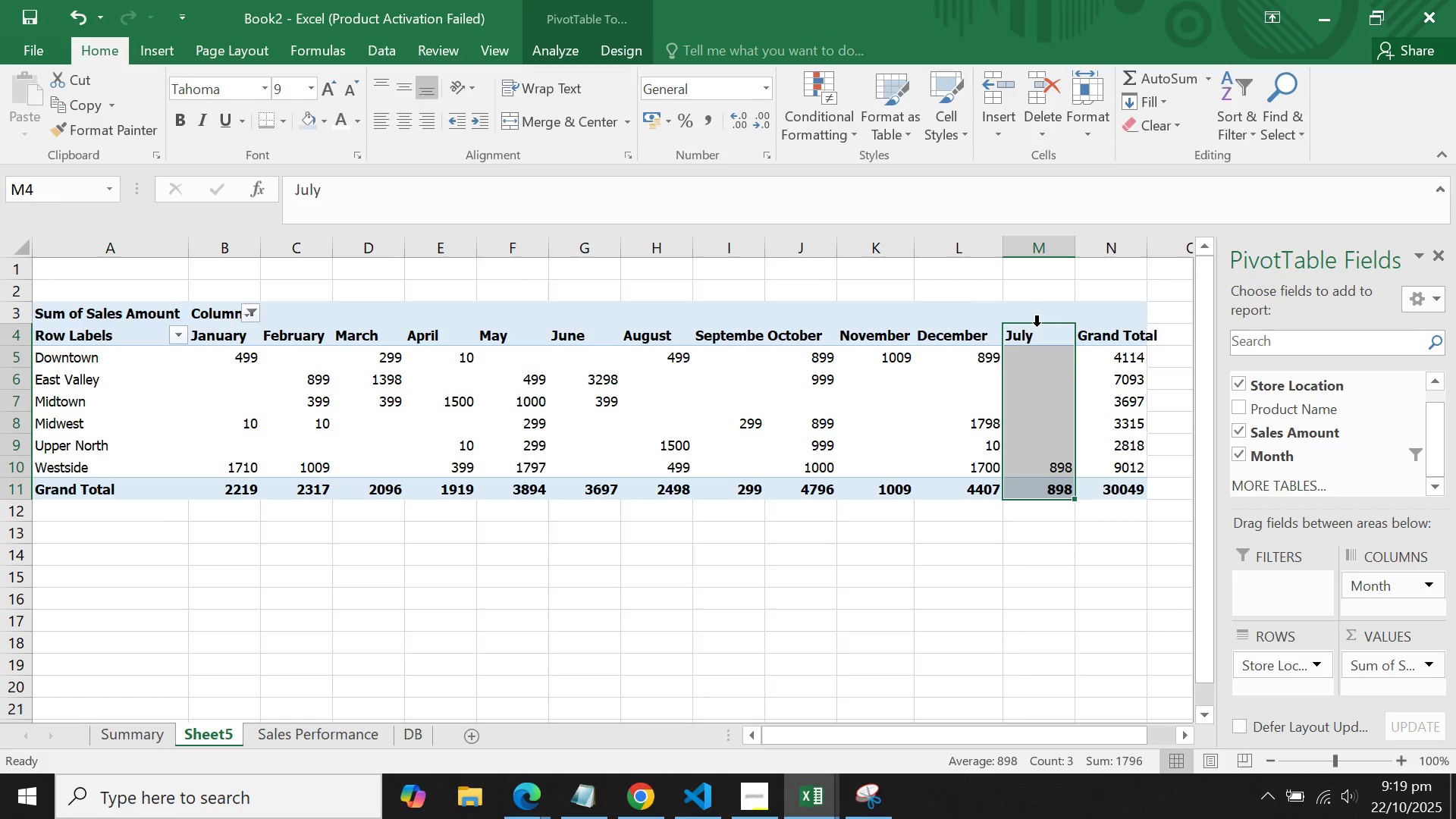 
double_click([1037, 326])
 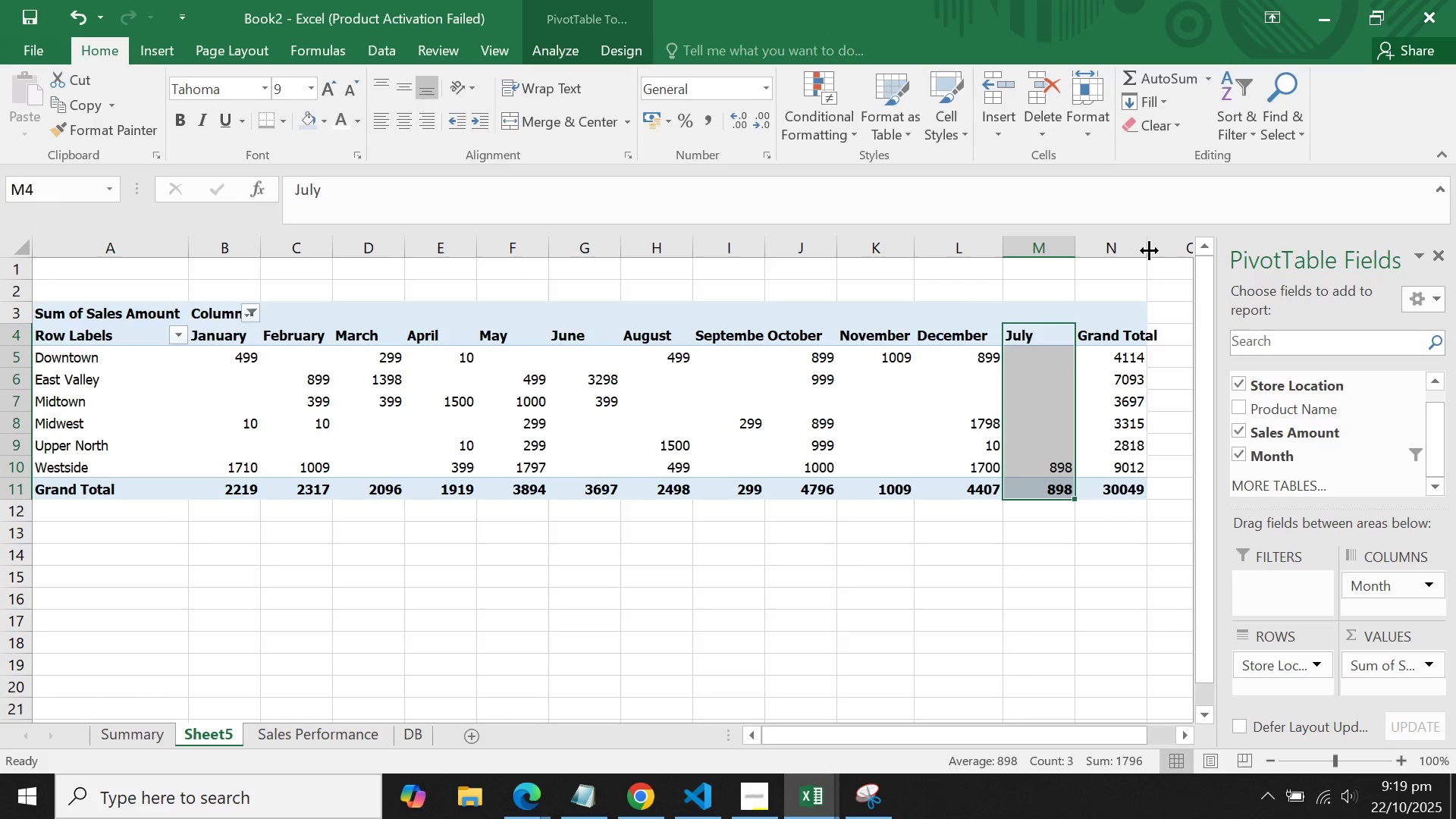 
left_click([1153, 246])
 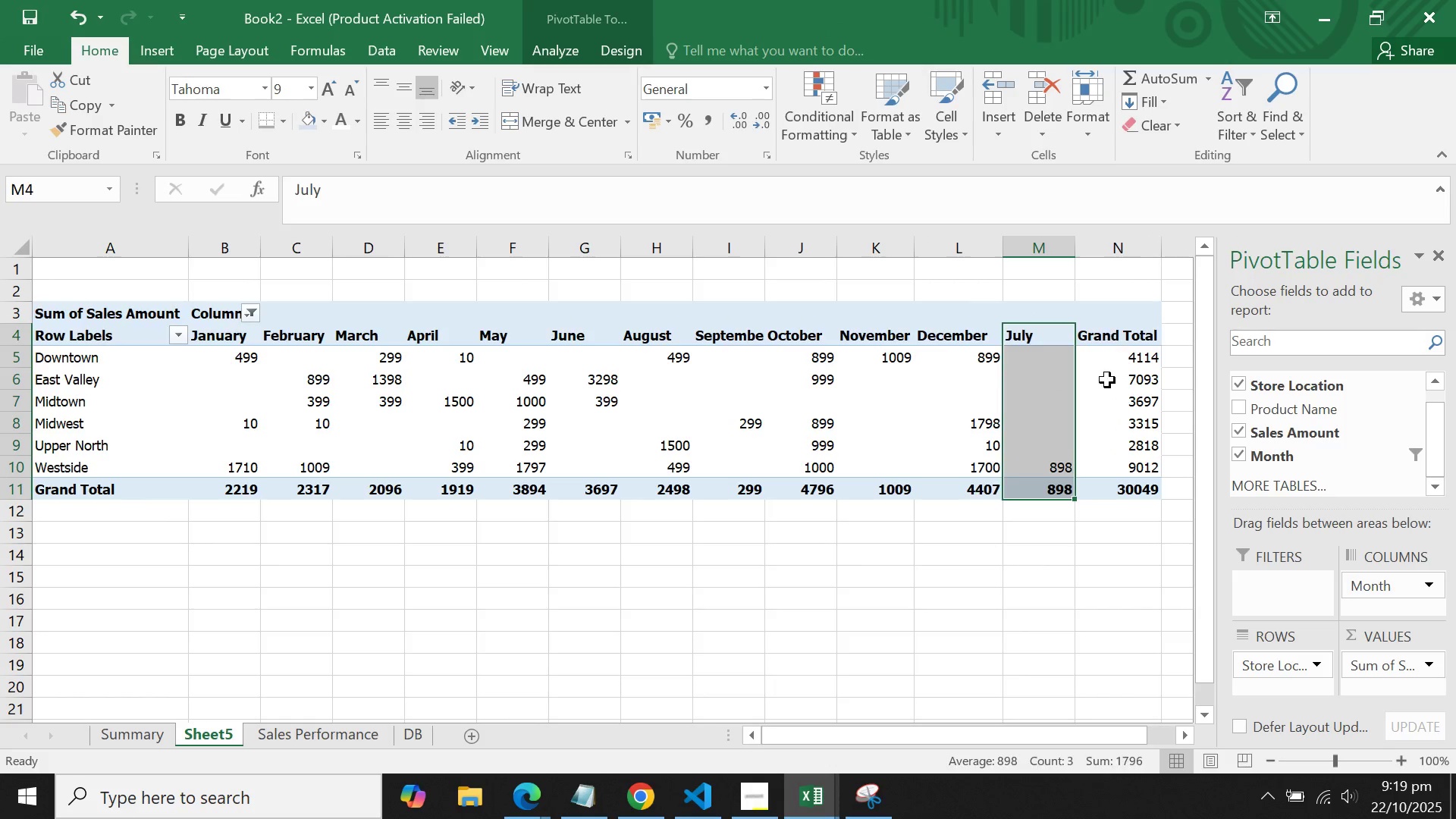 
left_click([1107, 387])
 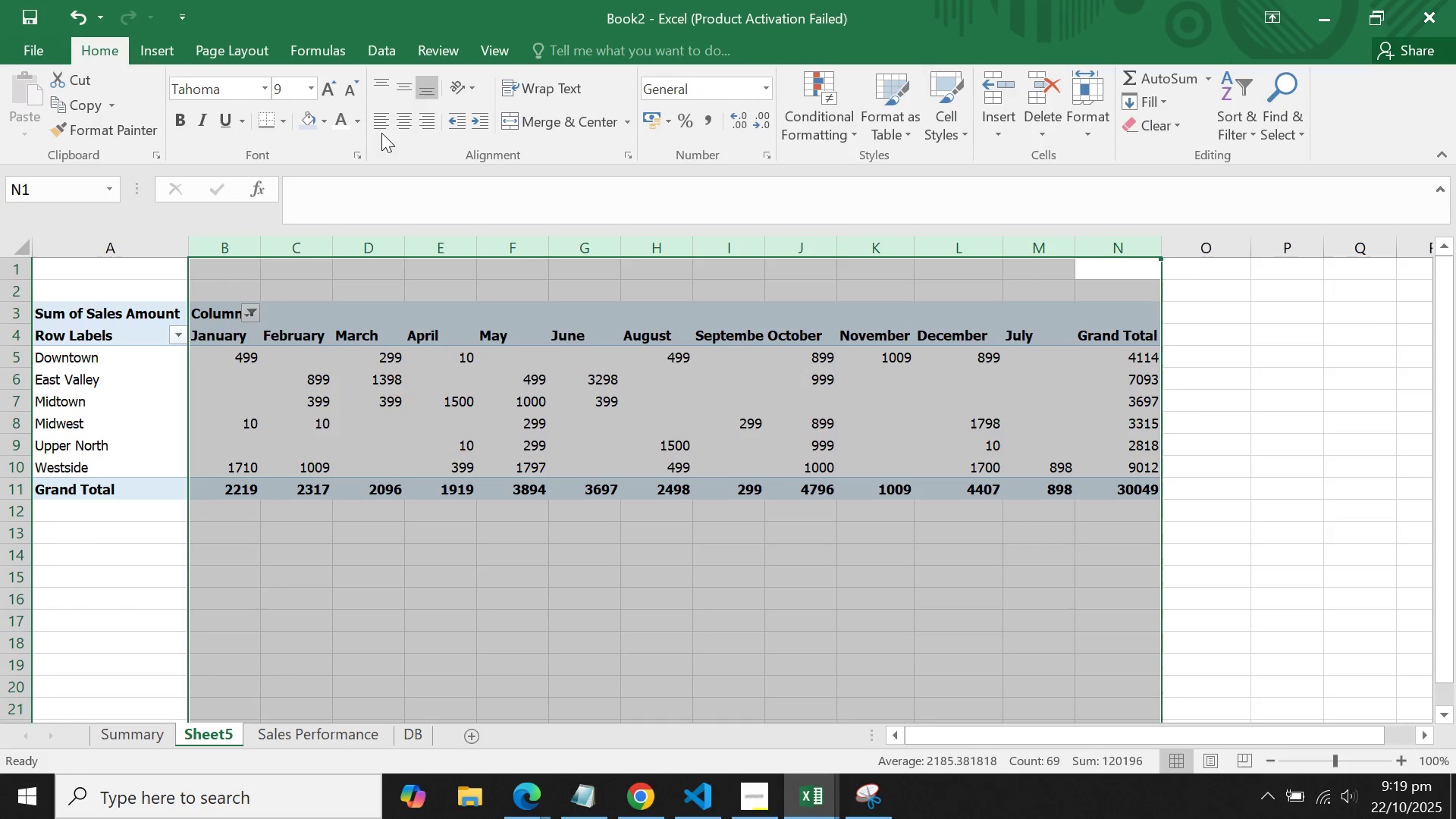 
left_click([392, 131])
 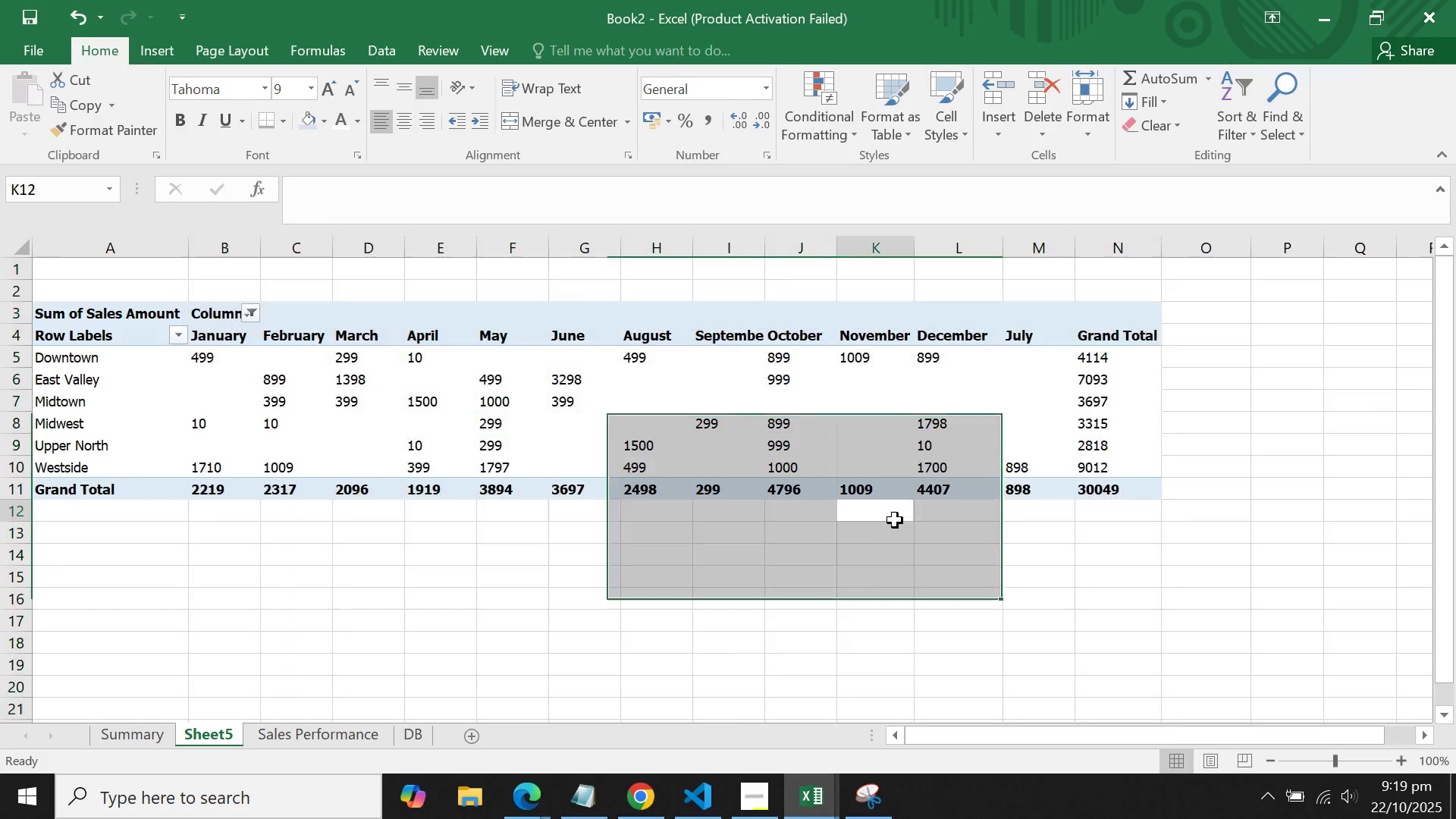 
double_click([1059, 519])
 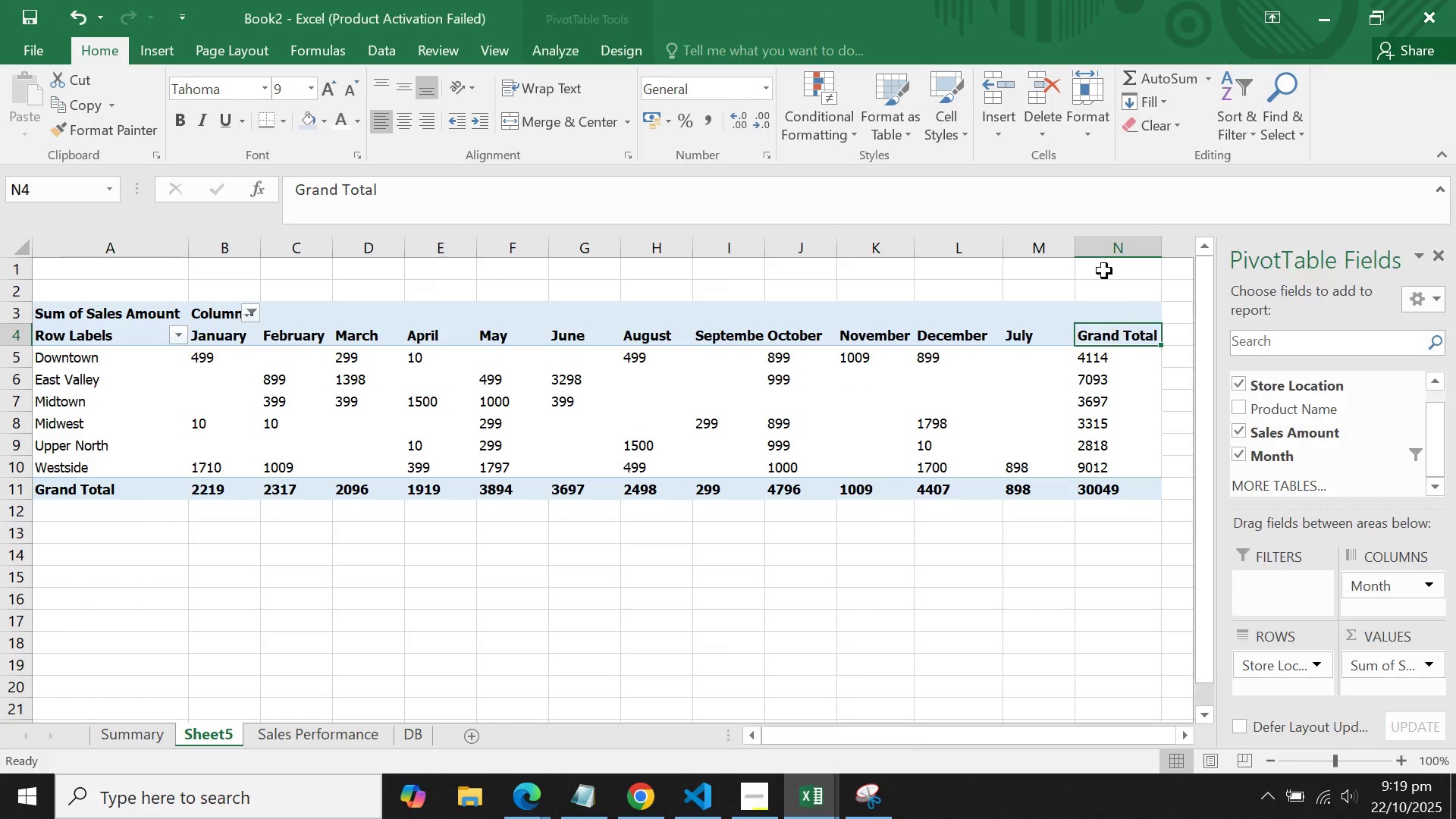 
double_click([1104, 253])
 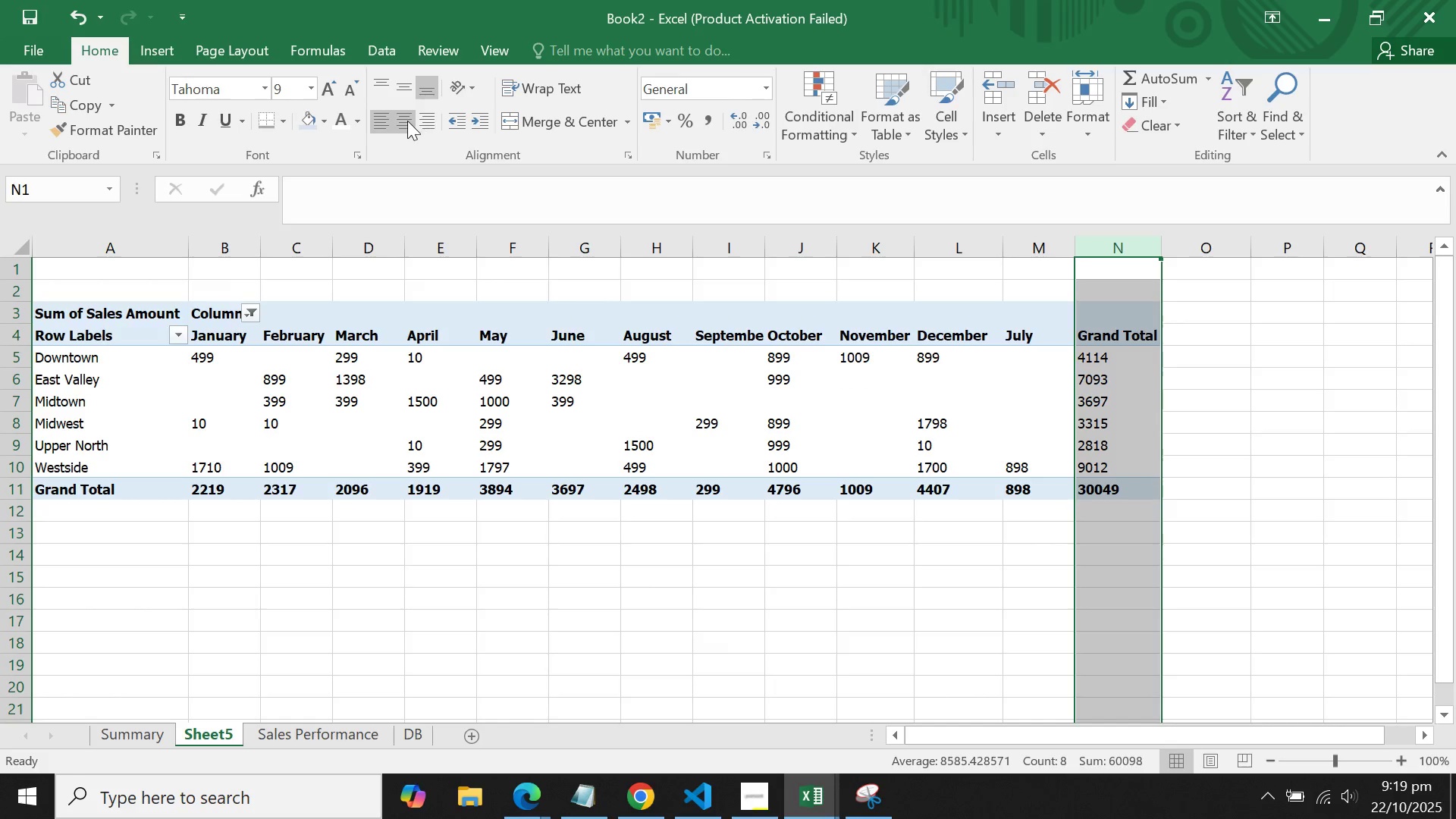 
left_click([404, 121])
 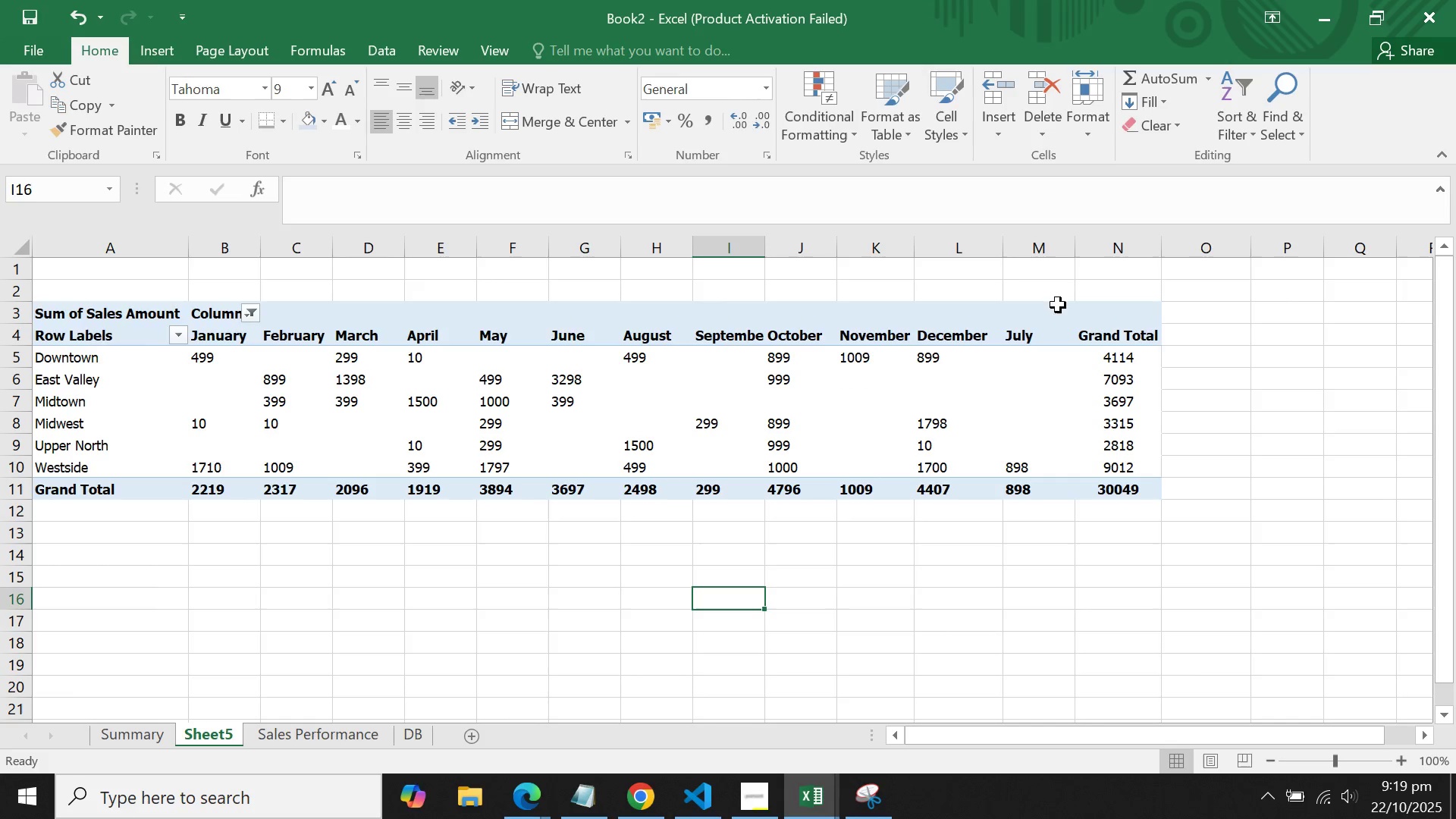 
left_click([1006, 337])
 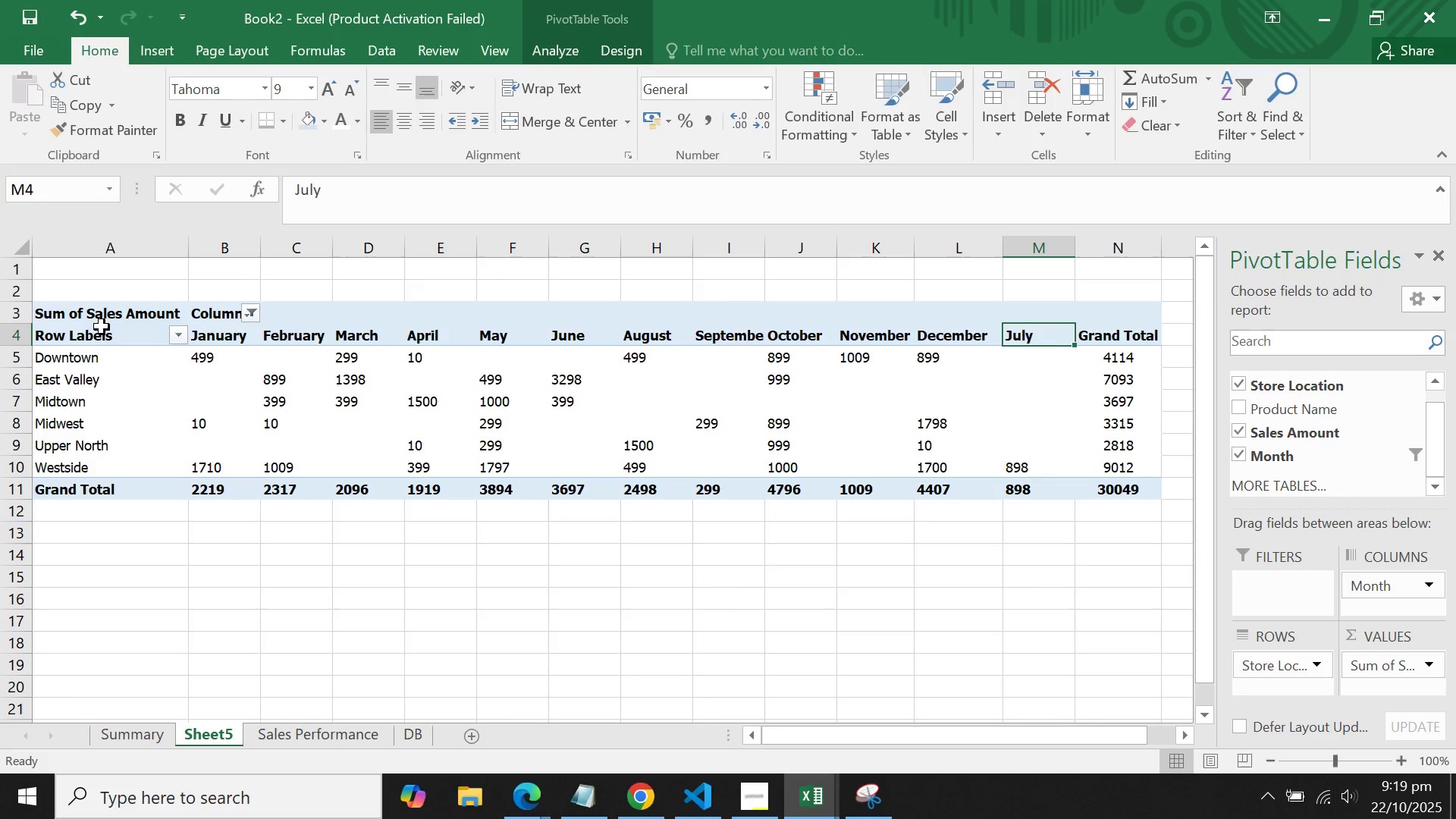 
left_click([64, 328])
 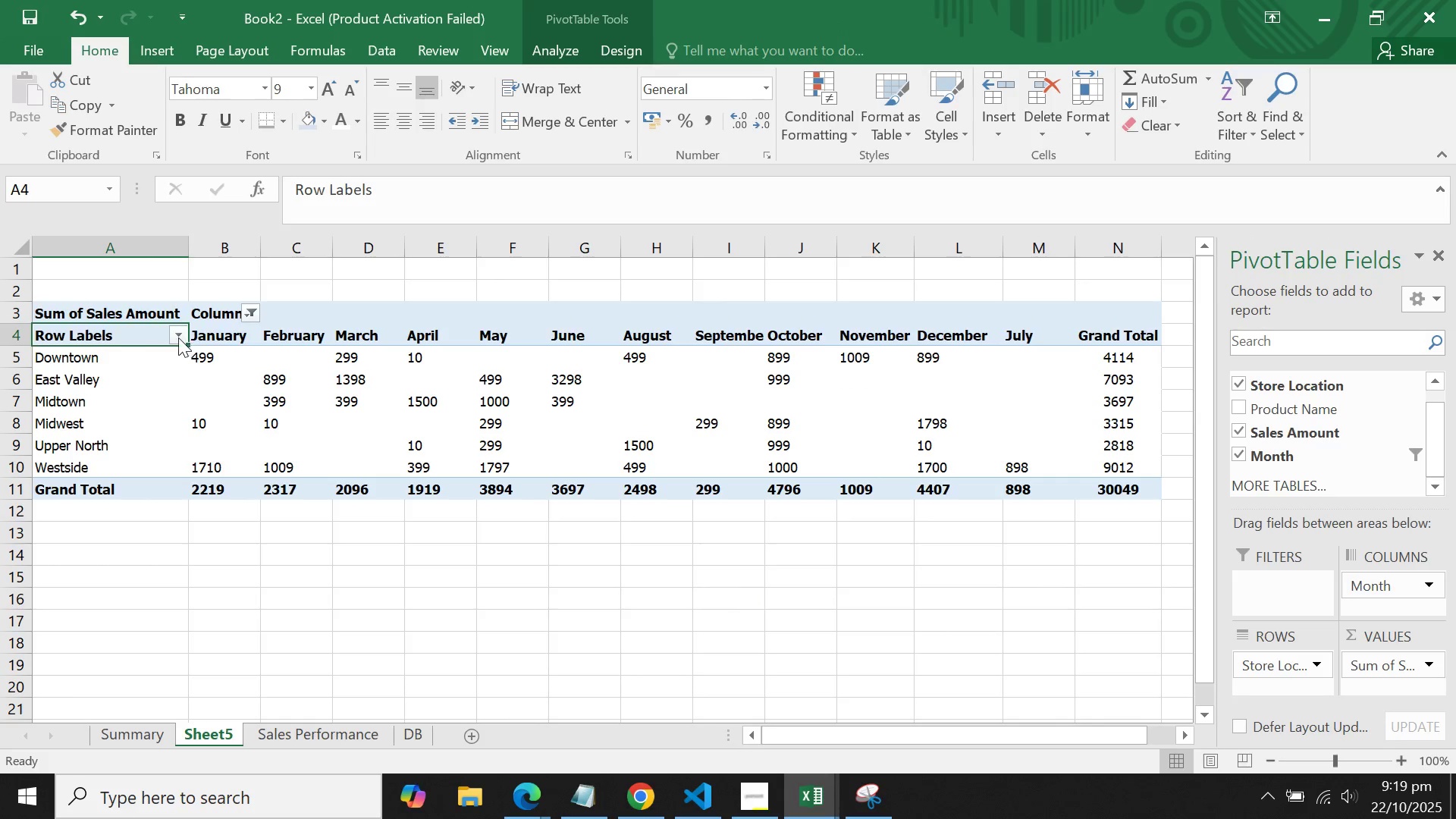 
left_click([176, 338])
 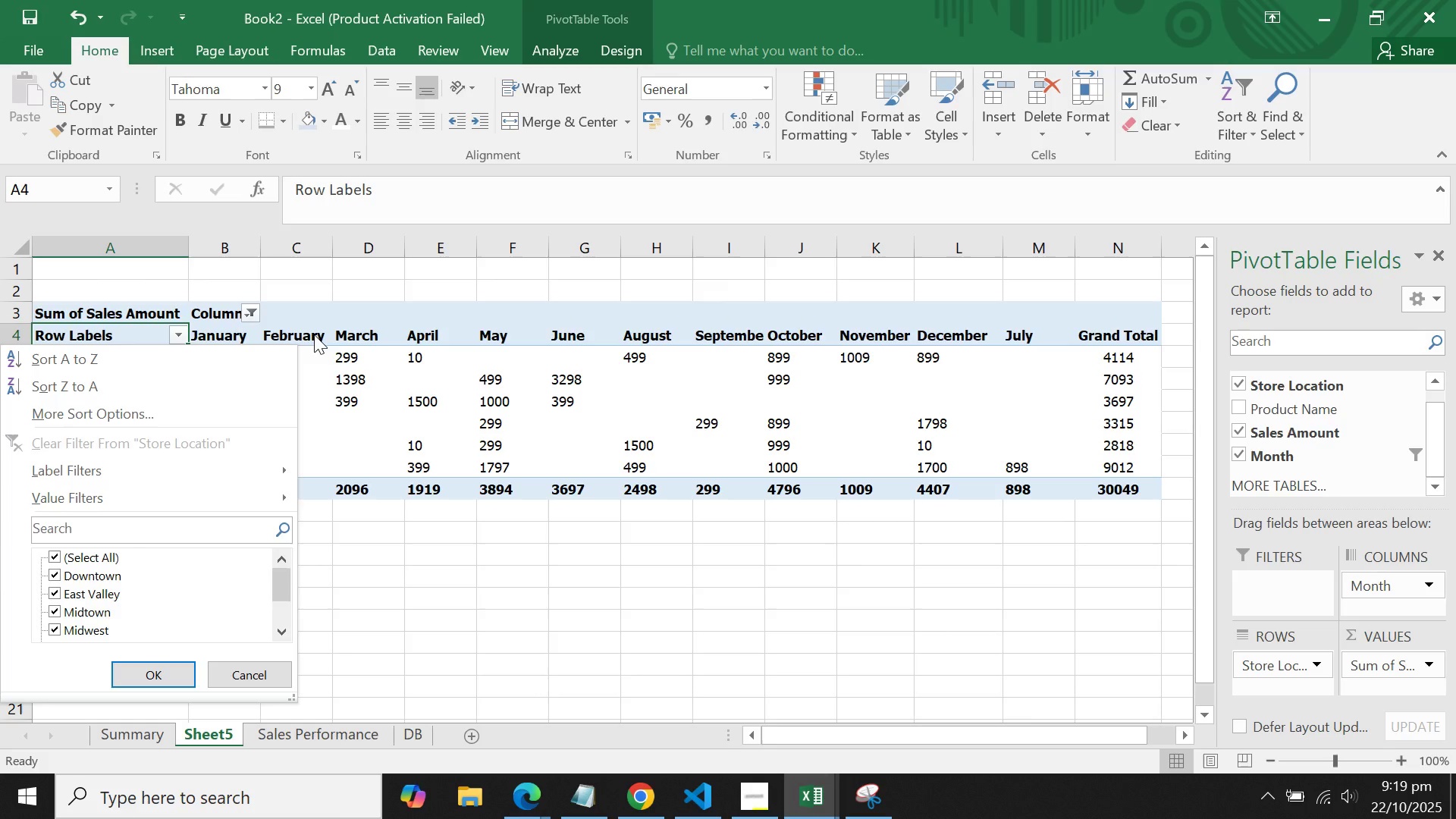 
left_click([330, 334])
 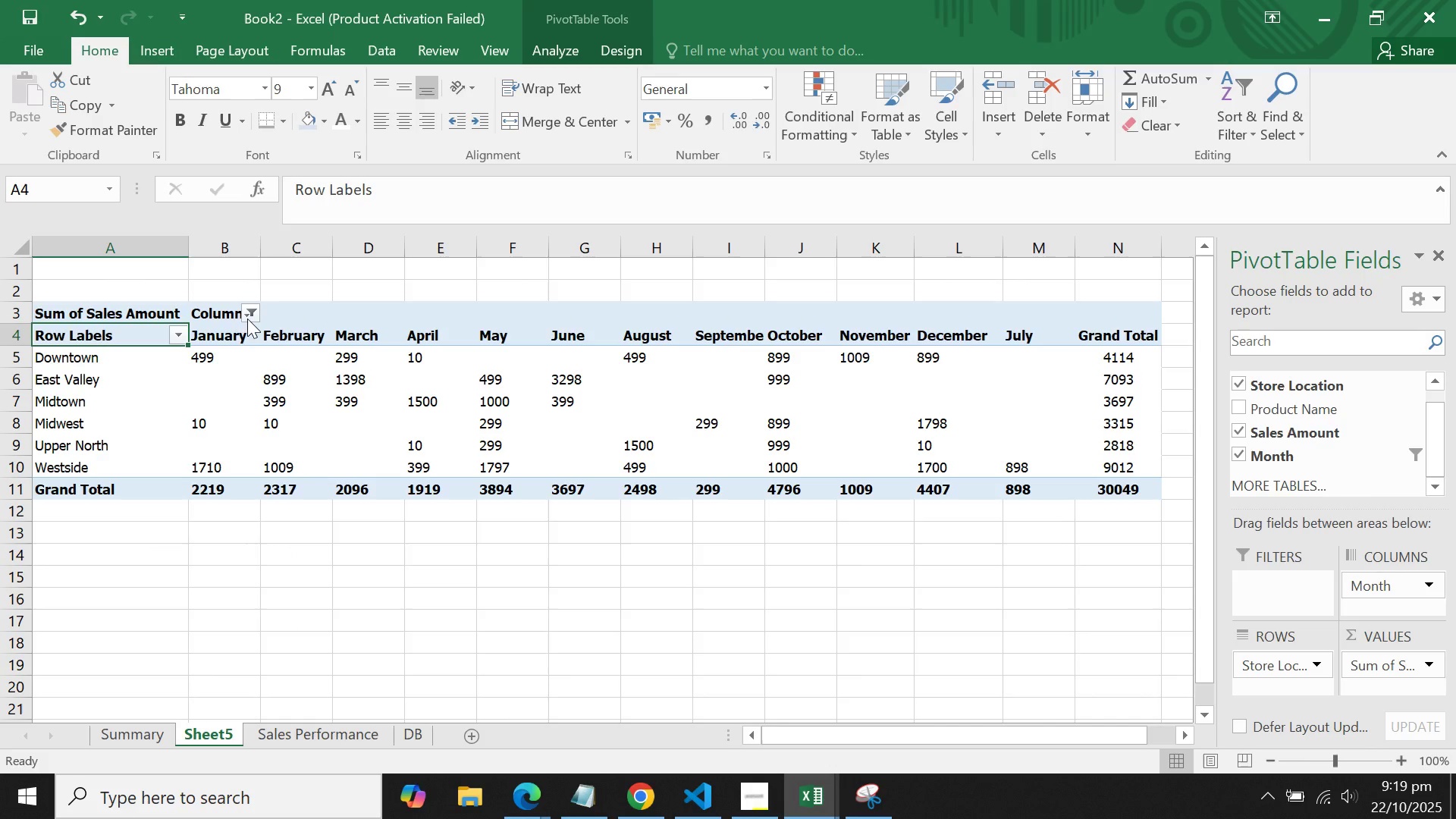 
left_click([242, 318])
 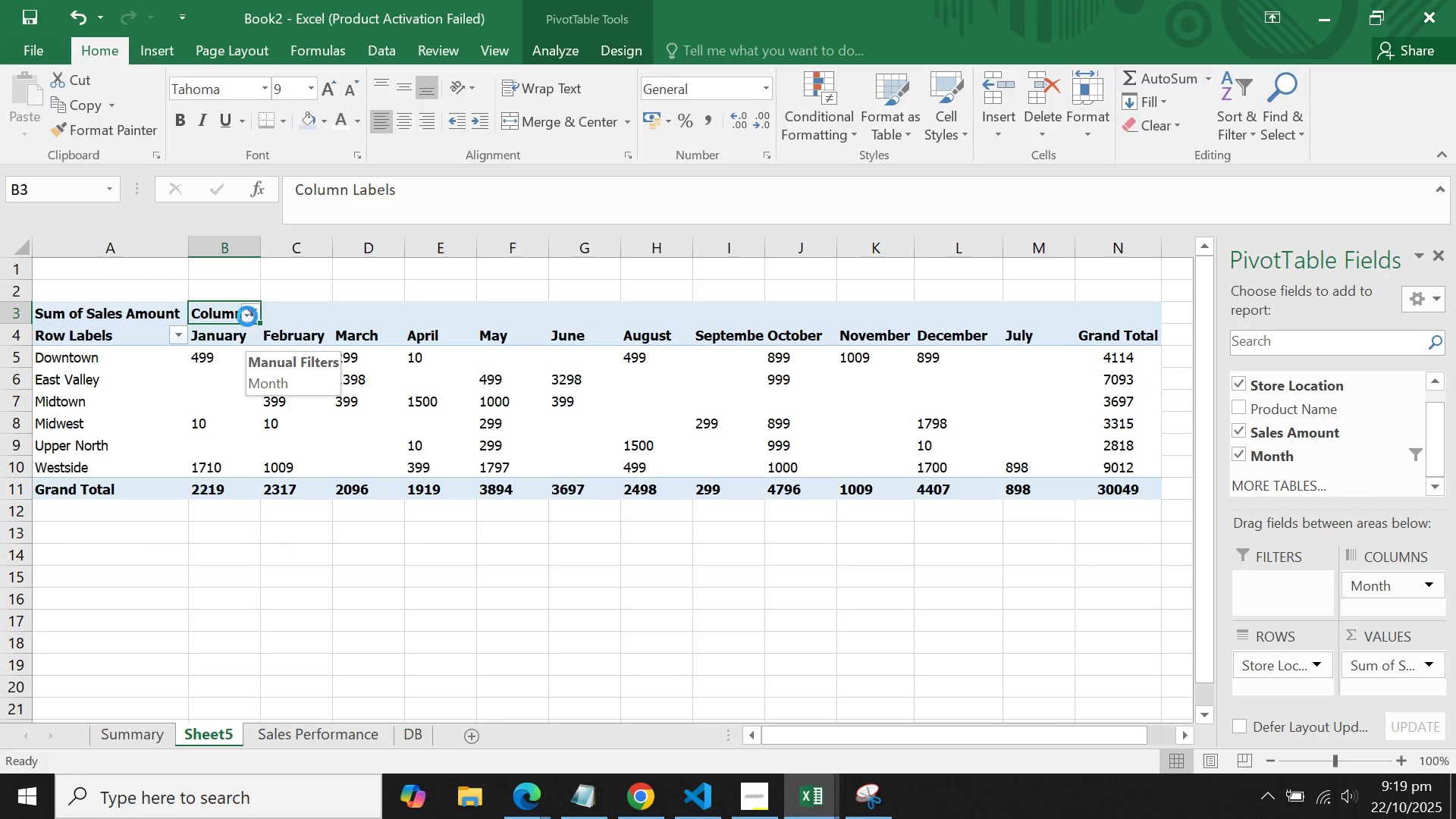 
left_click([247, 316])
 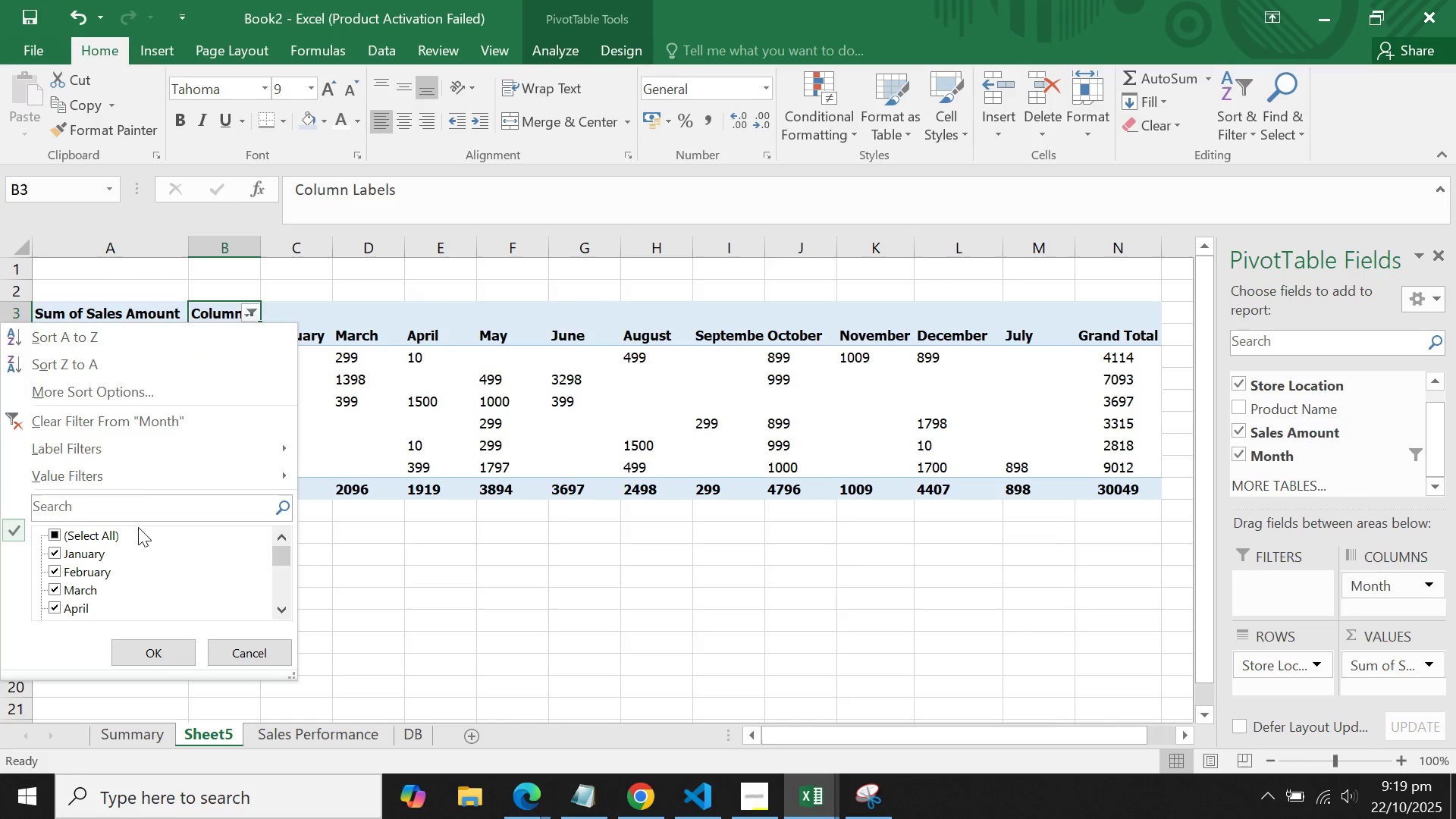 
mouse_move([142, 451])
 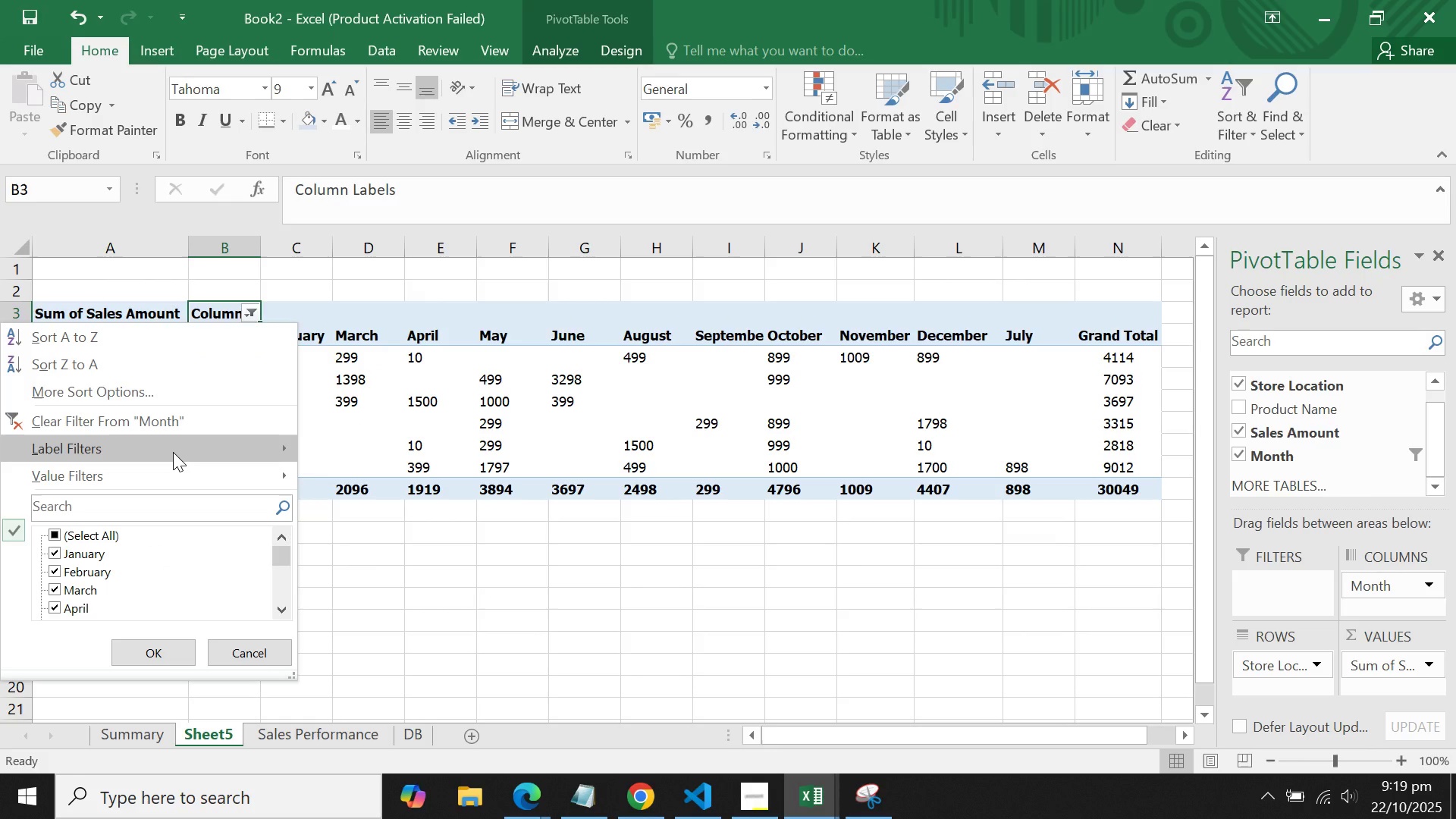 
left_click([140, 403])
 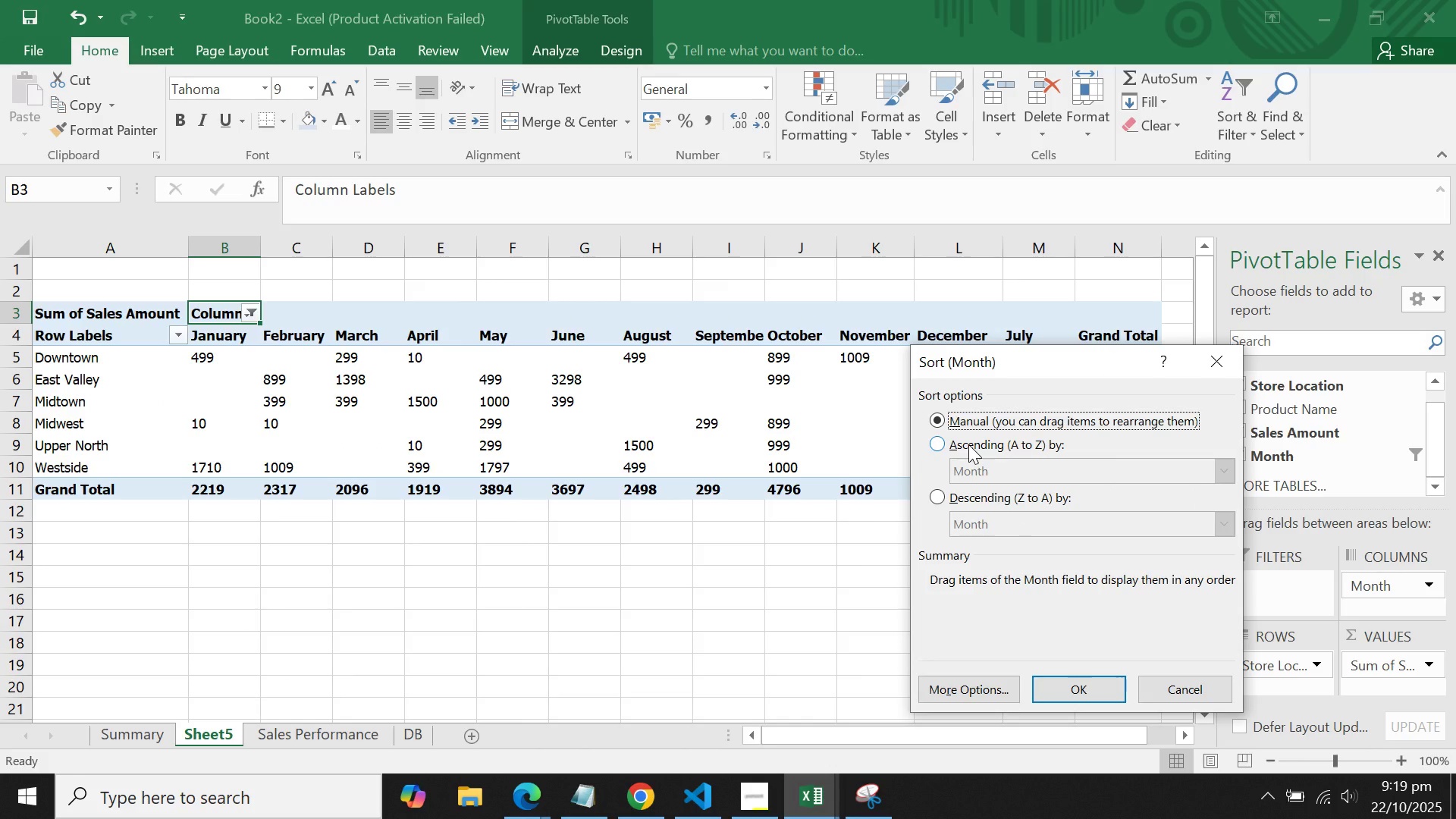 
left_click([968, 444])
 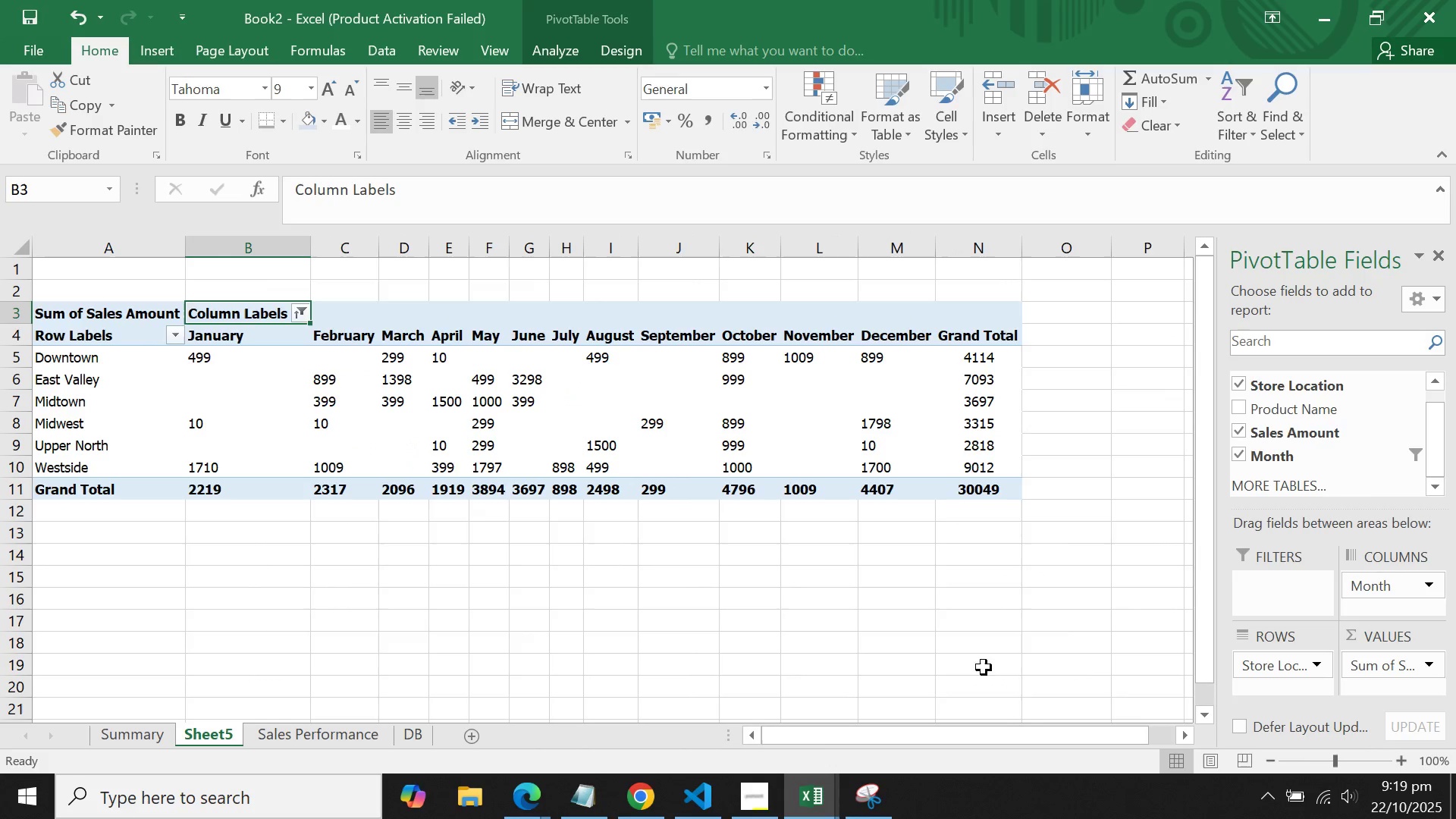 
double_click([876, 612])
 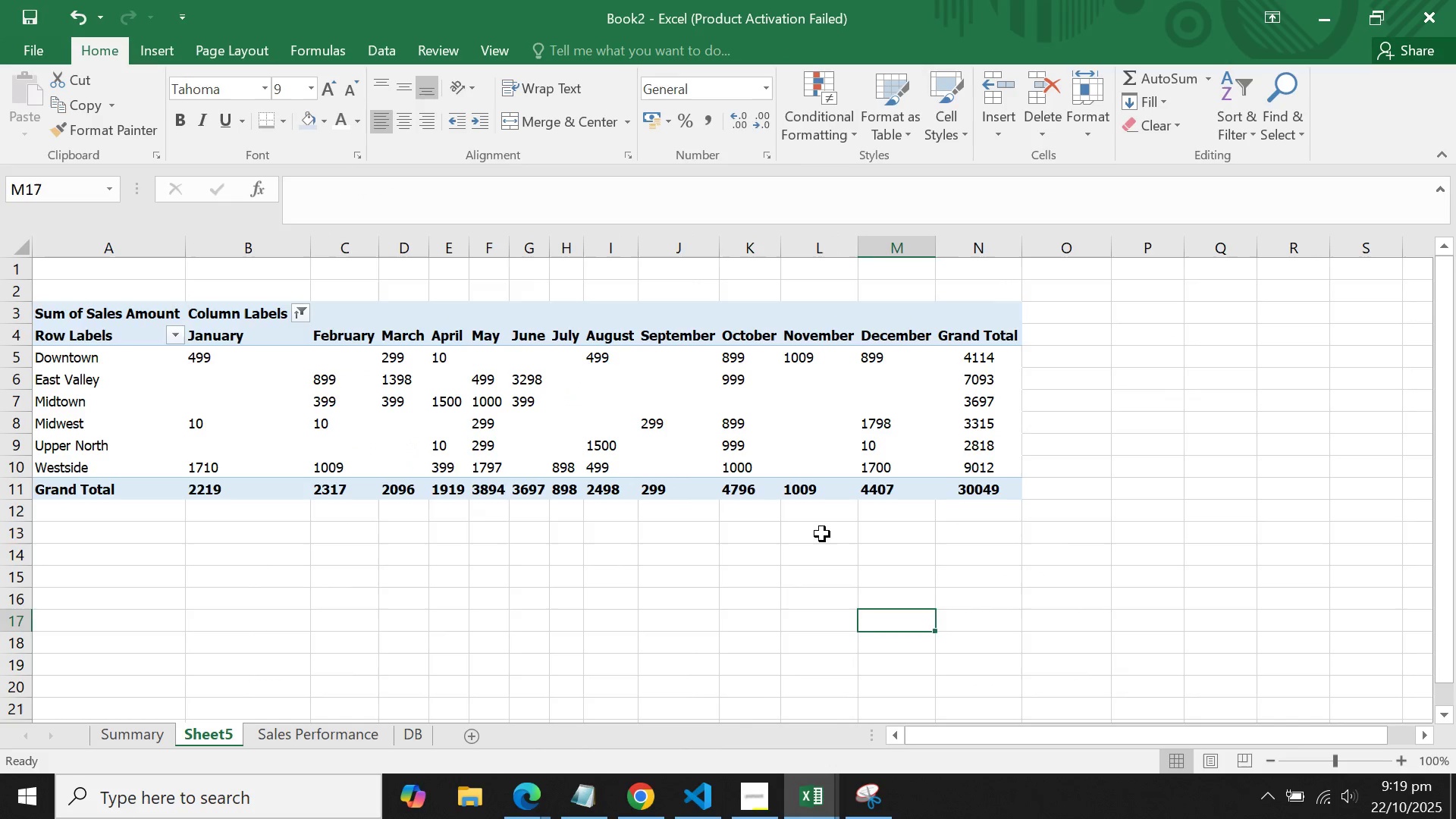 
triple_click([822, 534])
 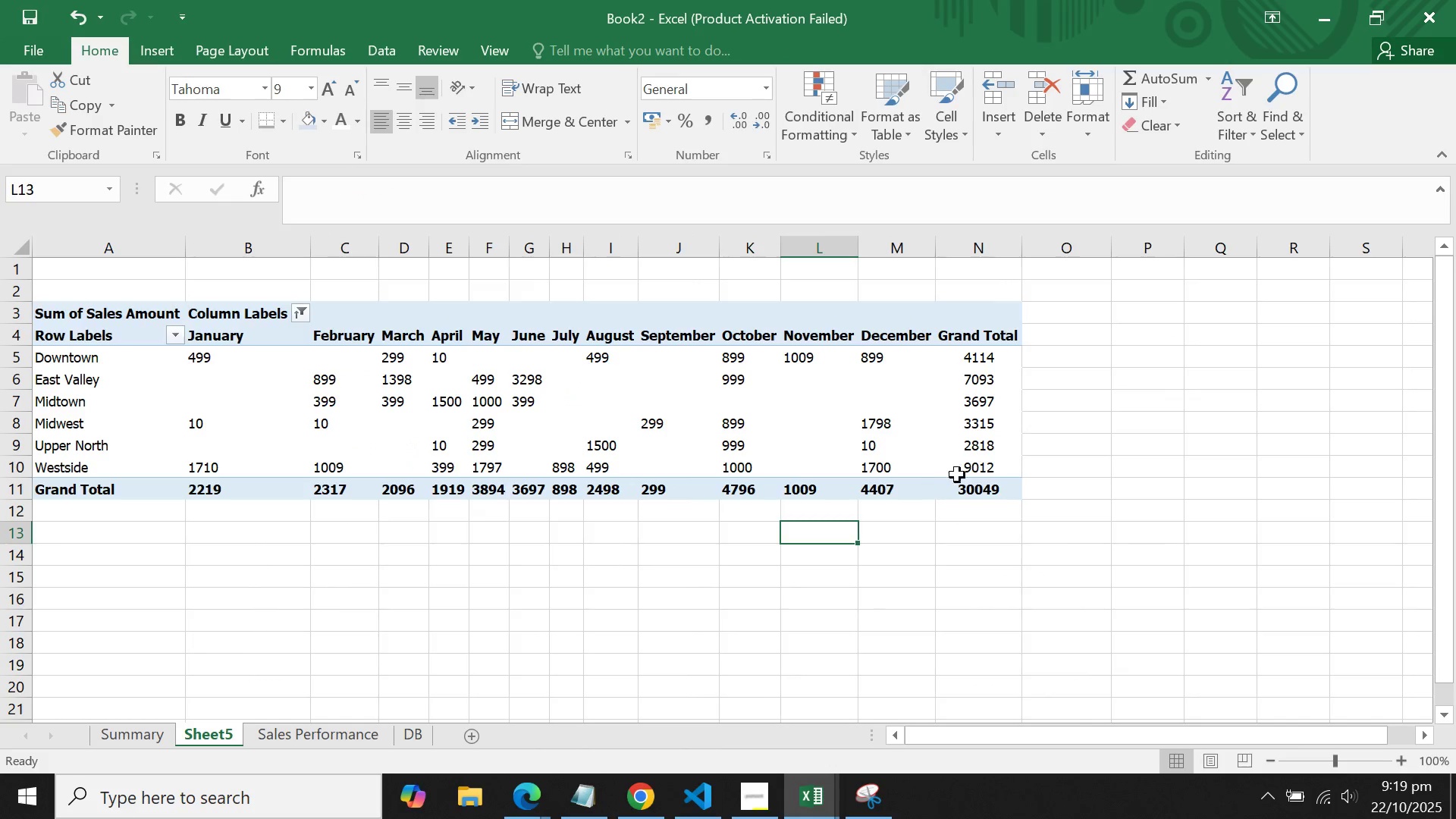 
triple_click([958, 471])
 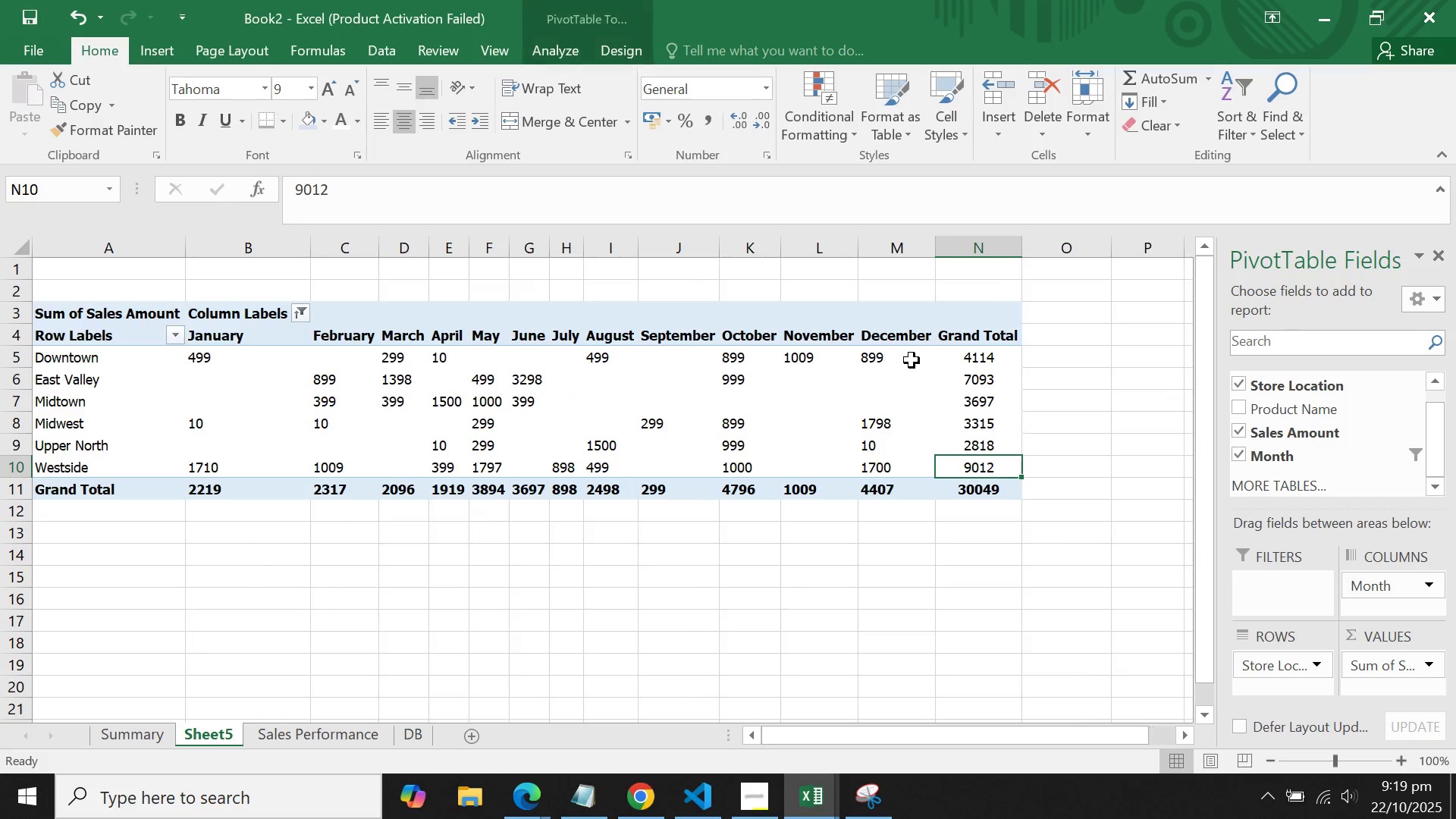 
triple_click([912, 360])
 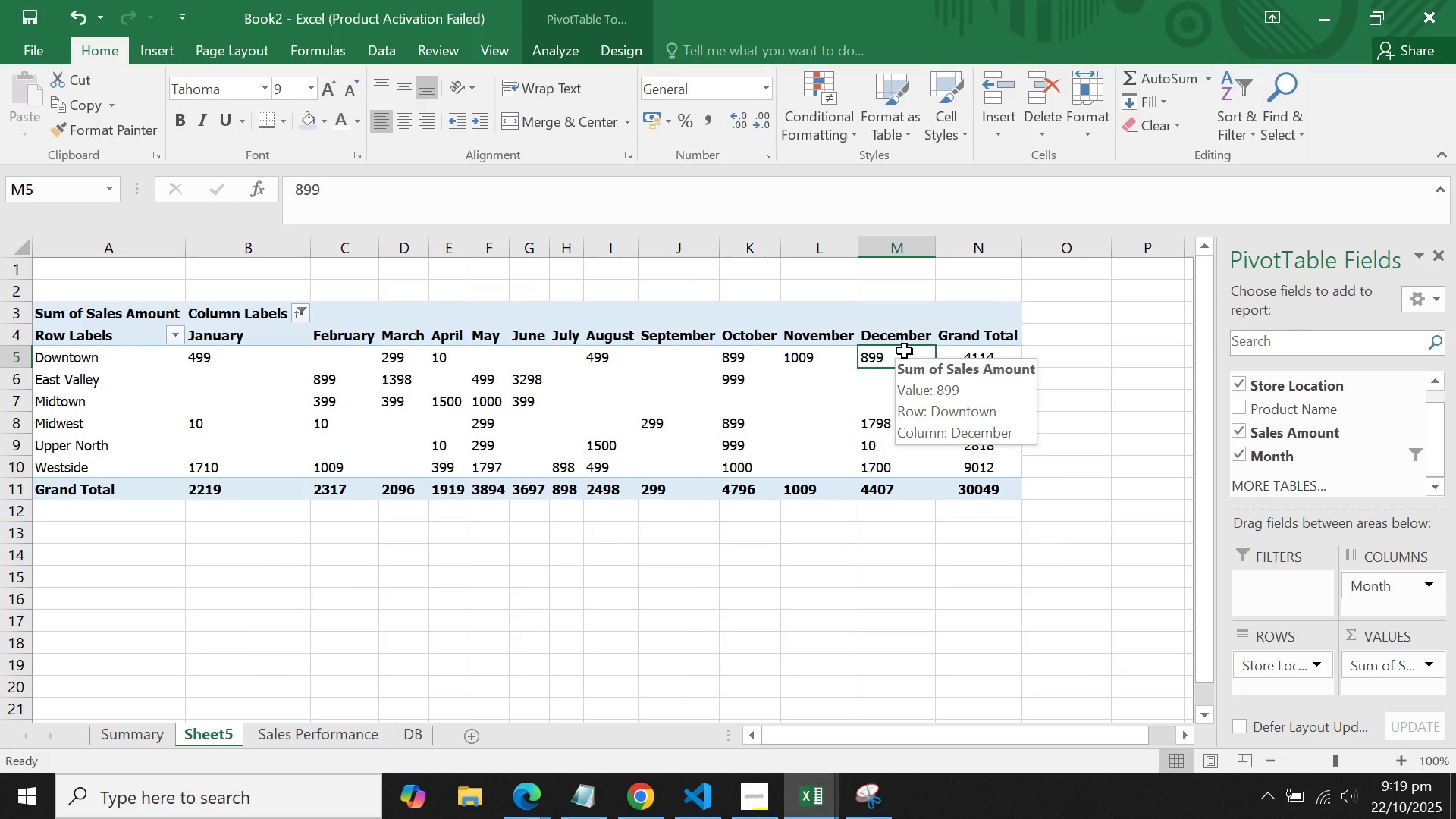 
left_click([905, 351])
 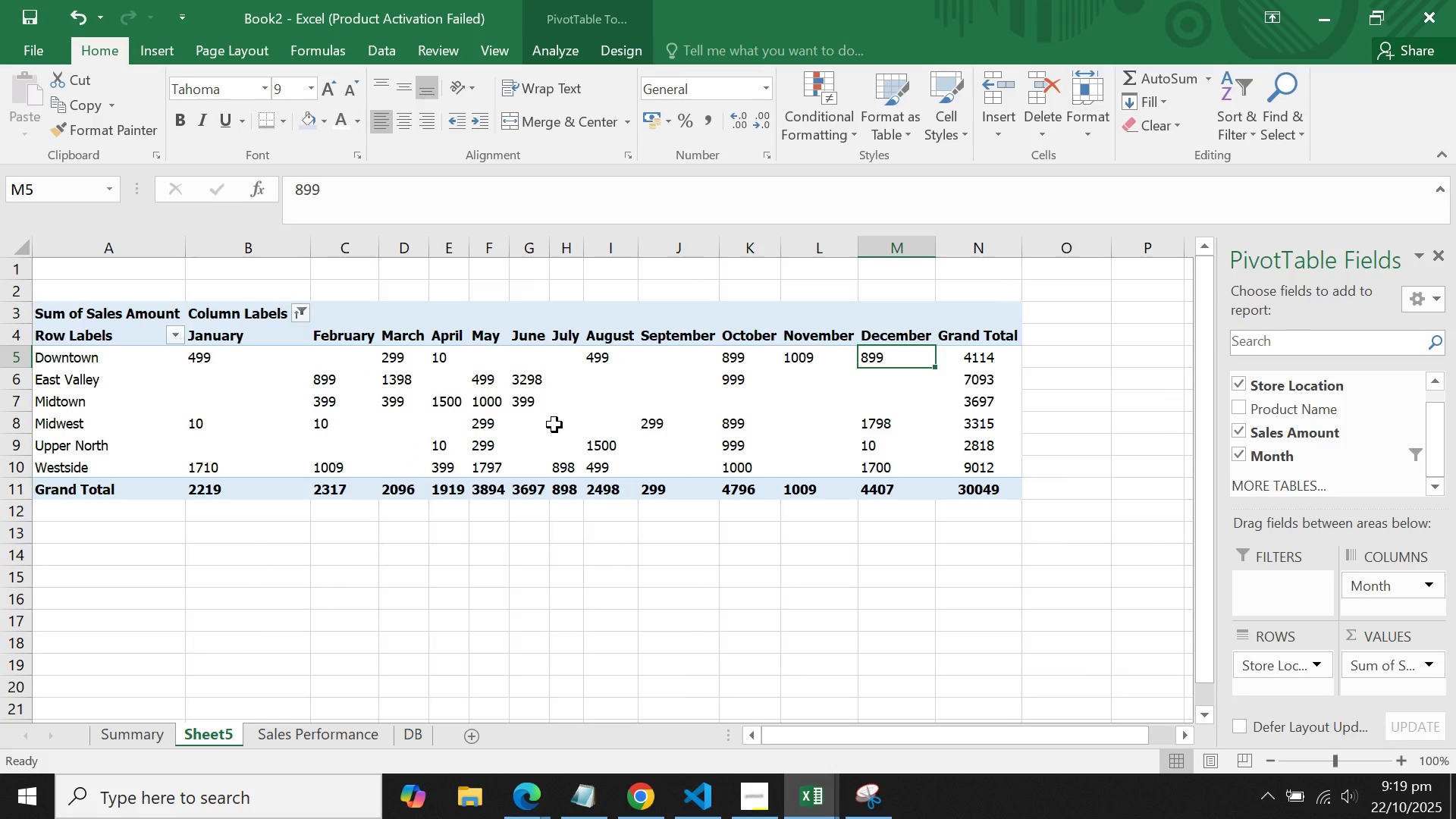 
left_click([554, 425])
 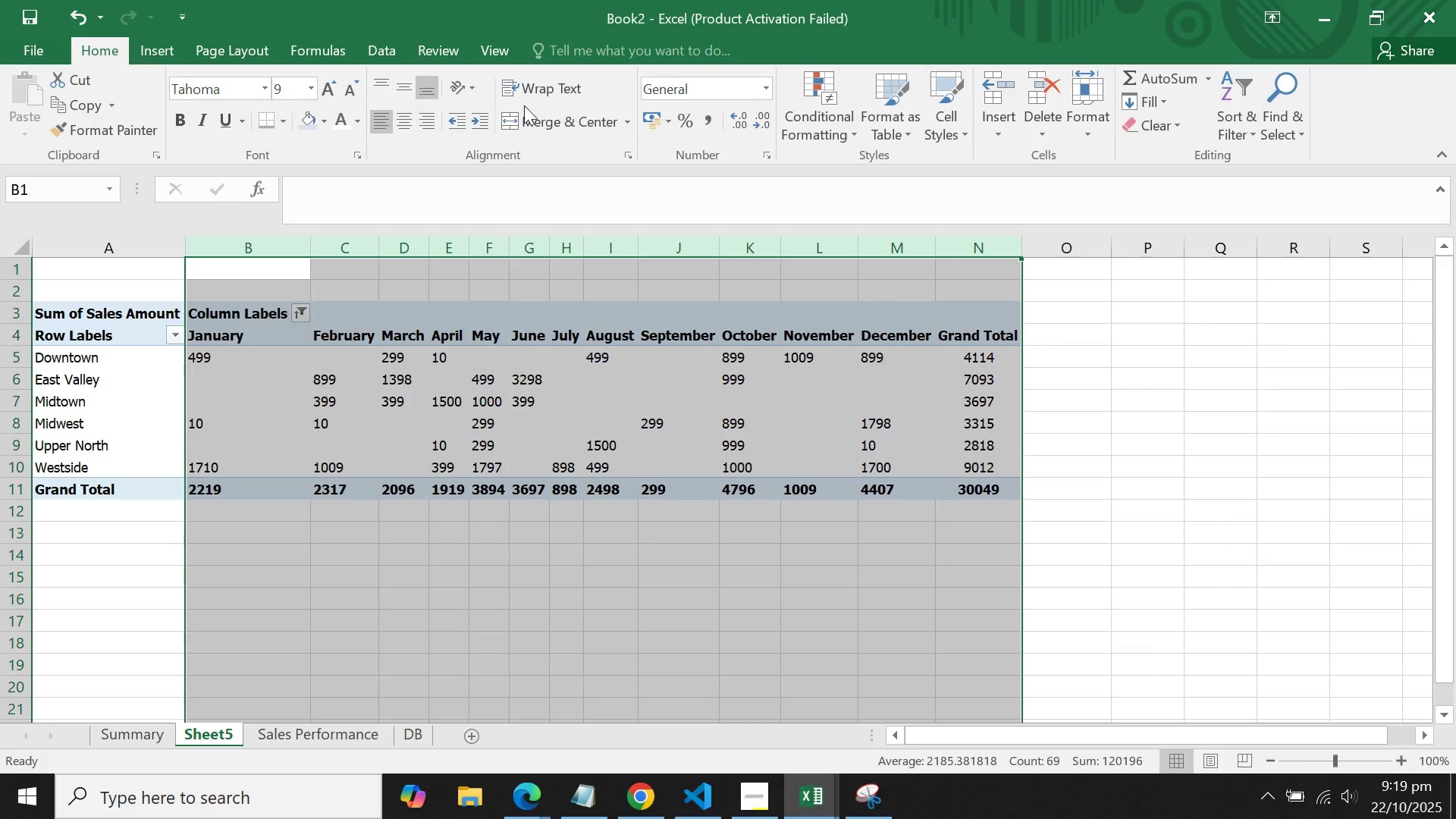 
wait(5.84)
 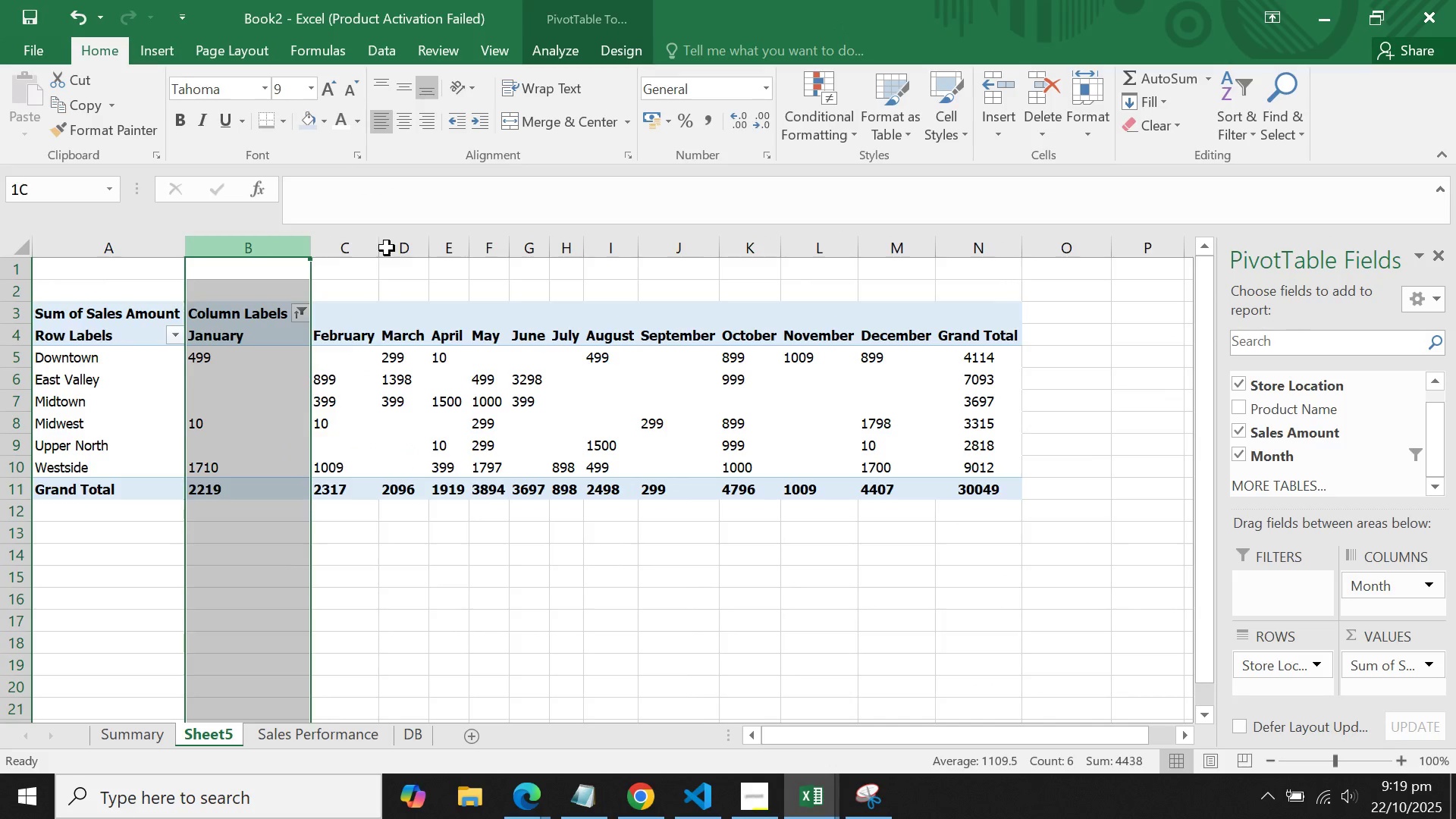 
left_click([309, 83])
 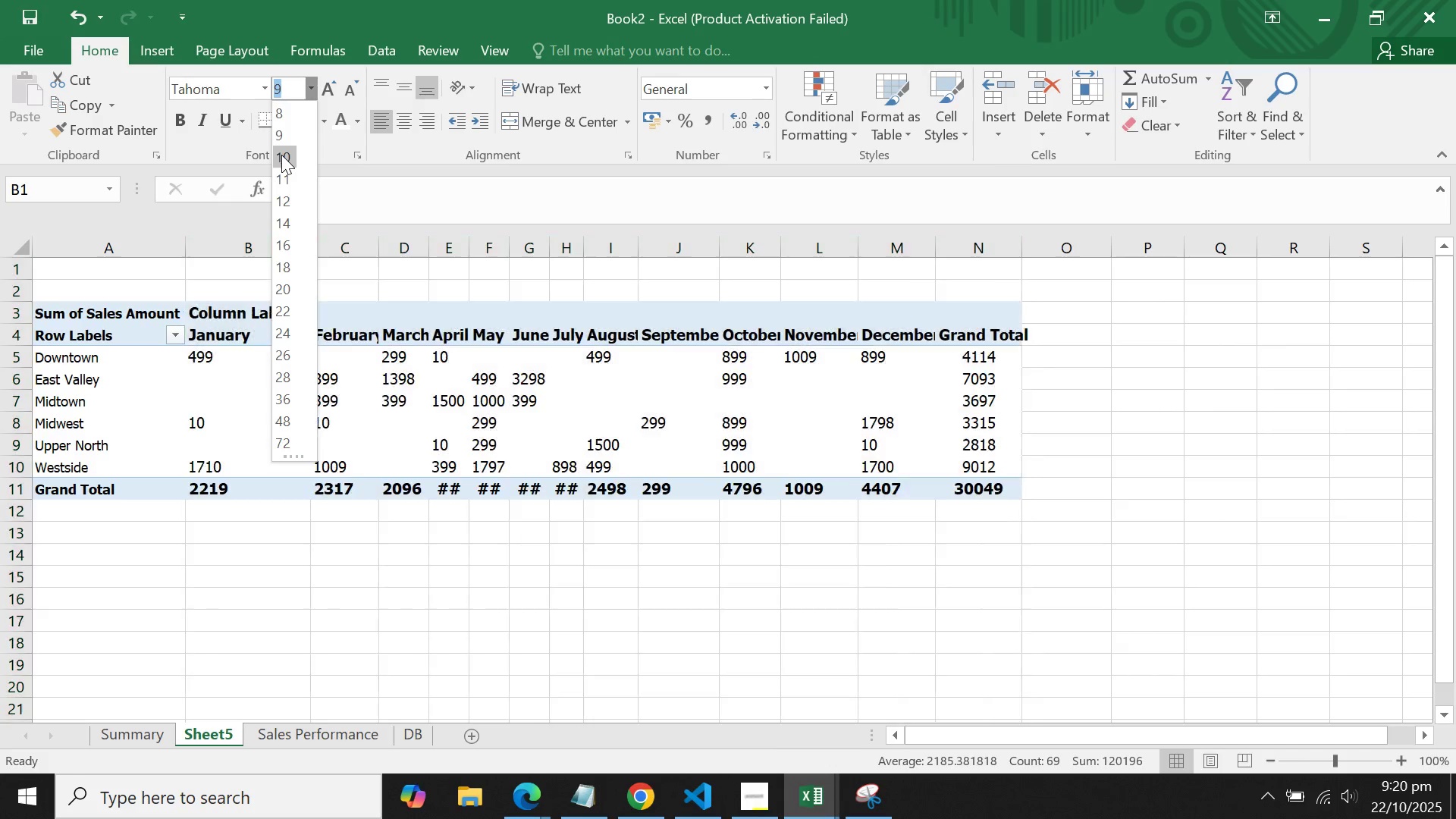 
left_click([281, 155])
 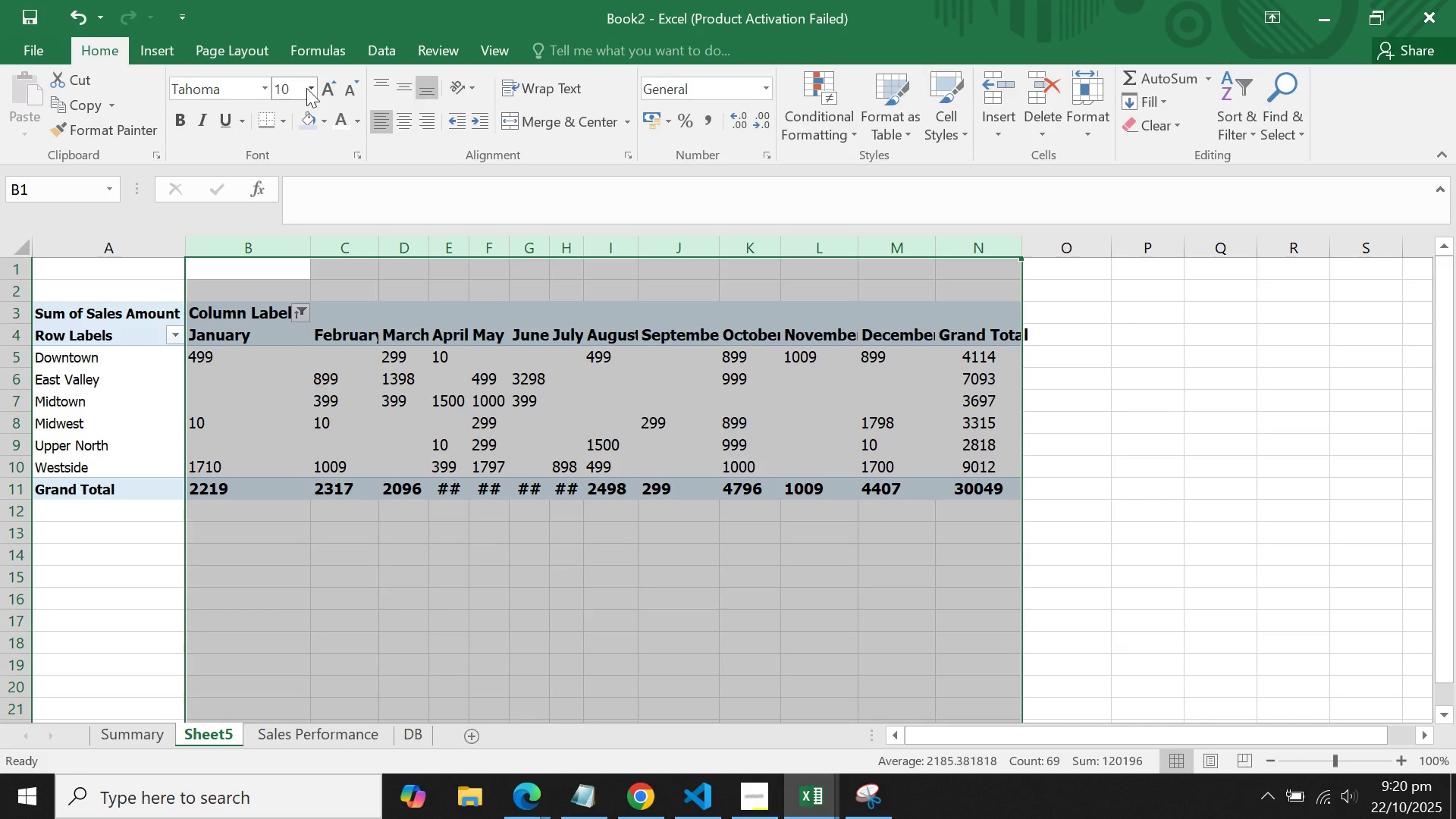 
left_click([307, 87])
 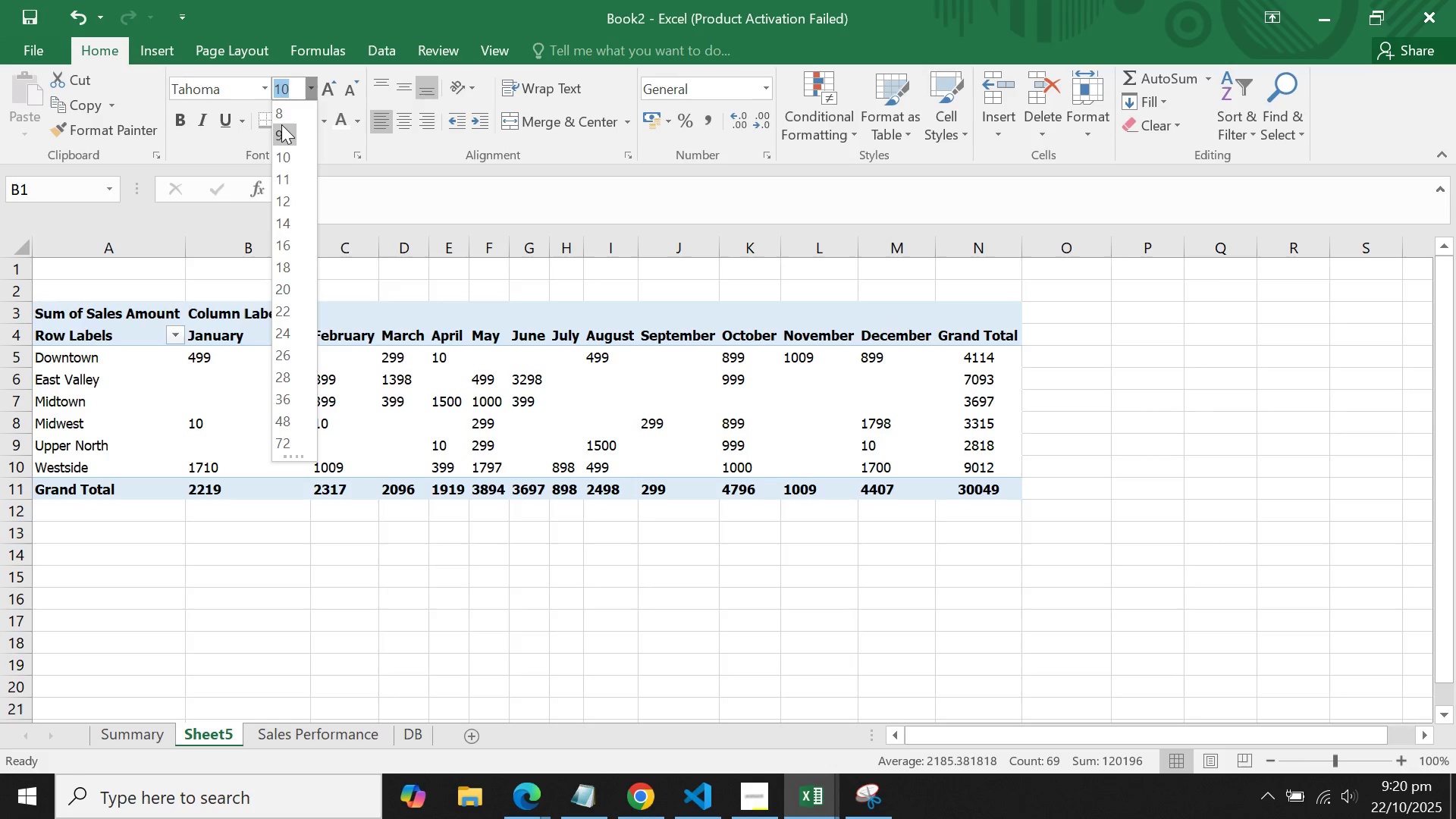 
left_click([281, 126])
 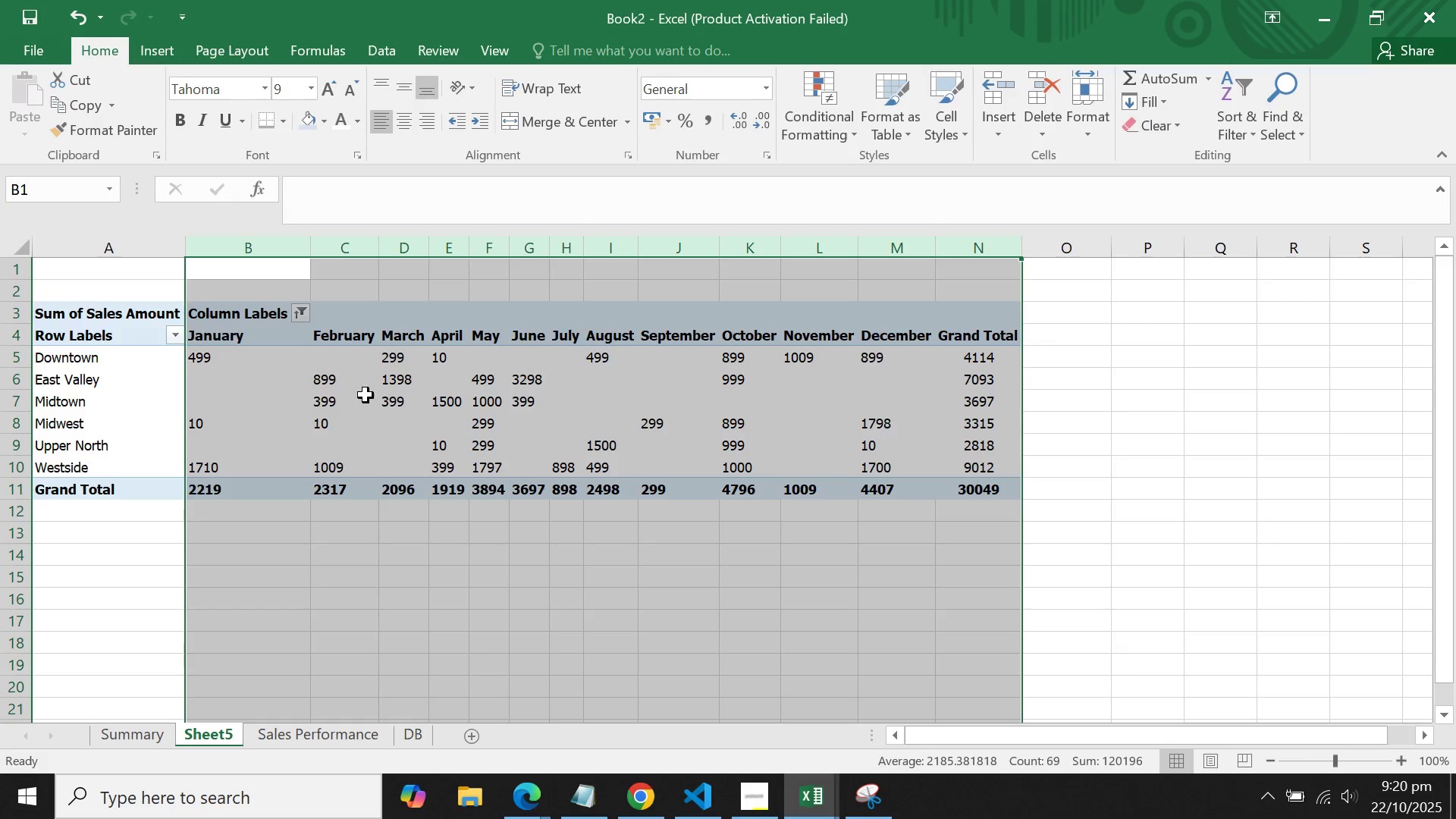 
left_click([321, 397])
 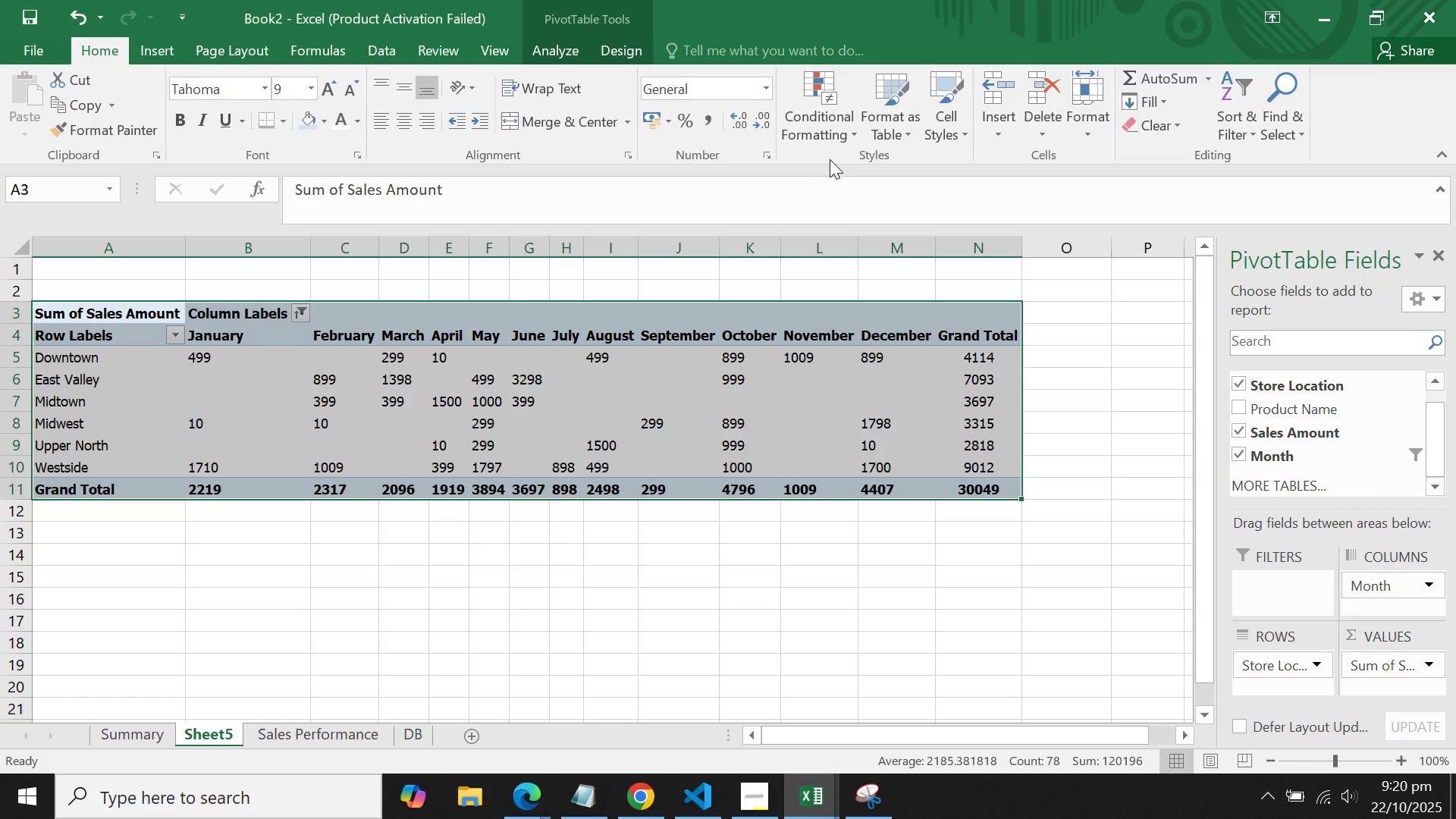 
wait(5.32)
 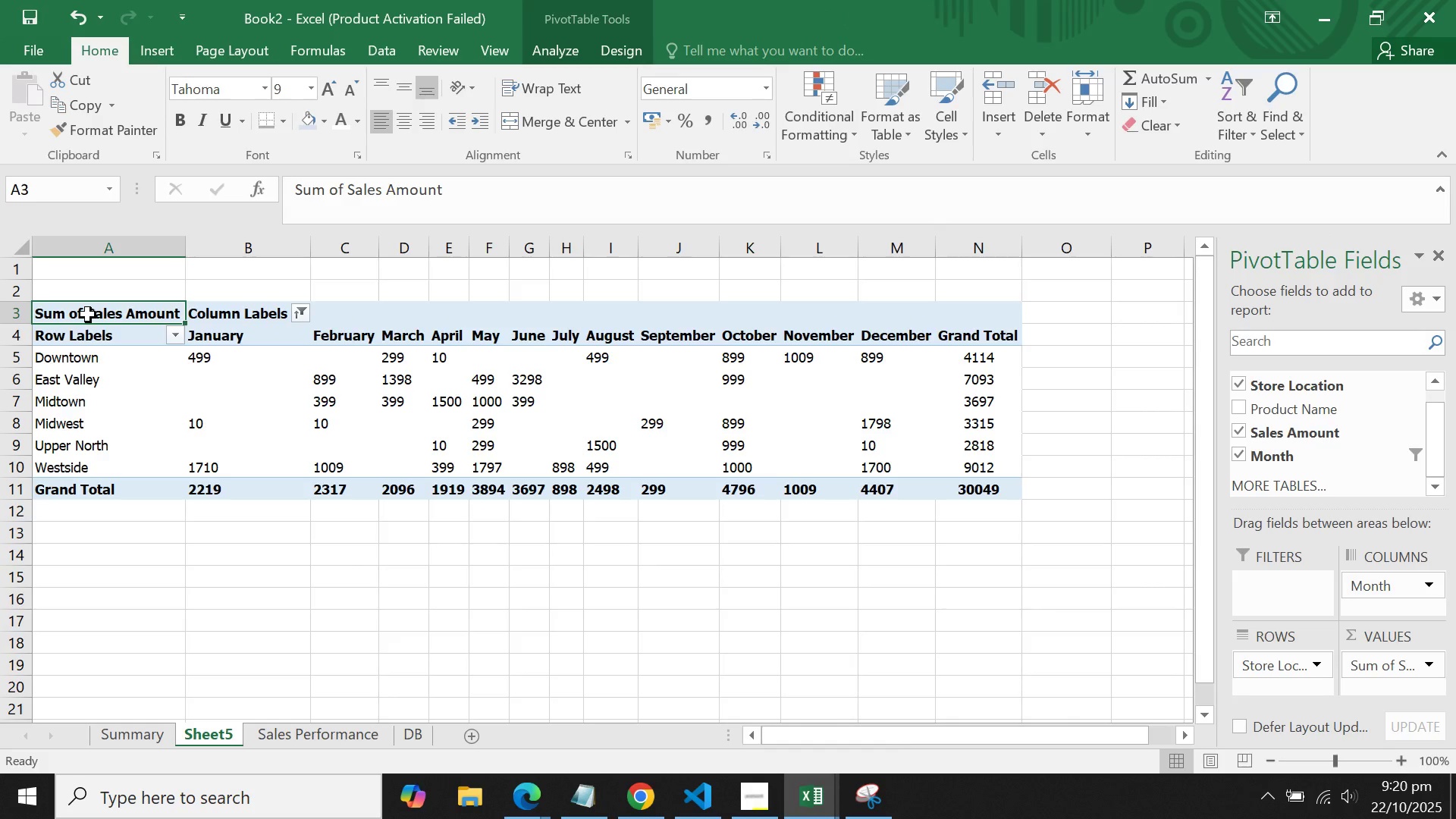 
left_click([880, 127])
 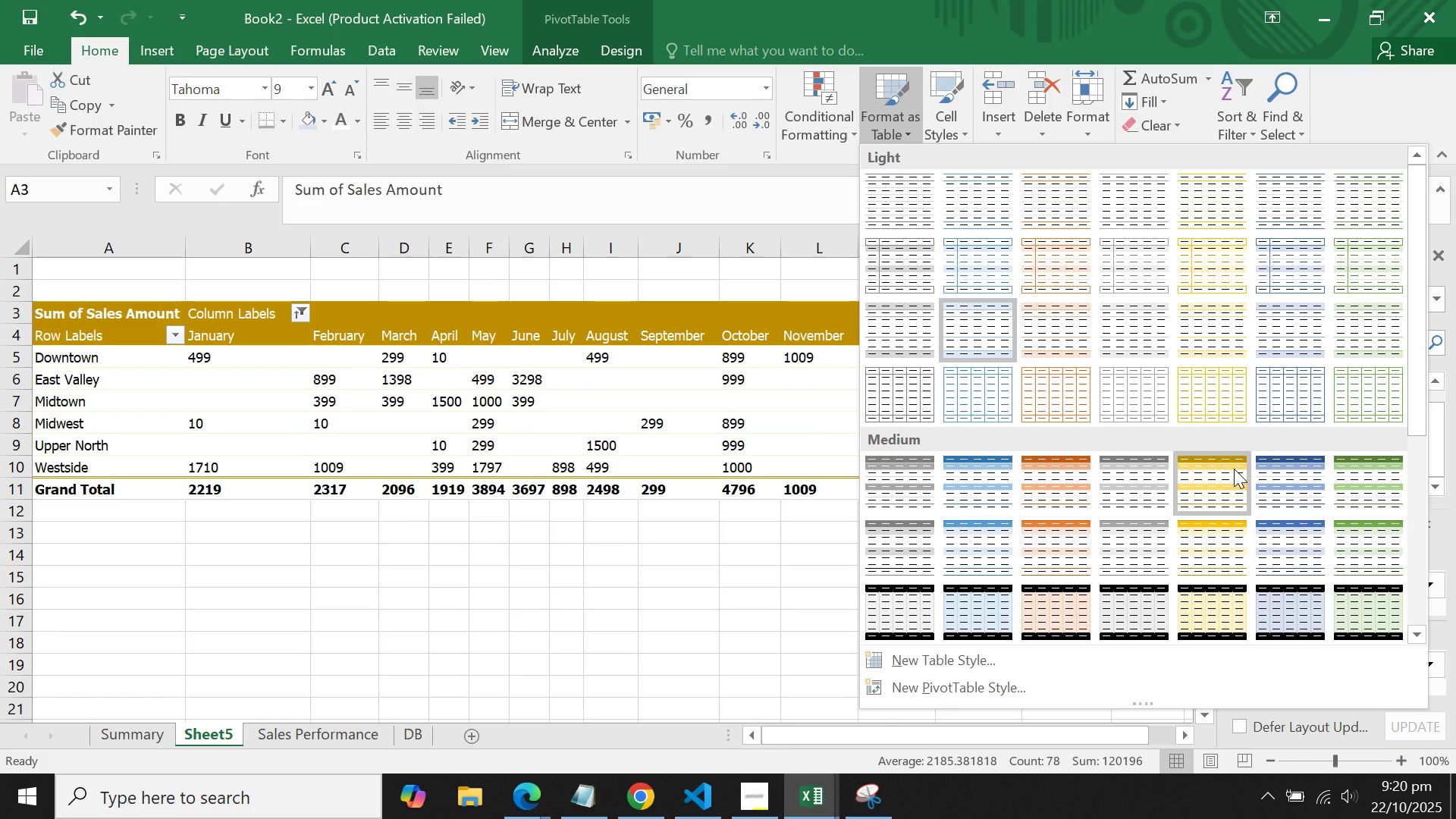 
wait(8.04)
 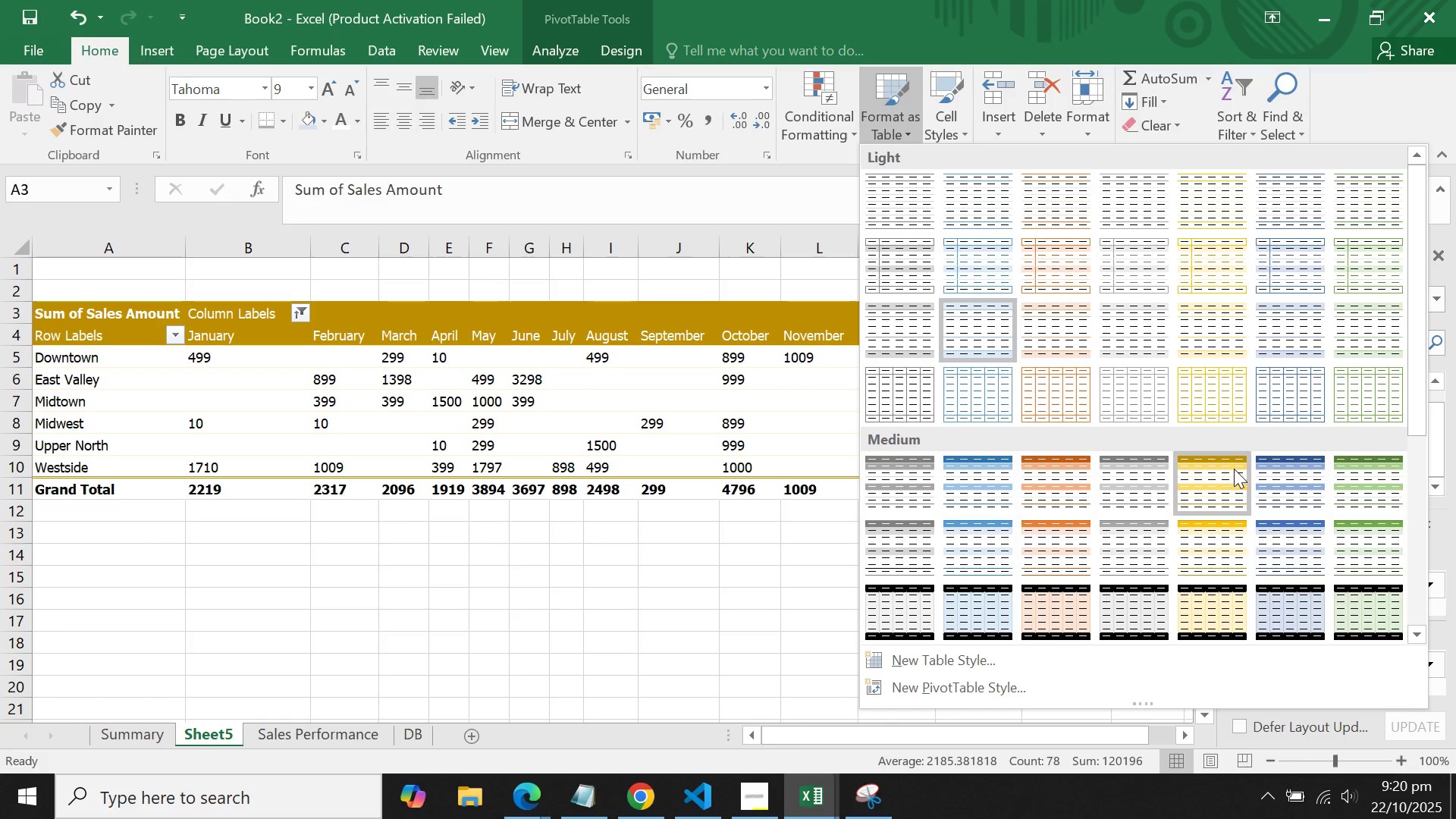 
mouse_move([902, 319])
 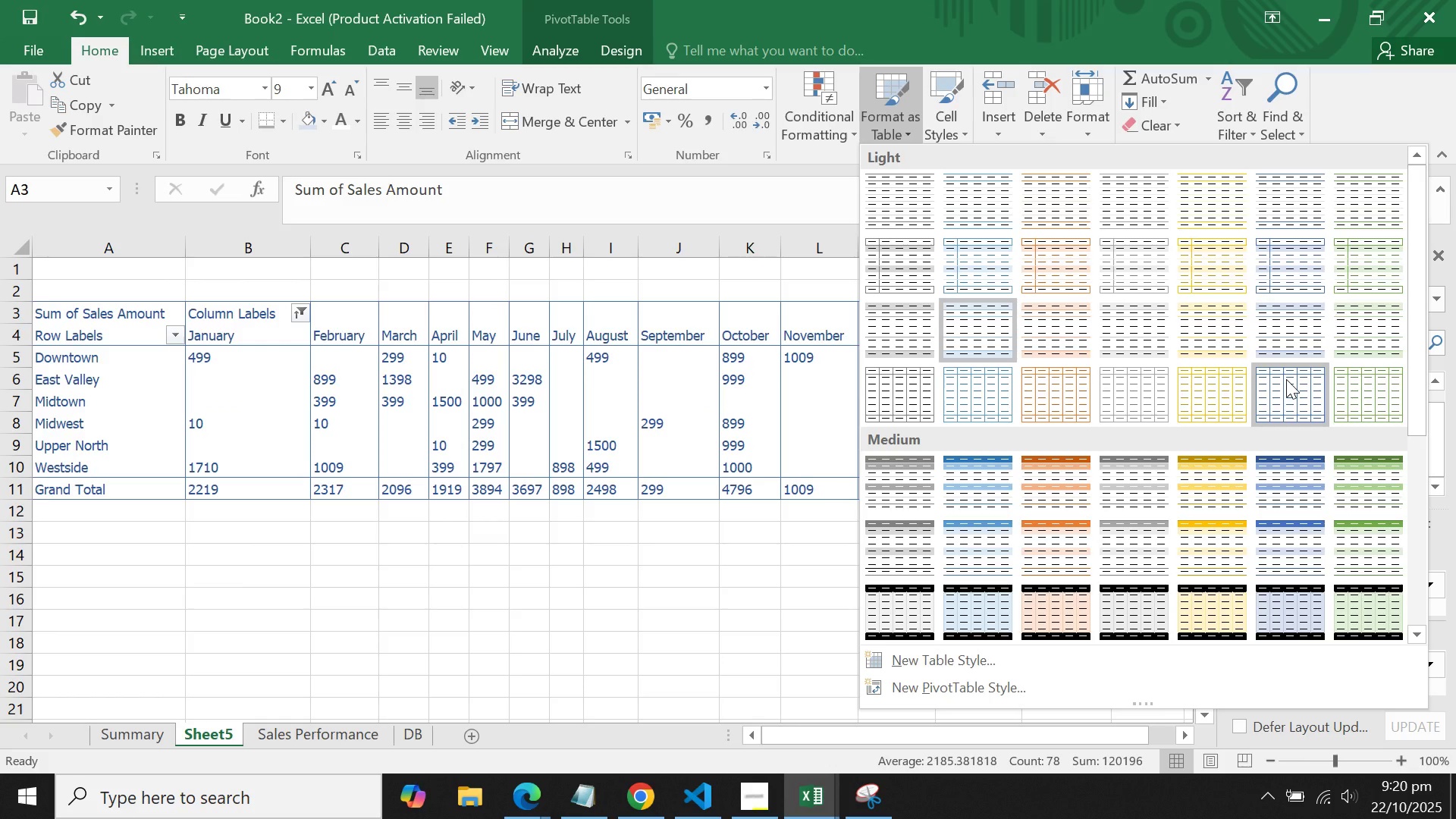 
wait(6.93)
 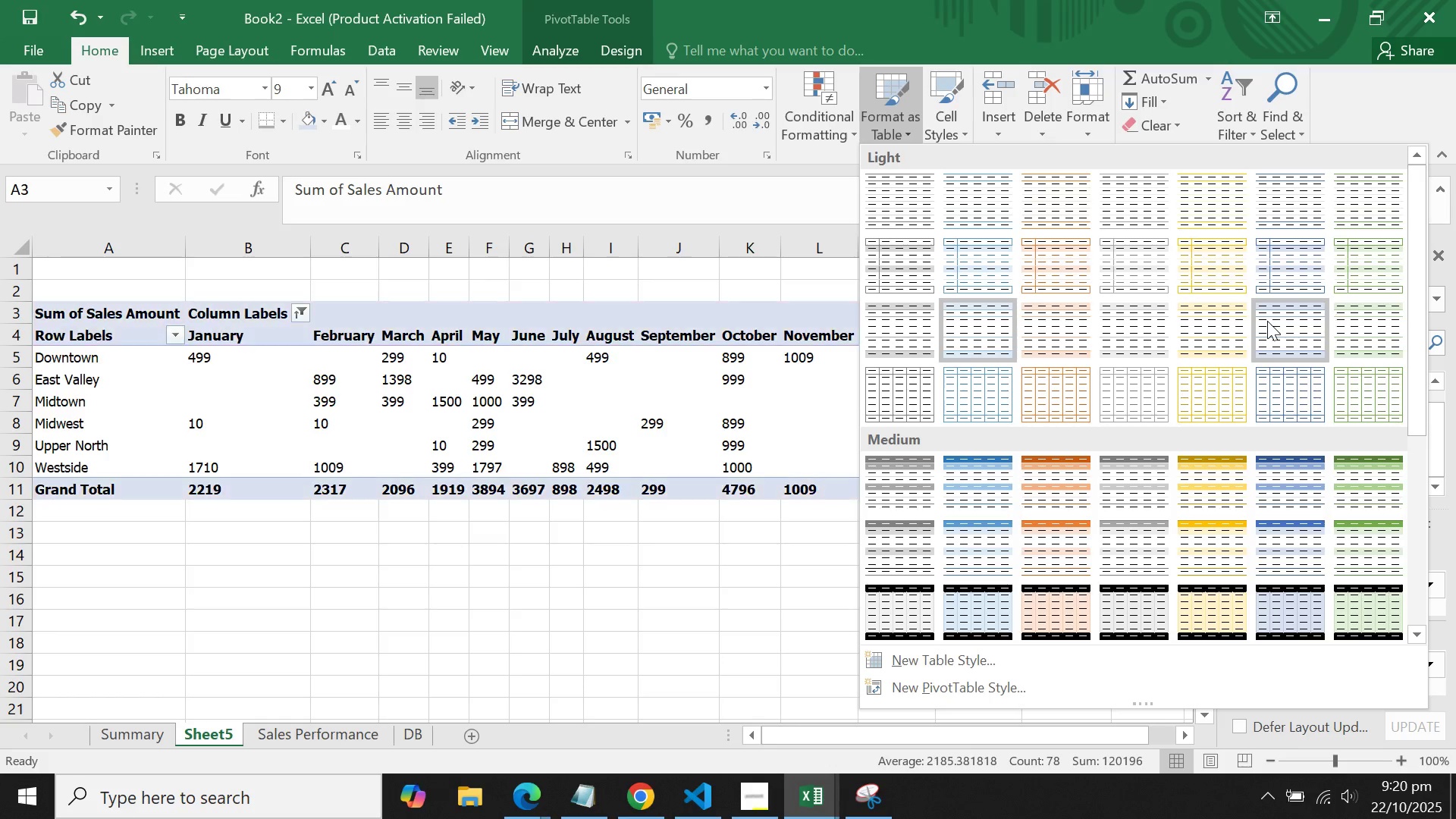 
left_click([1264, 339])
 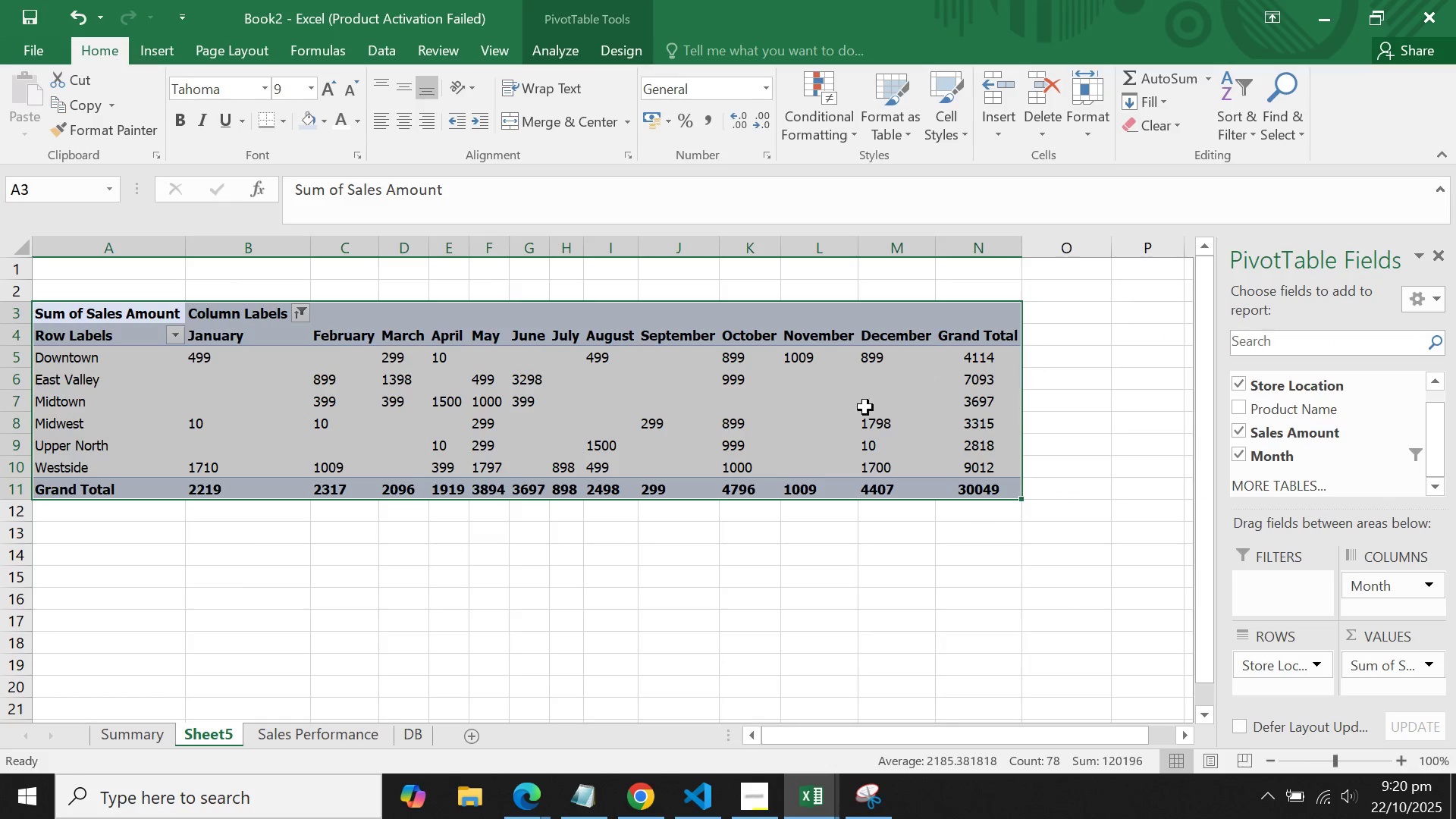 
mouse_move([820, 442])
 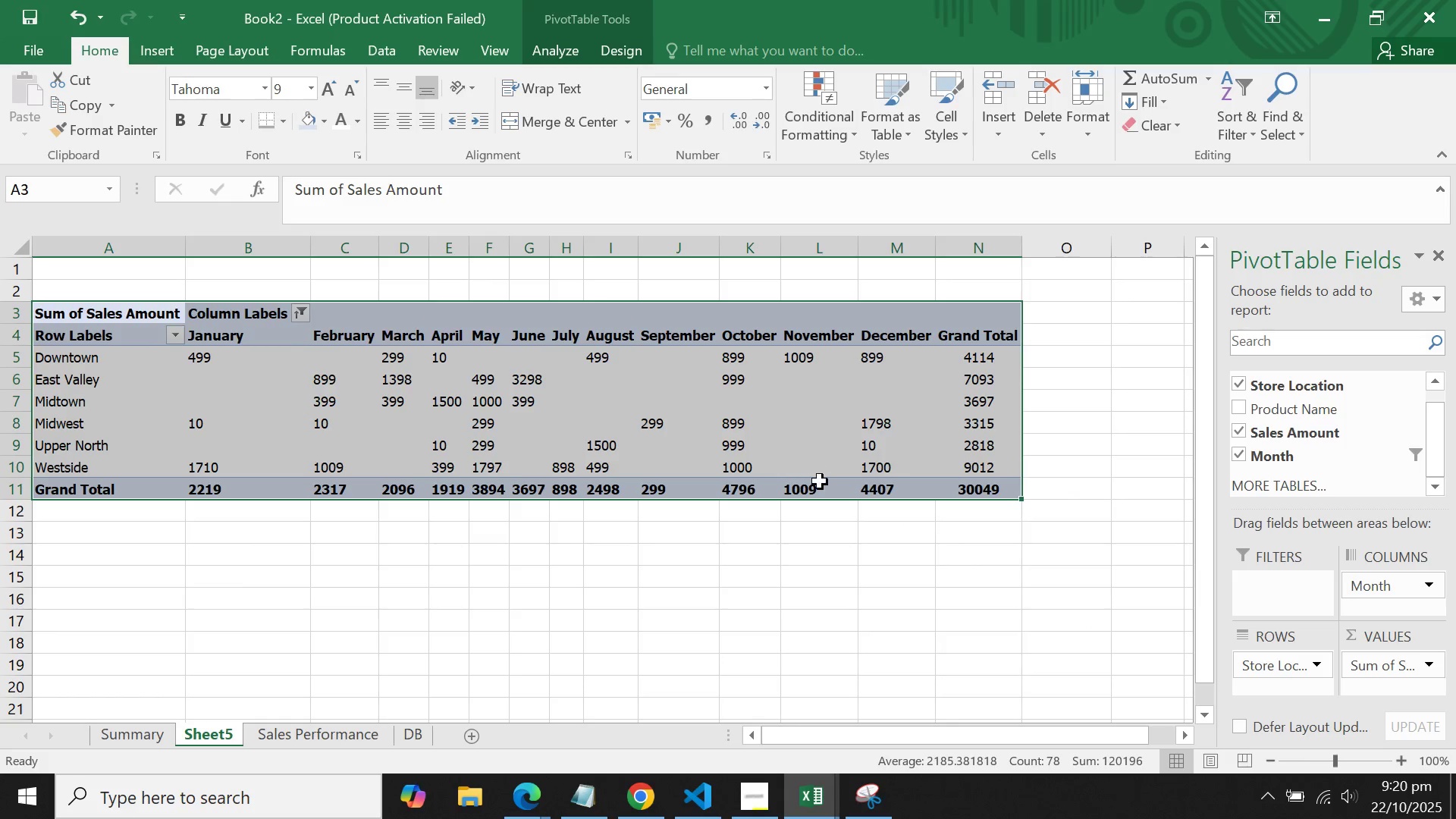 
key(Control+C)
 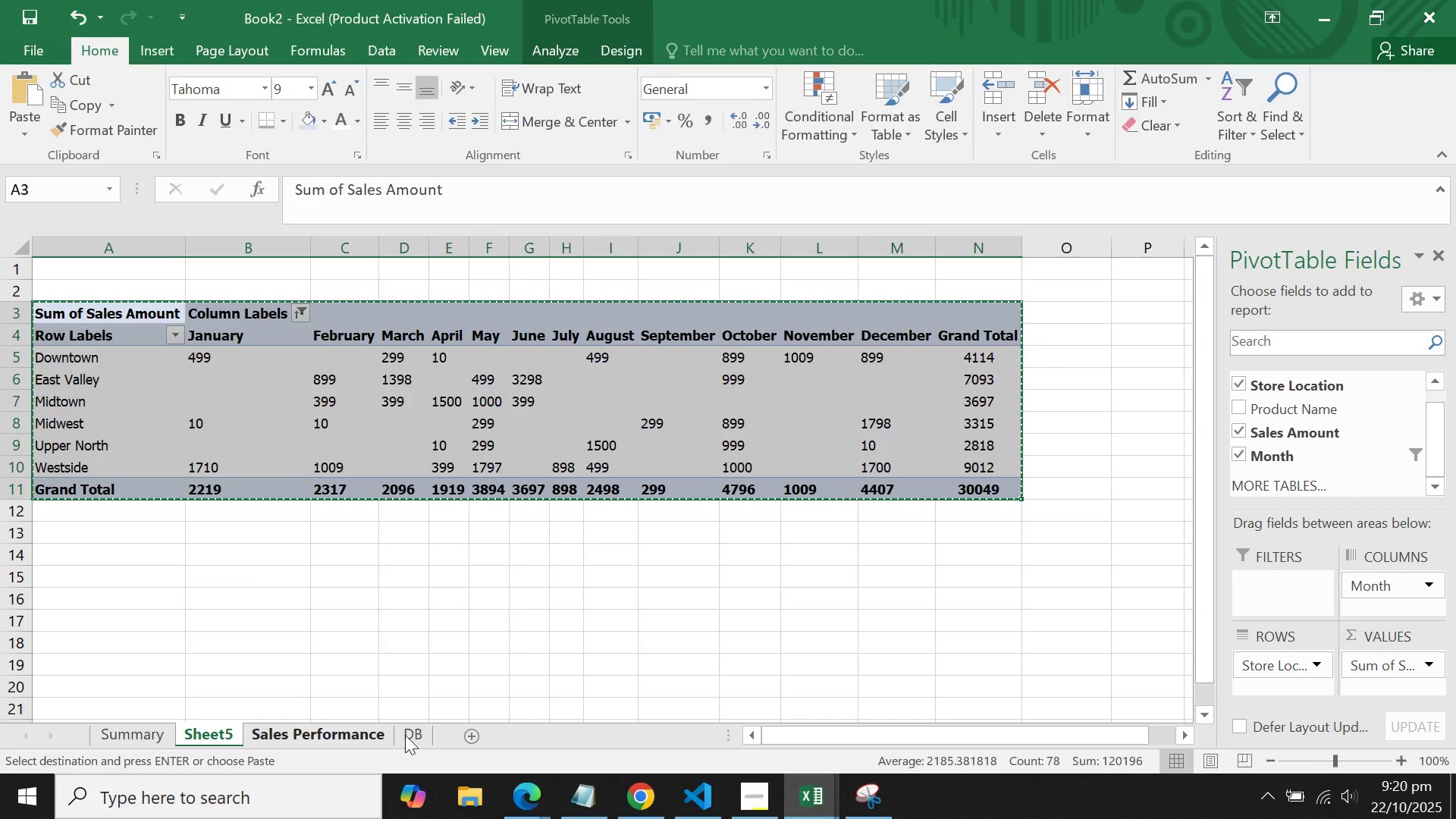 
left_click([413, 733])
 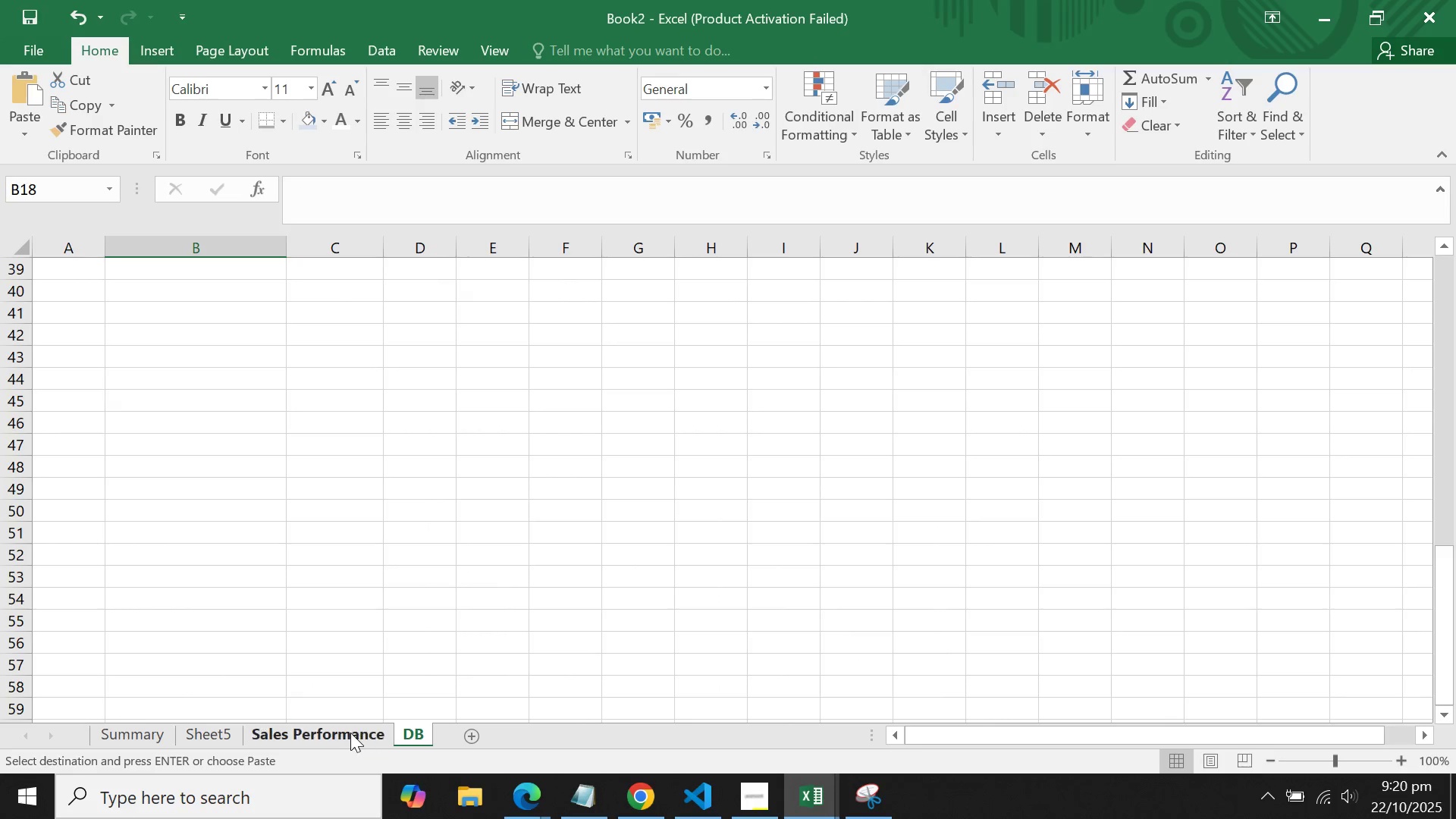 
left_click([350, 733])
 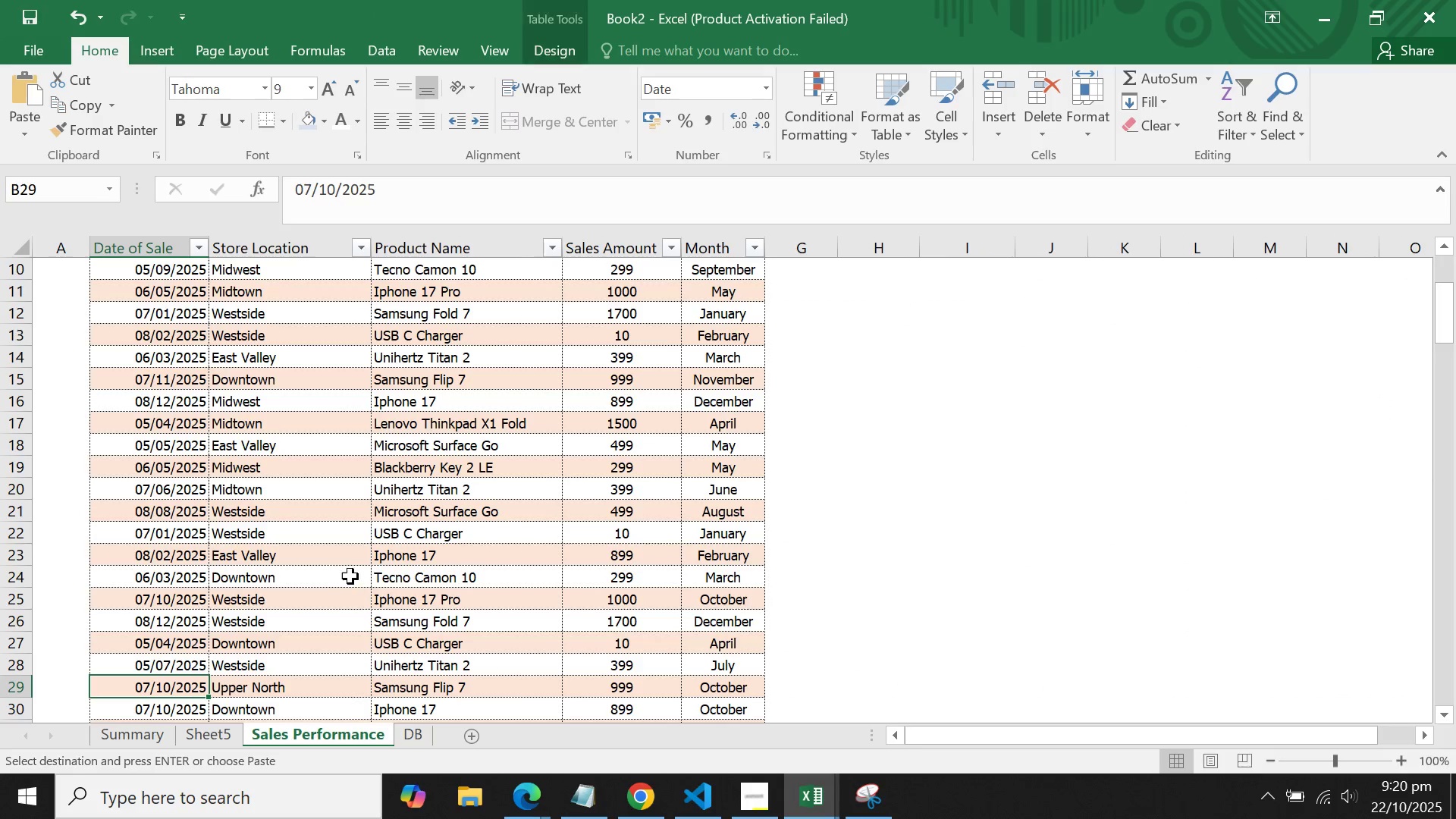 
left_click([350, 575])
 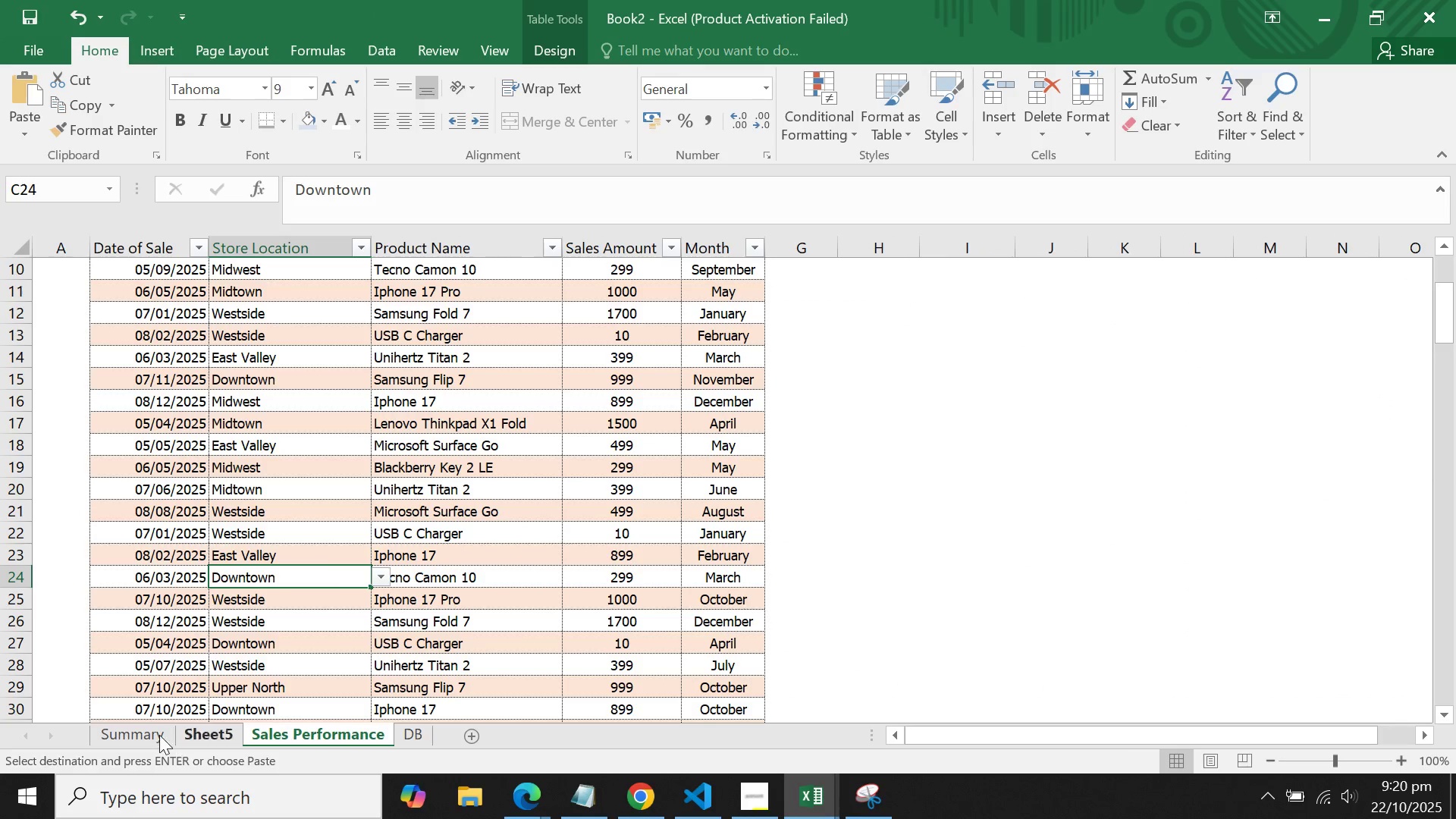 
left_click([138, 730])
 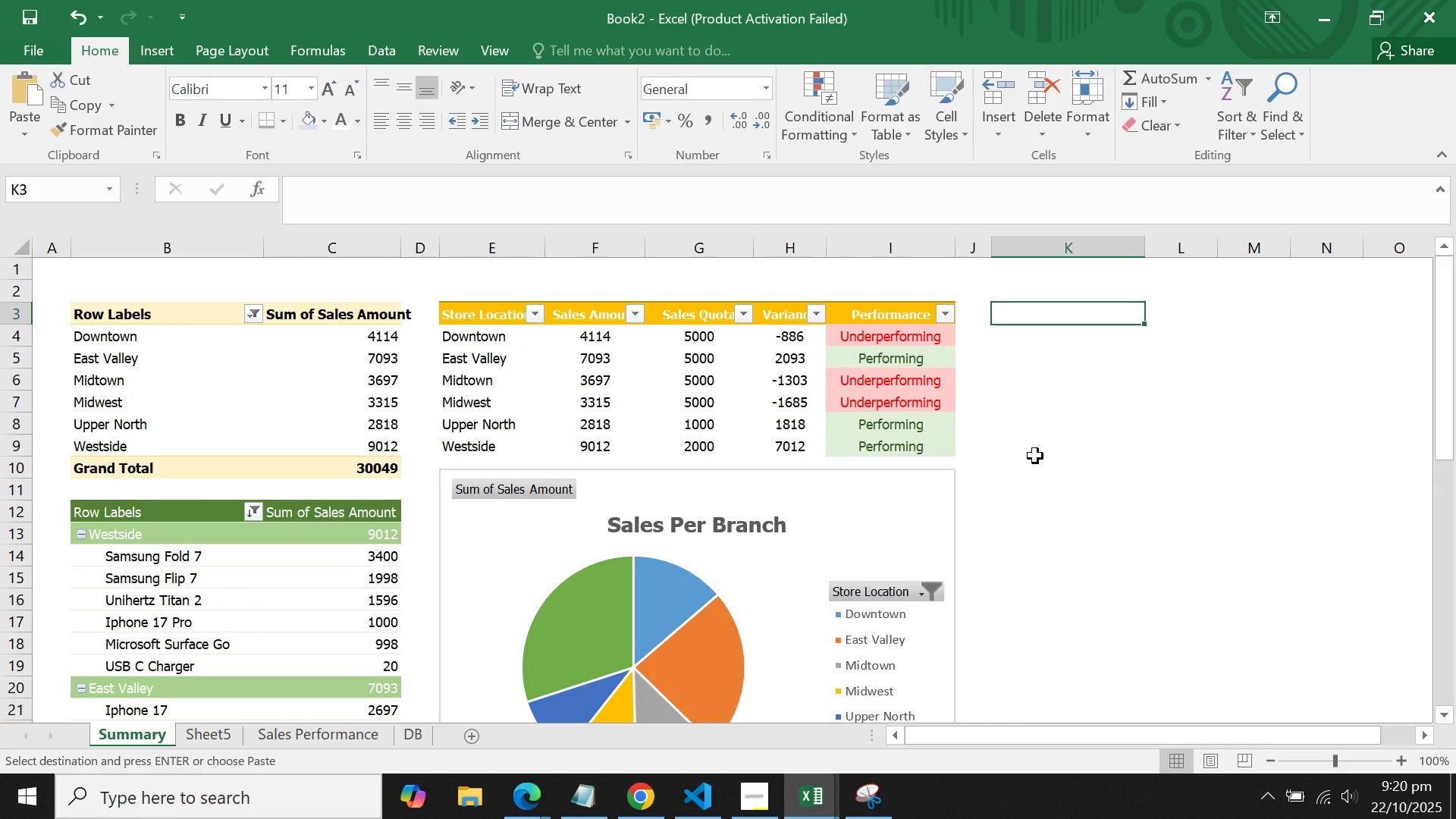 
scroll: coordinate [1041, 449], scroll_direction: down, amount: 3.0
 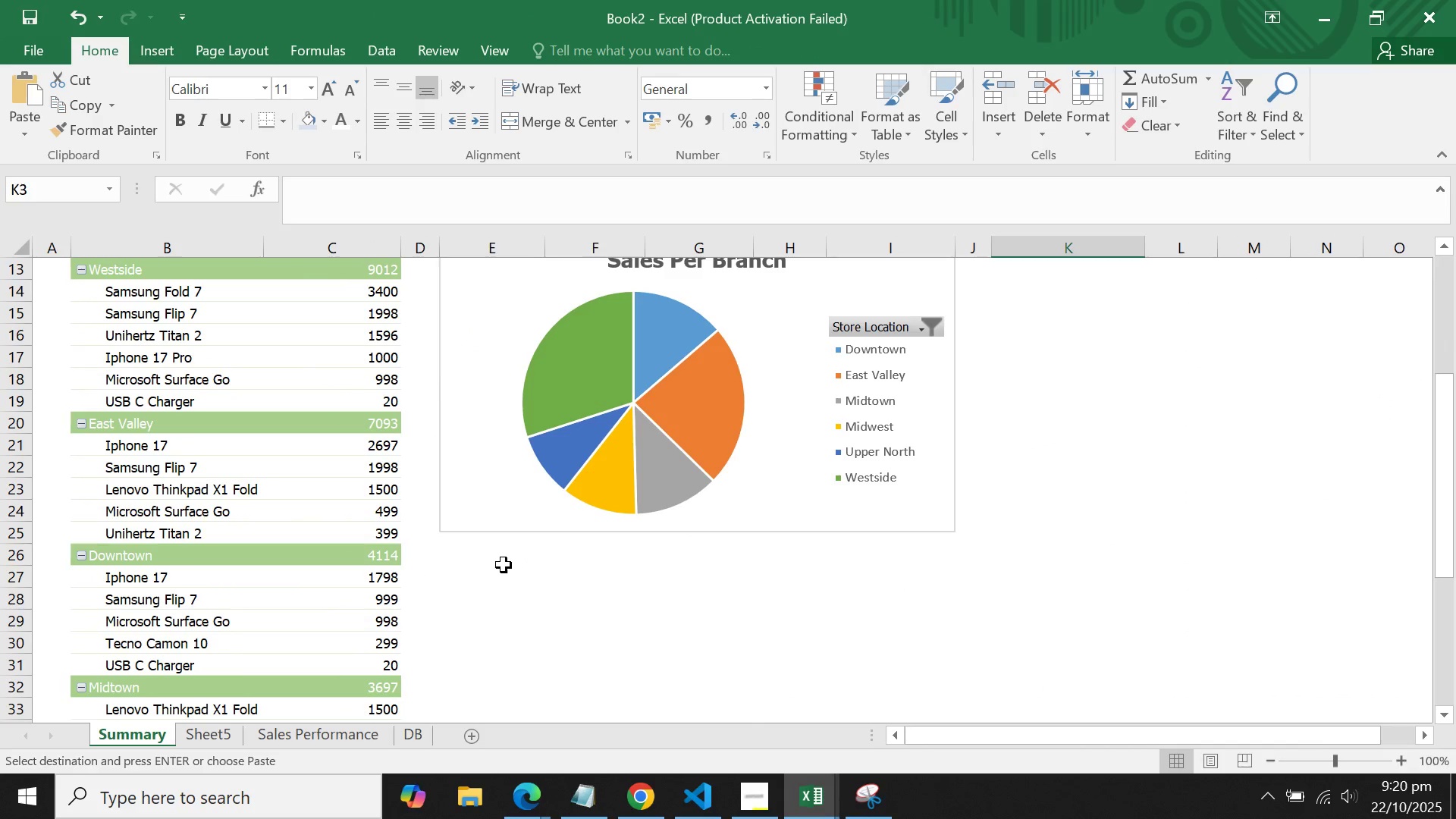 
left_click([500, 563])
 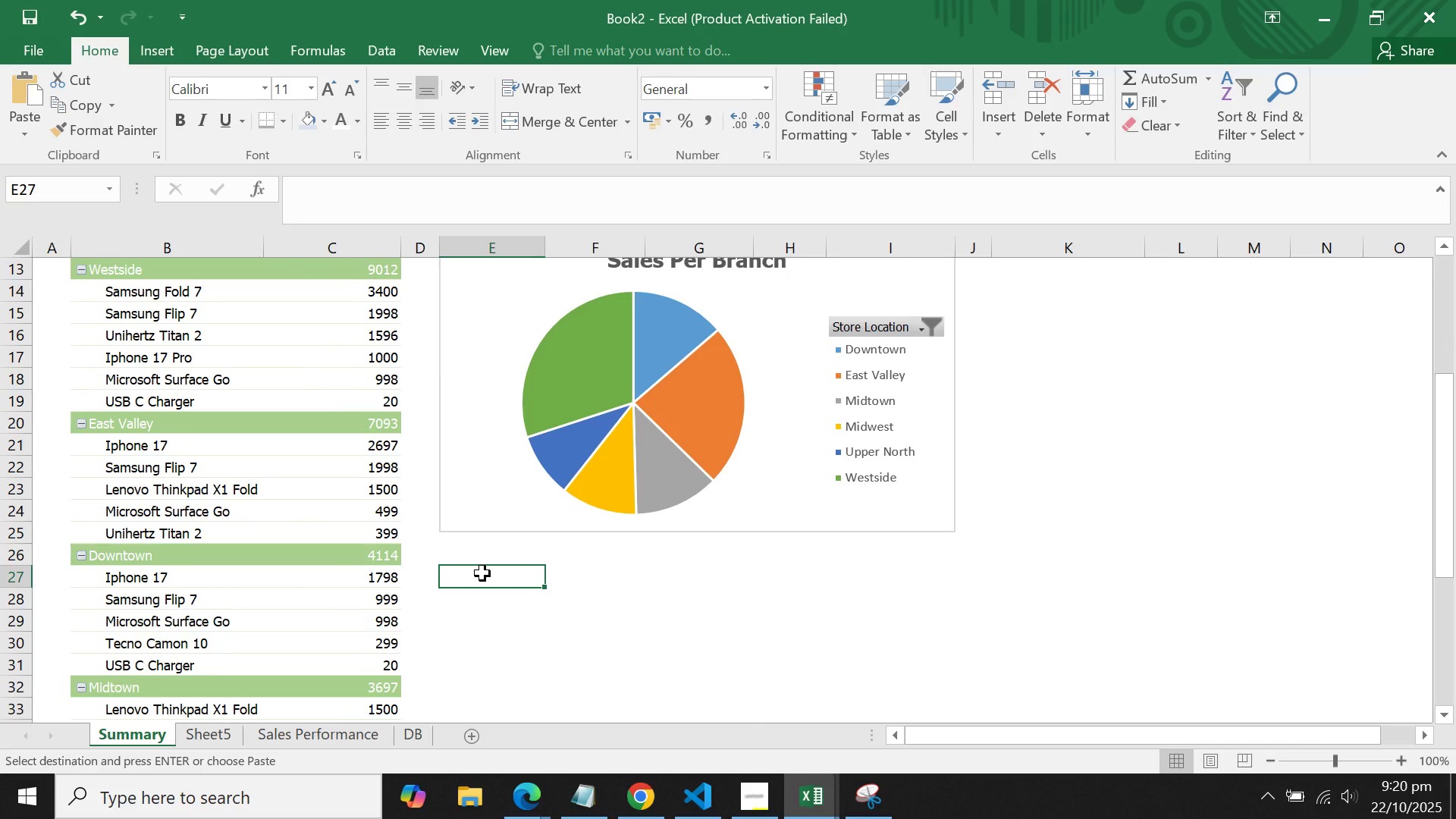 
hold_key(key=ControlLeft, duration=1.52)
 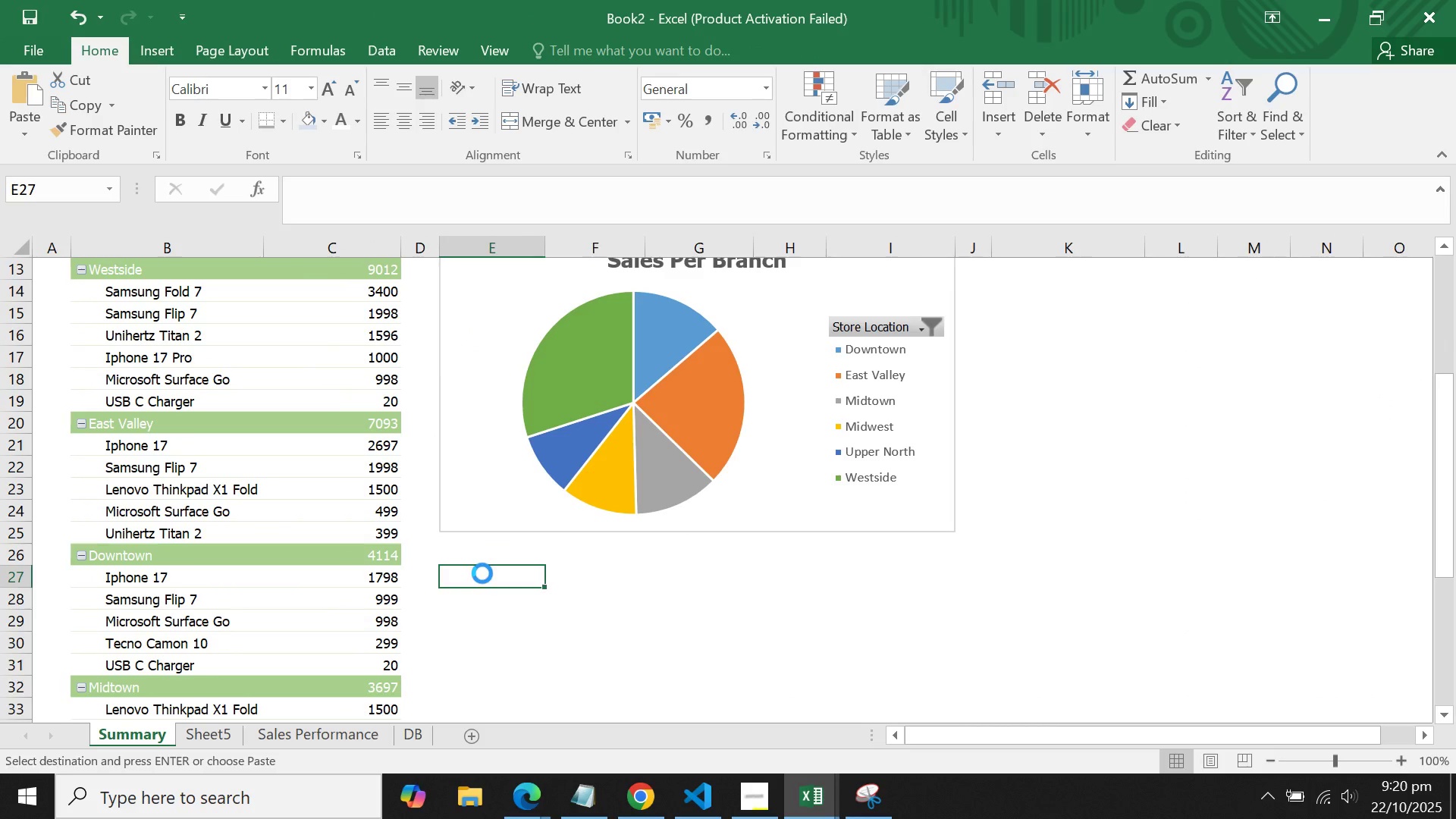 
key(Control+V)
 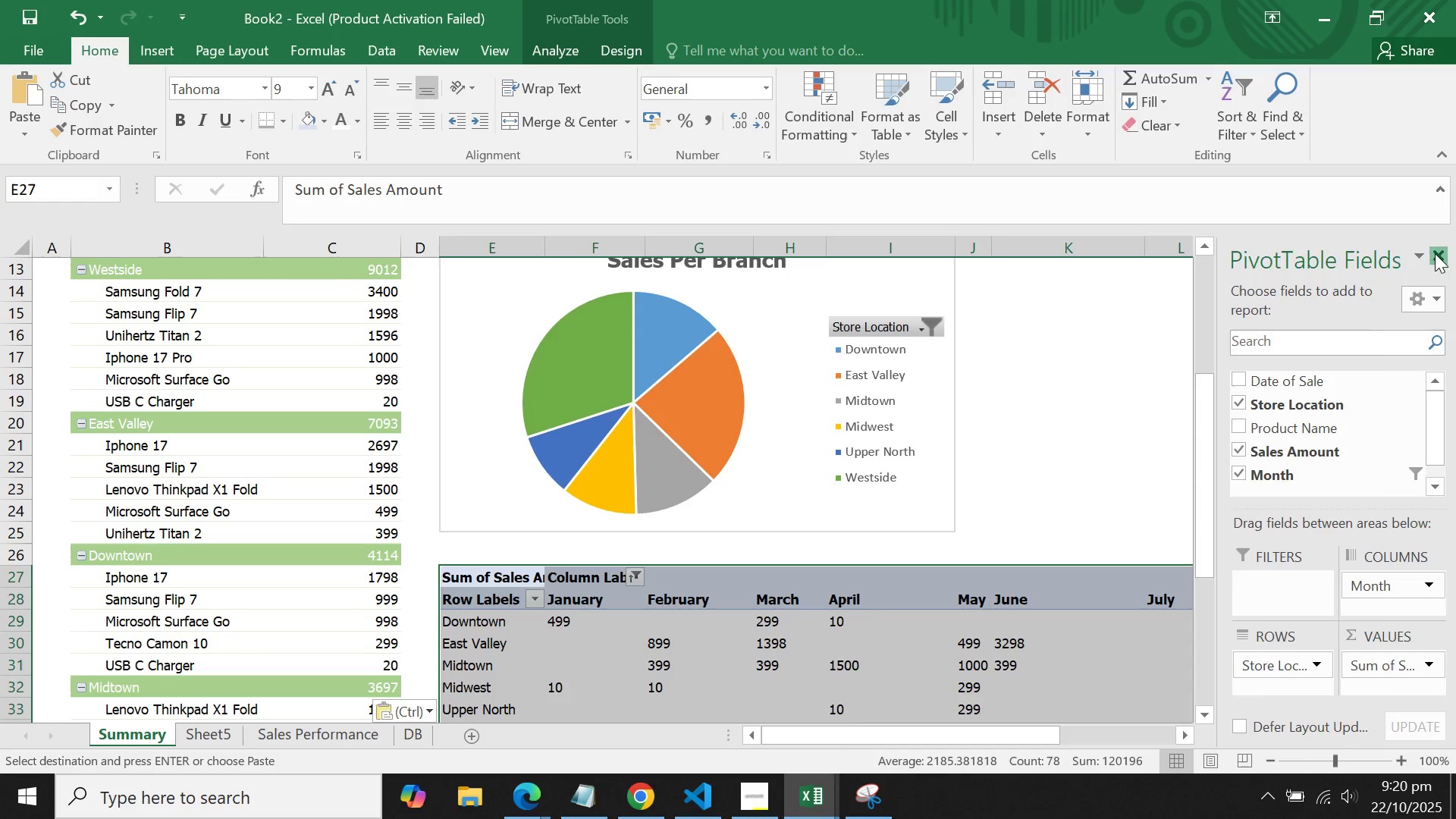 
left_click([1129, 422])
 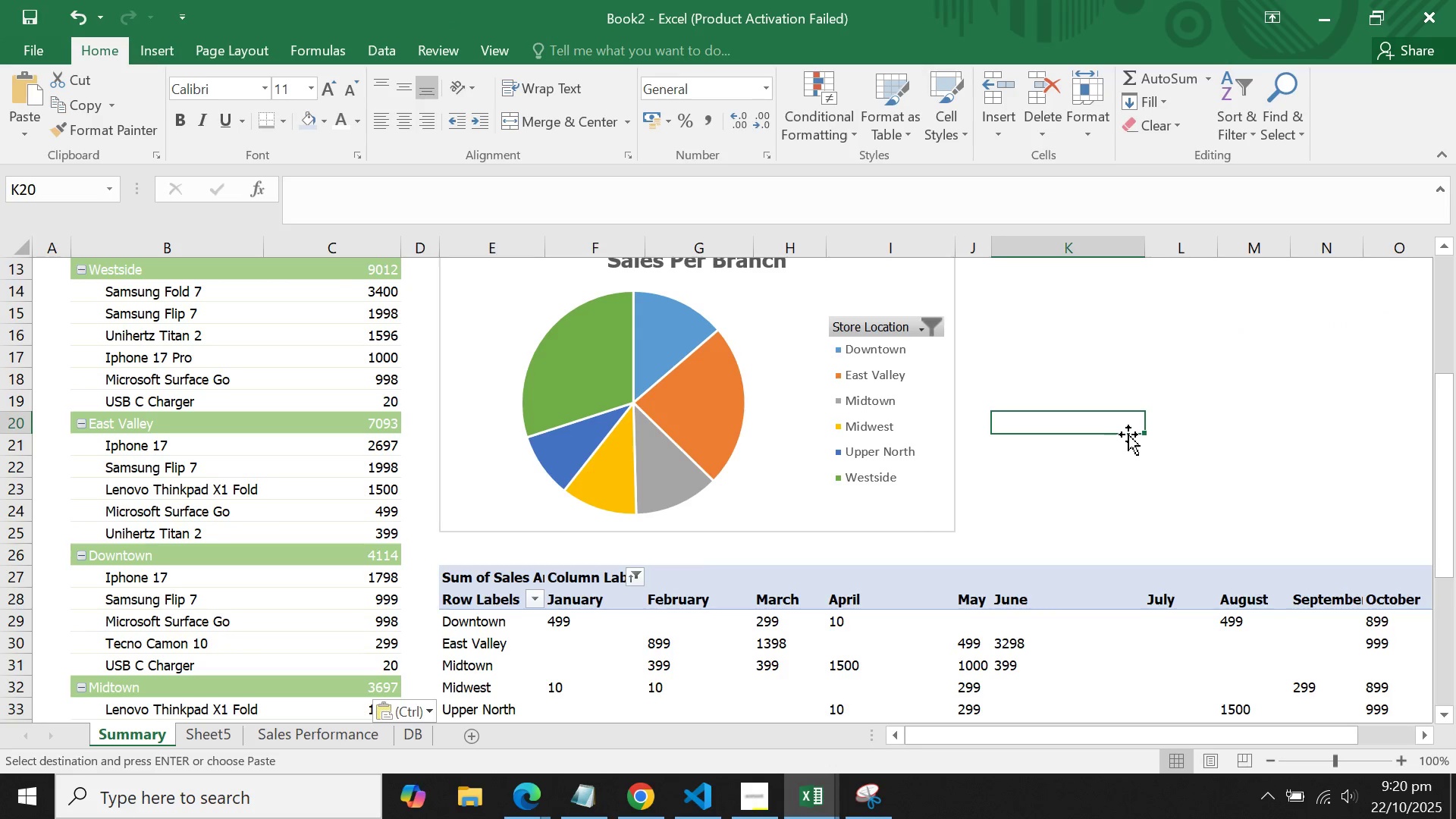 
scroll: coordinate [1133, 403], scroll_direction: up, amount: 3.0
 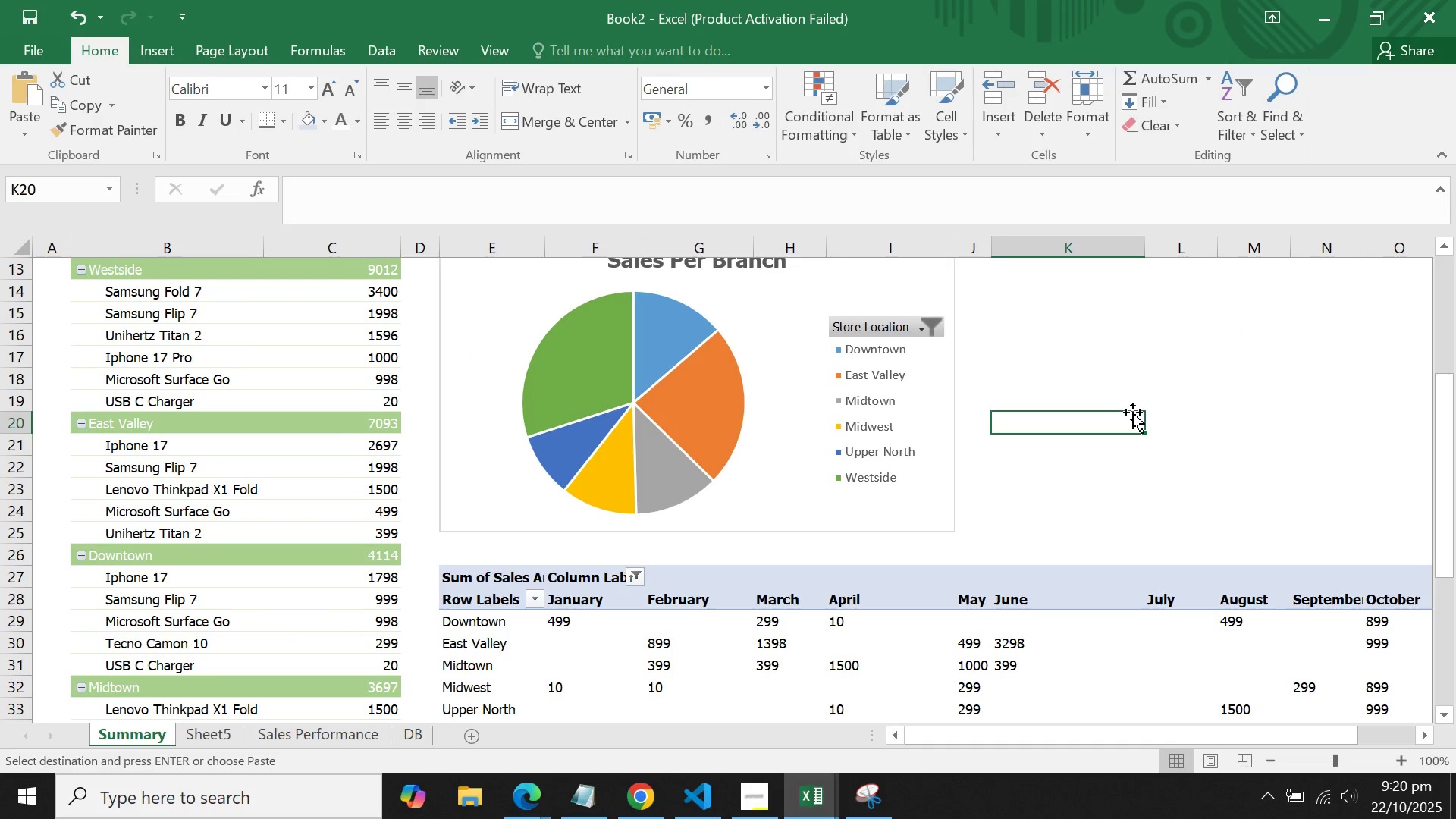 
key(Control+ControlLeft)
 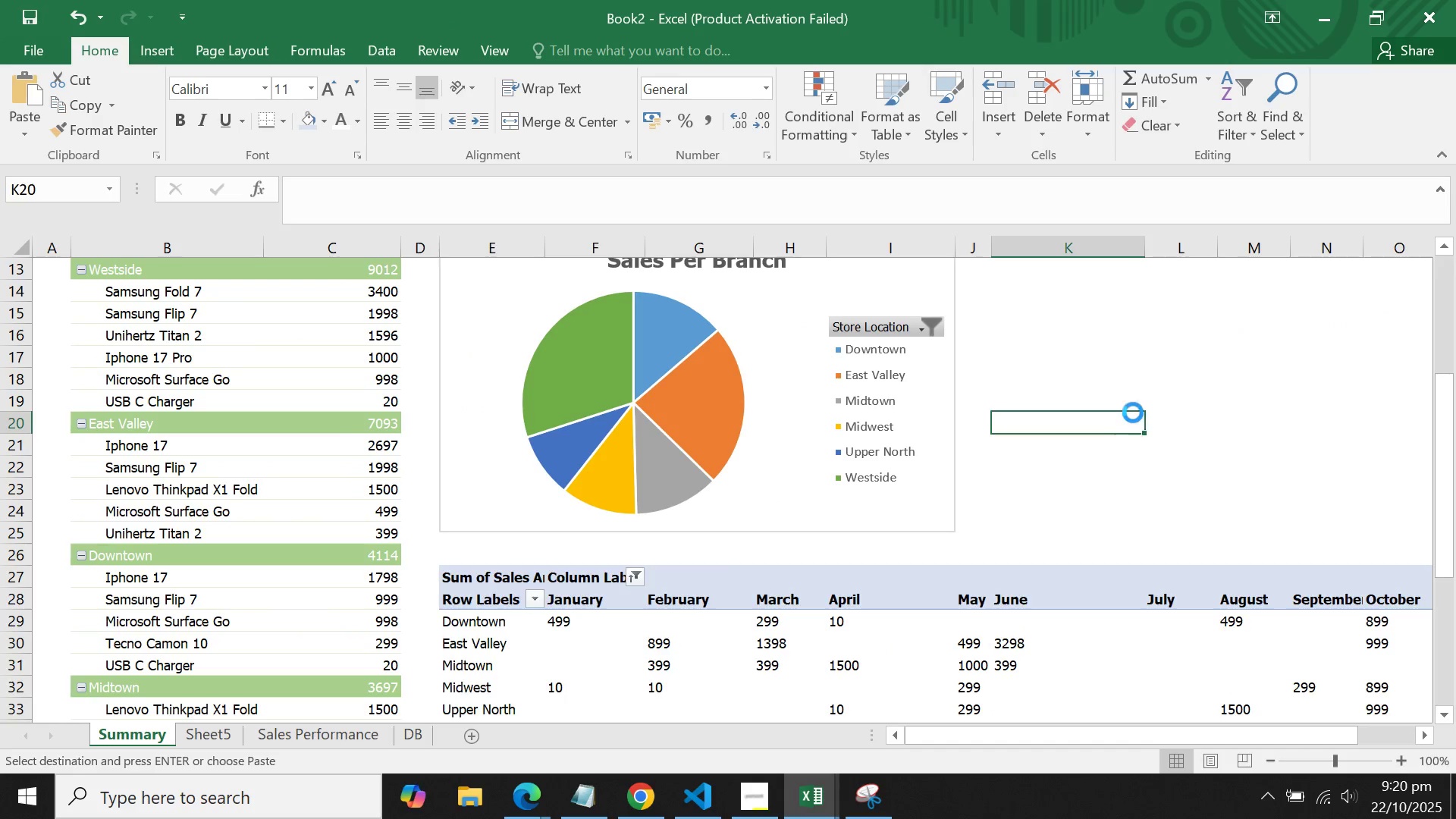 
key(Control+Z)
 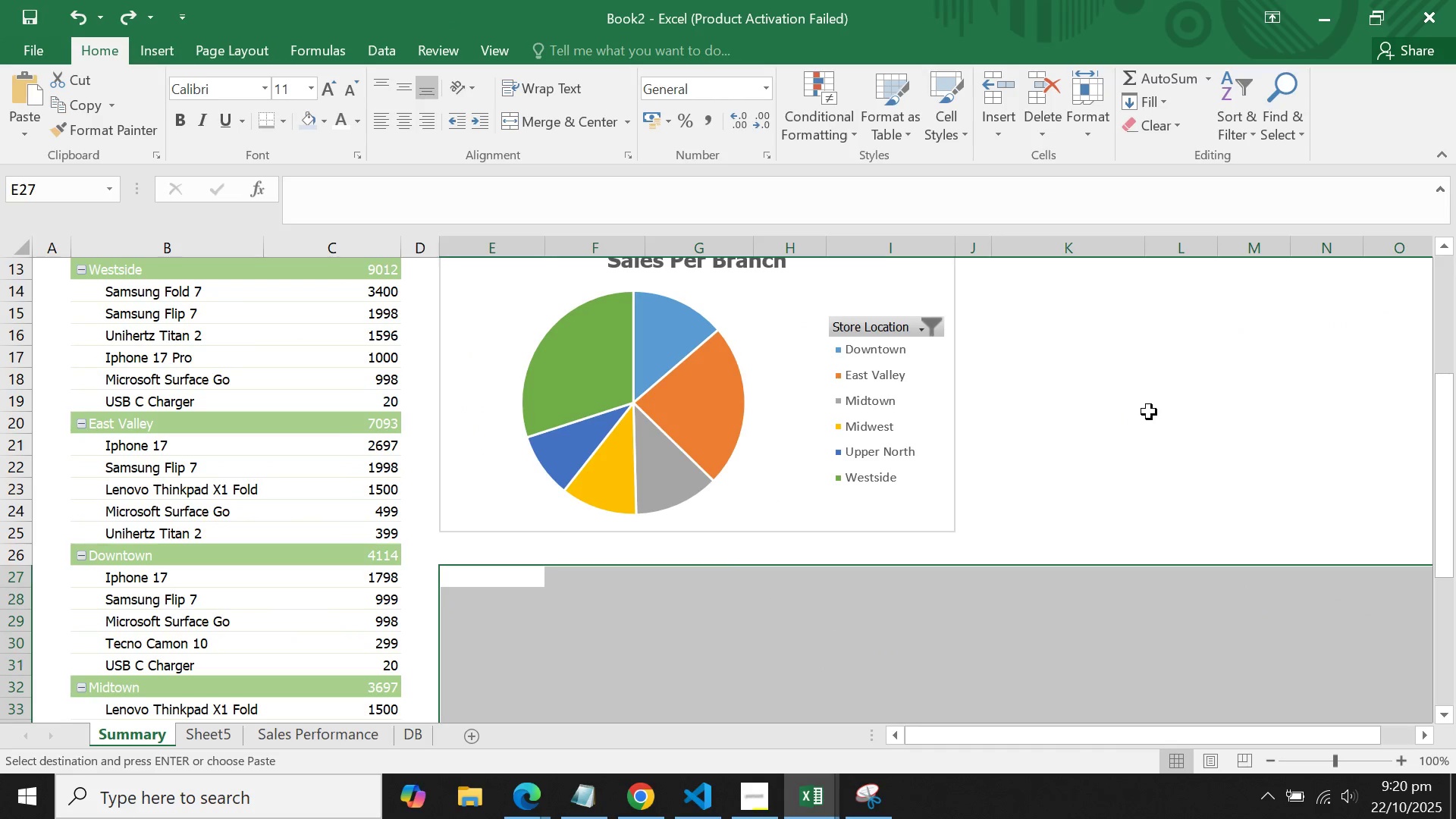 
left_click([1149, 412])
 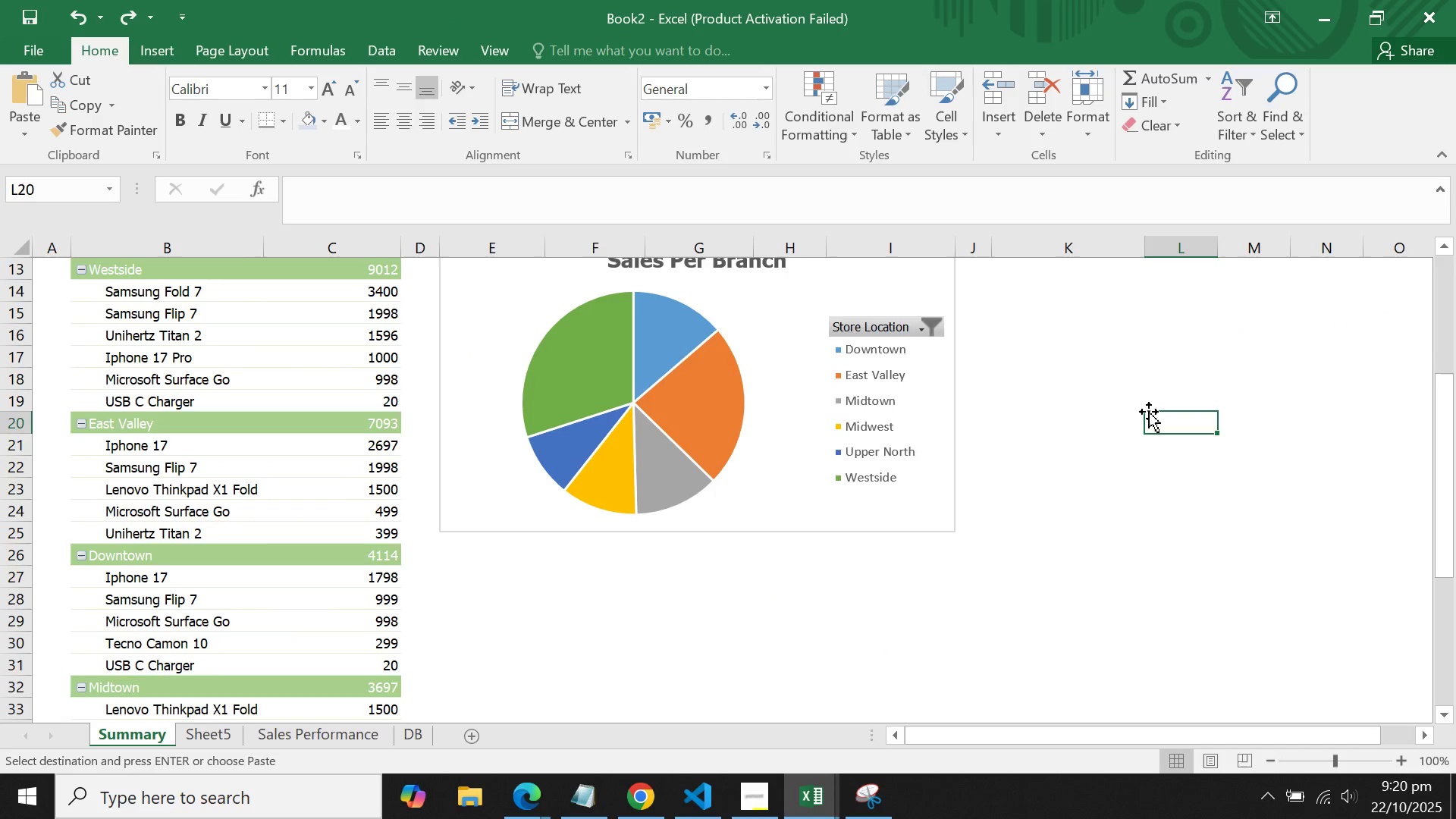 
scroll: coordinate [1149, 404], scroll_direction: up, amount: 3.0
 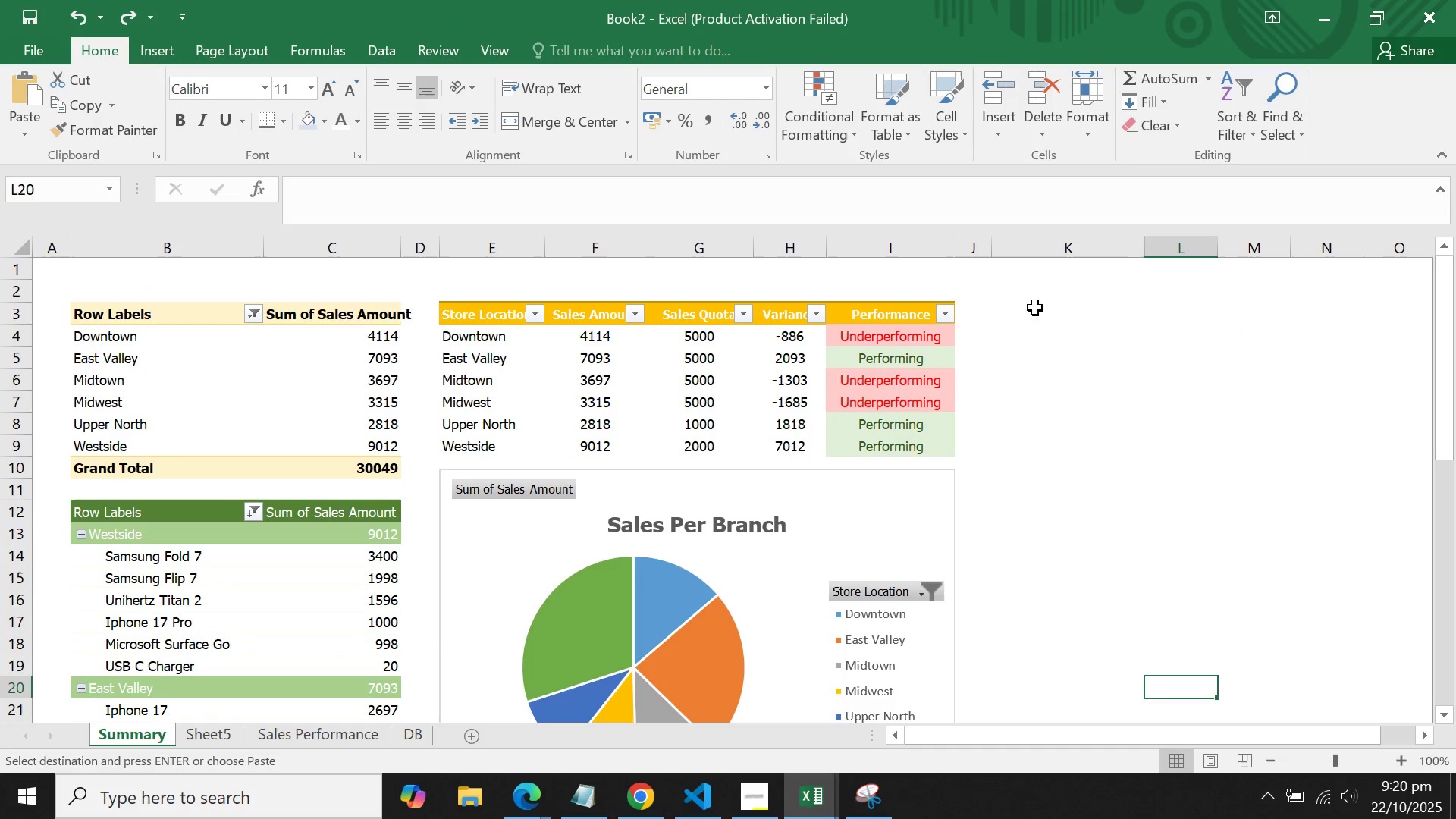 
left_click([1023, 315])
 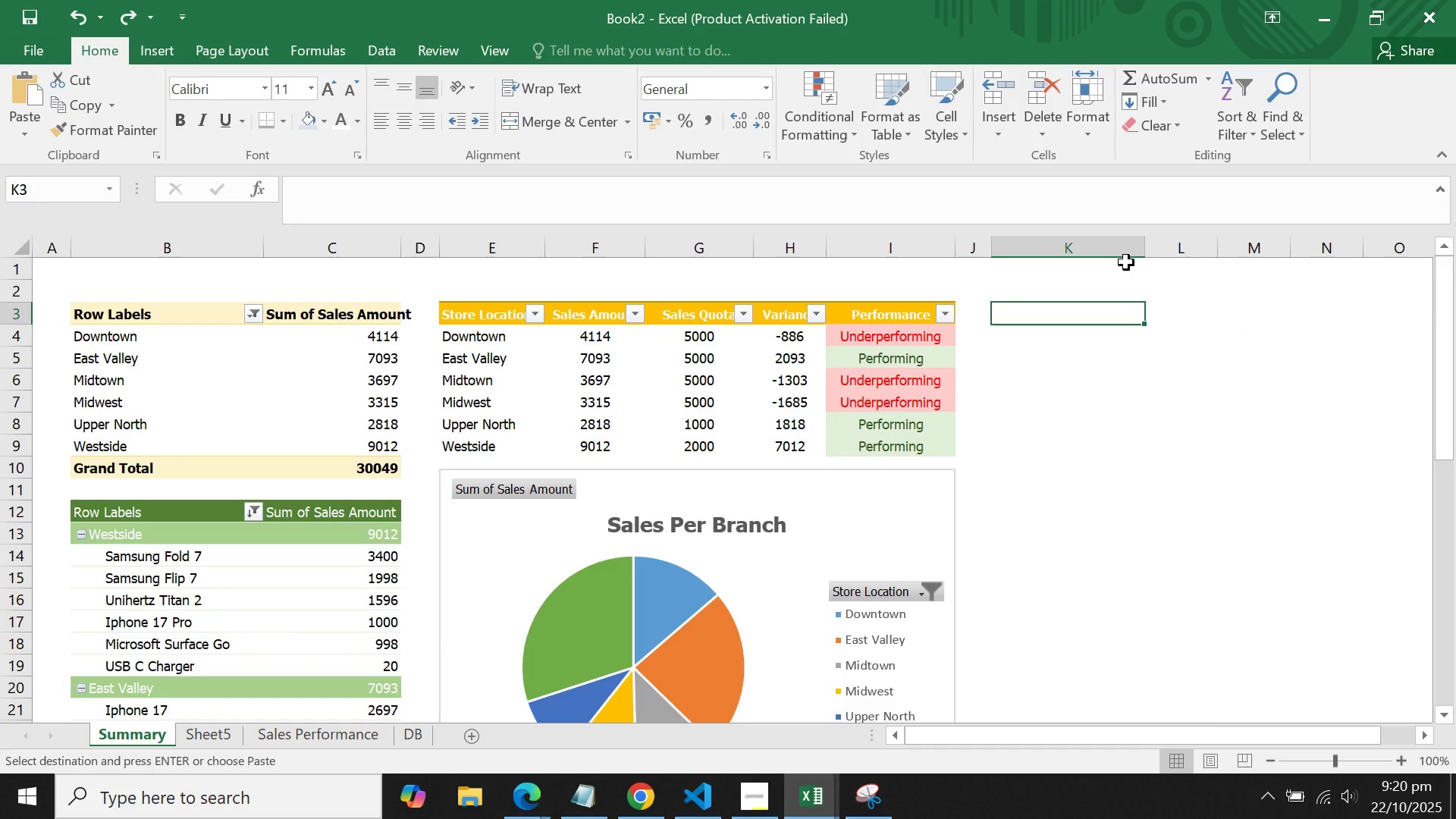 
key(Control+V)
 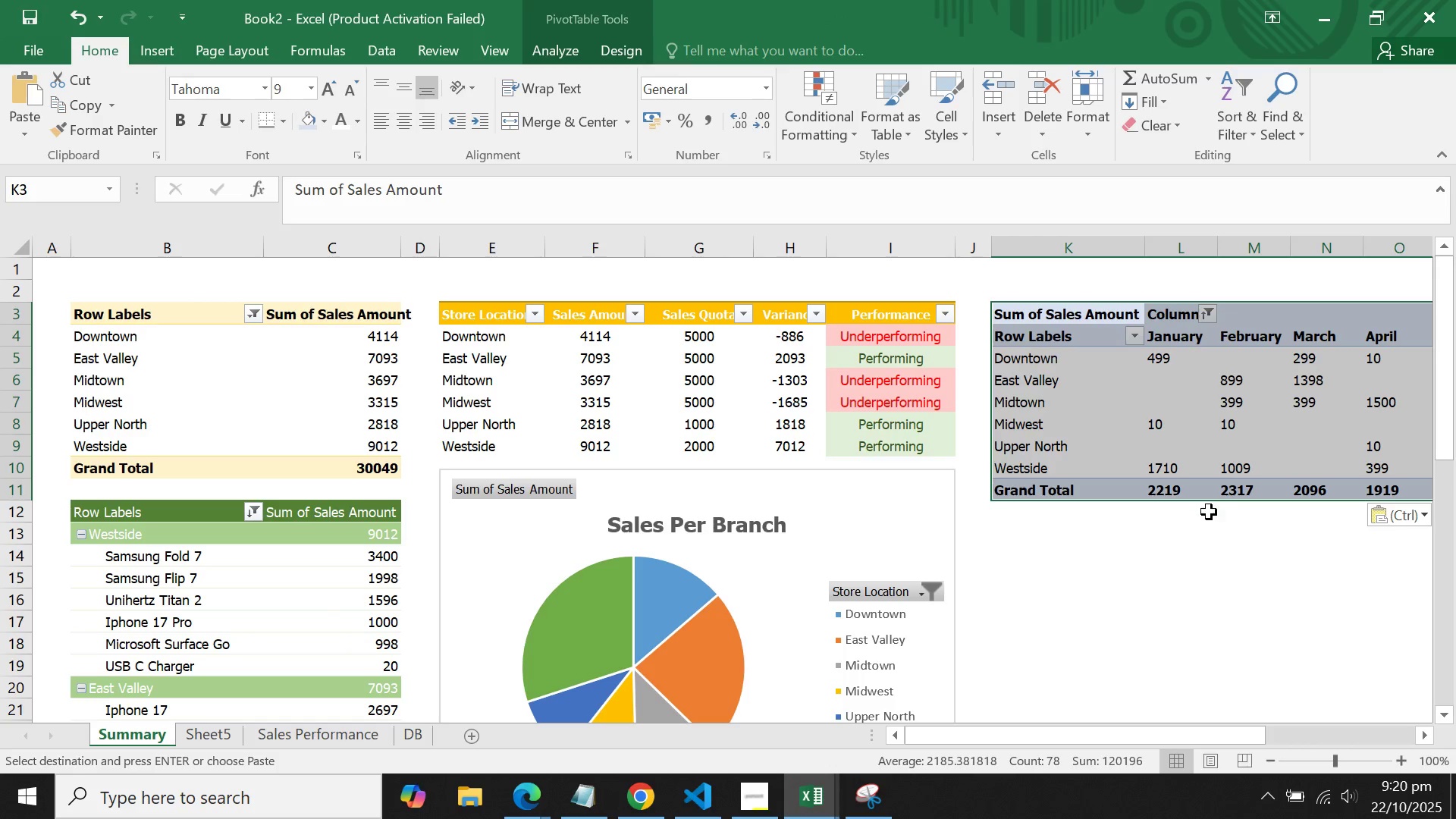 
left_click([1200, 550])
 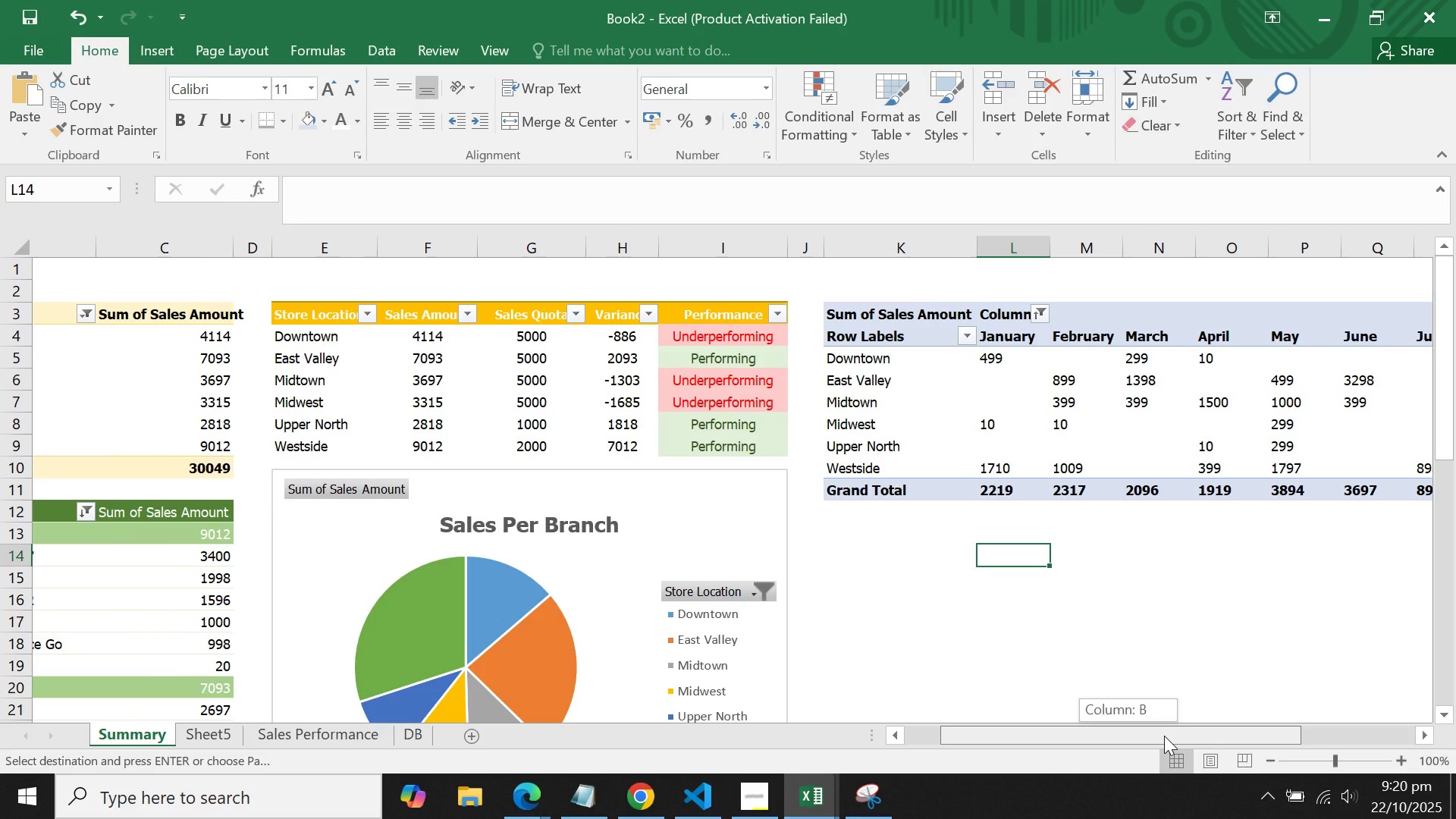 
wait(6.09)
 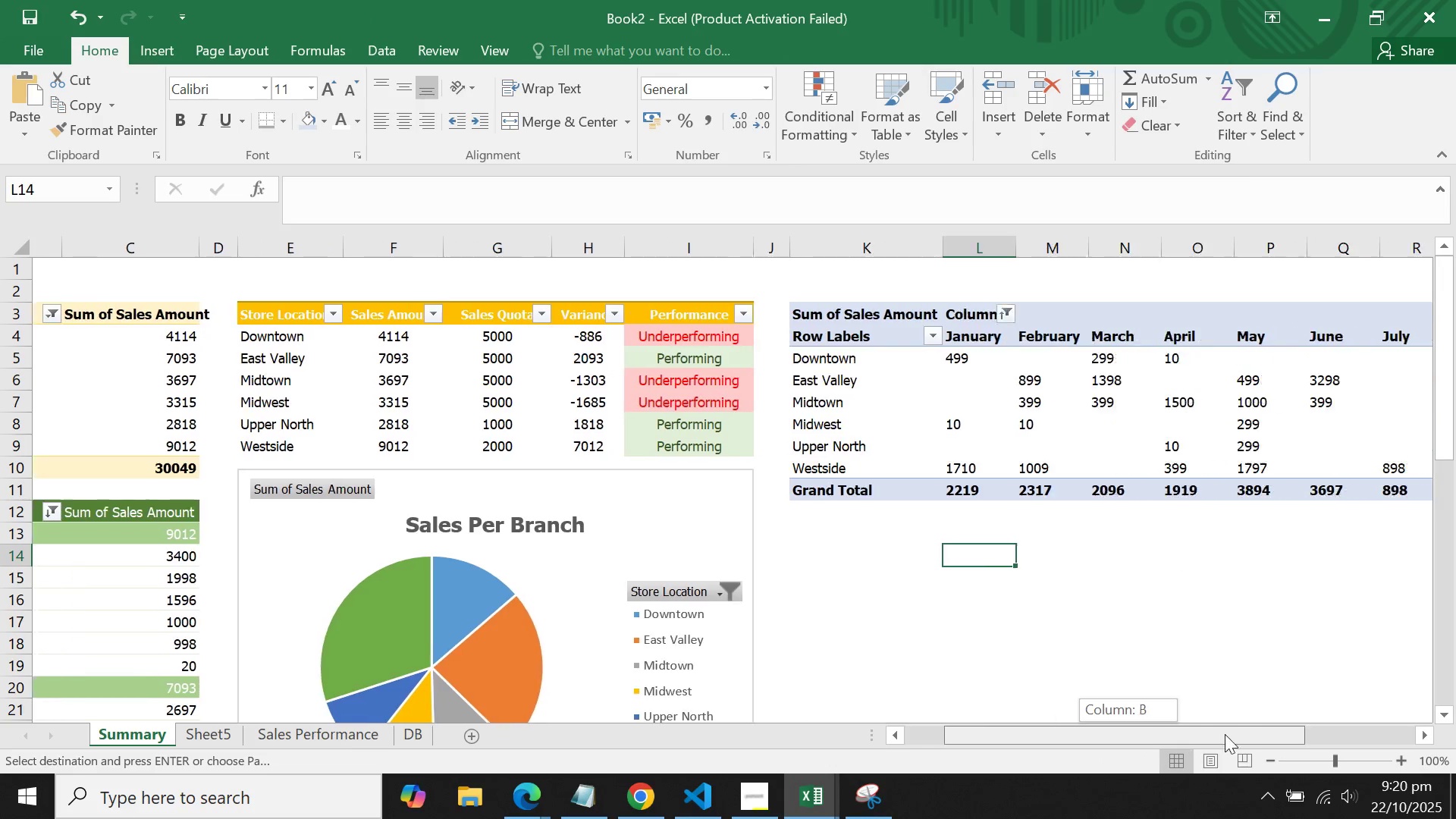 
scroll: coordinate [1067, 669], scroll_direction: down, amount: 3.0
 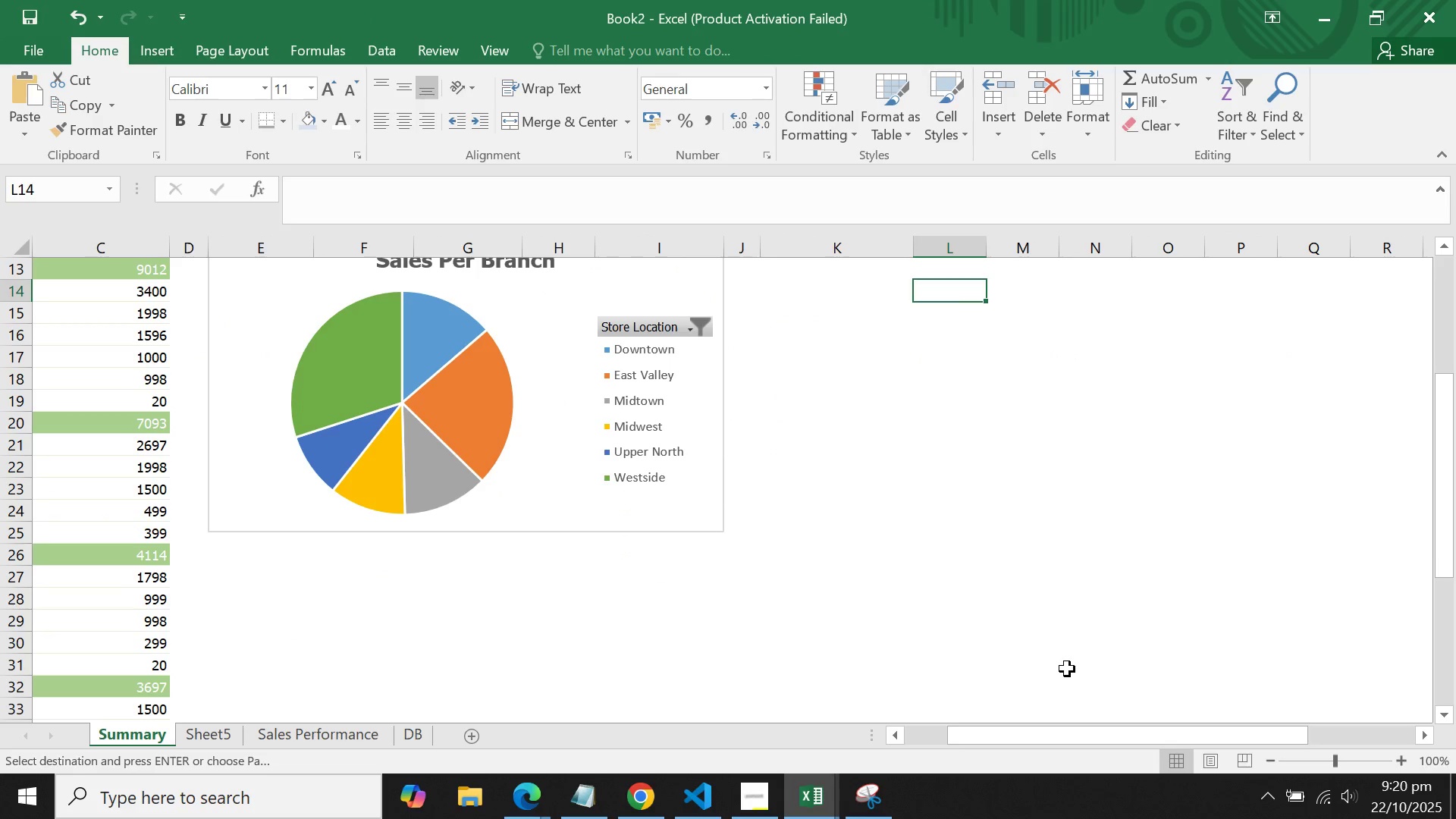 
scroll: coordinate [1067, 669], scroll_direction: up, amount: 2.0
 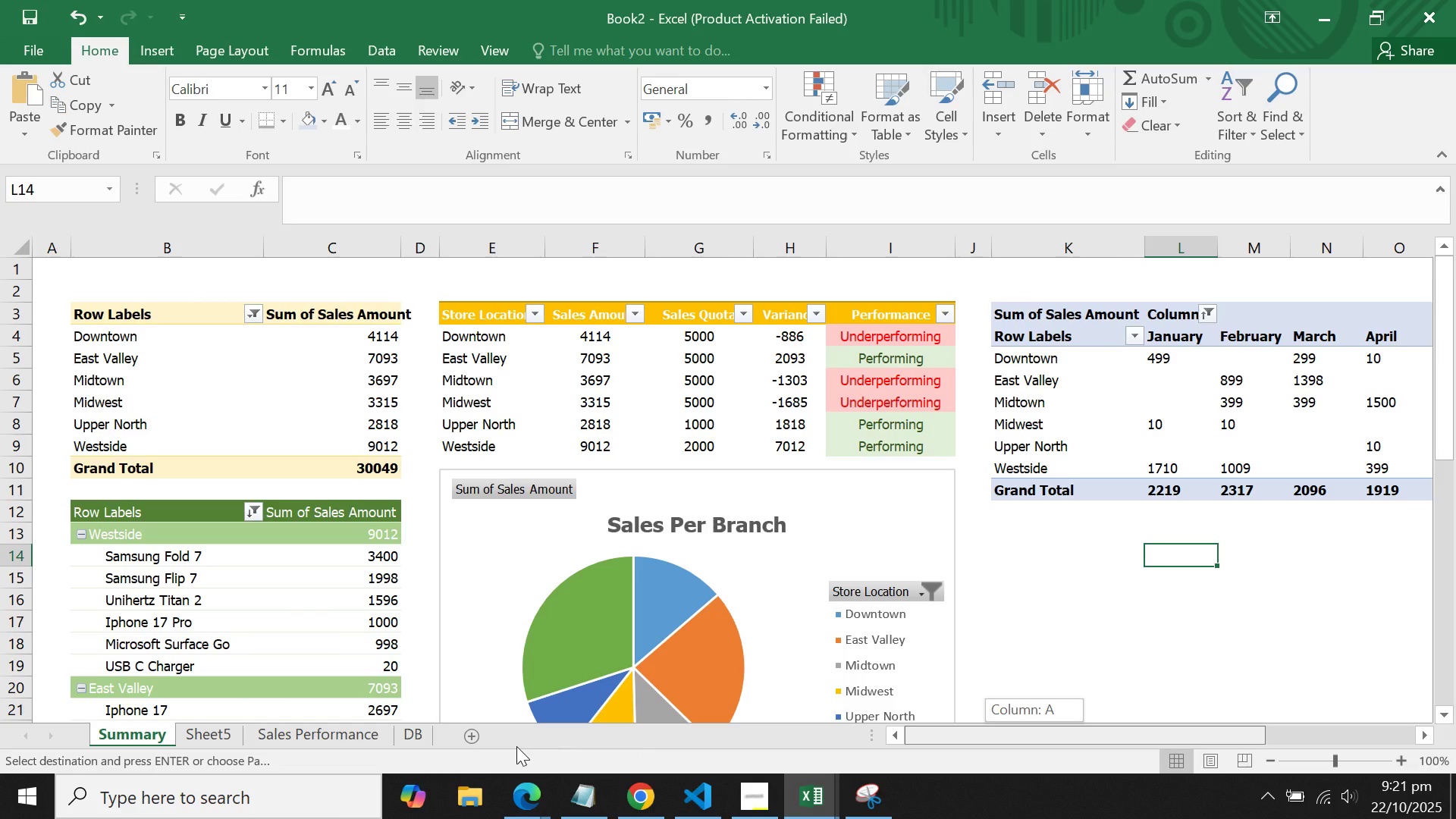 
scroll: coordinate [905, 617], scroll_direction: down, amount: 3.0
 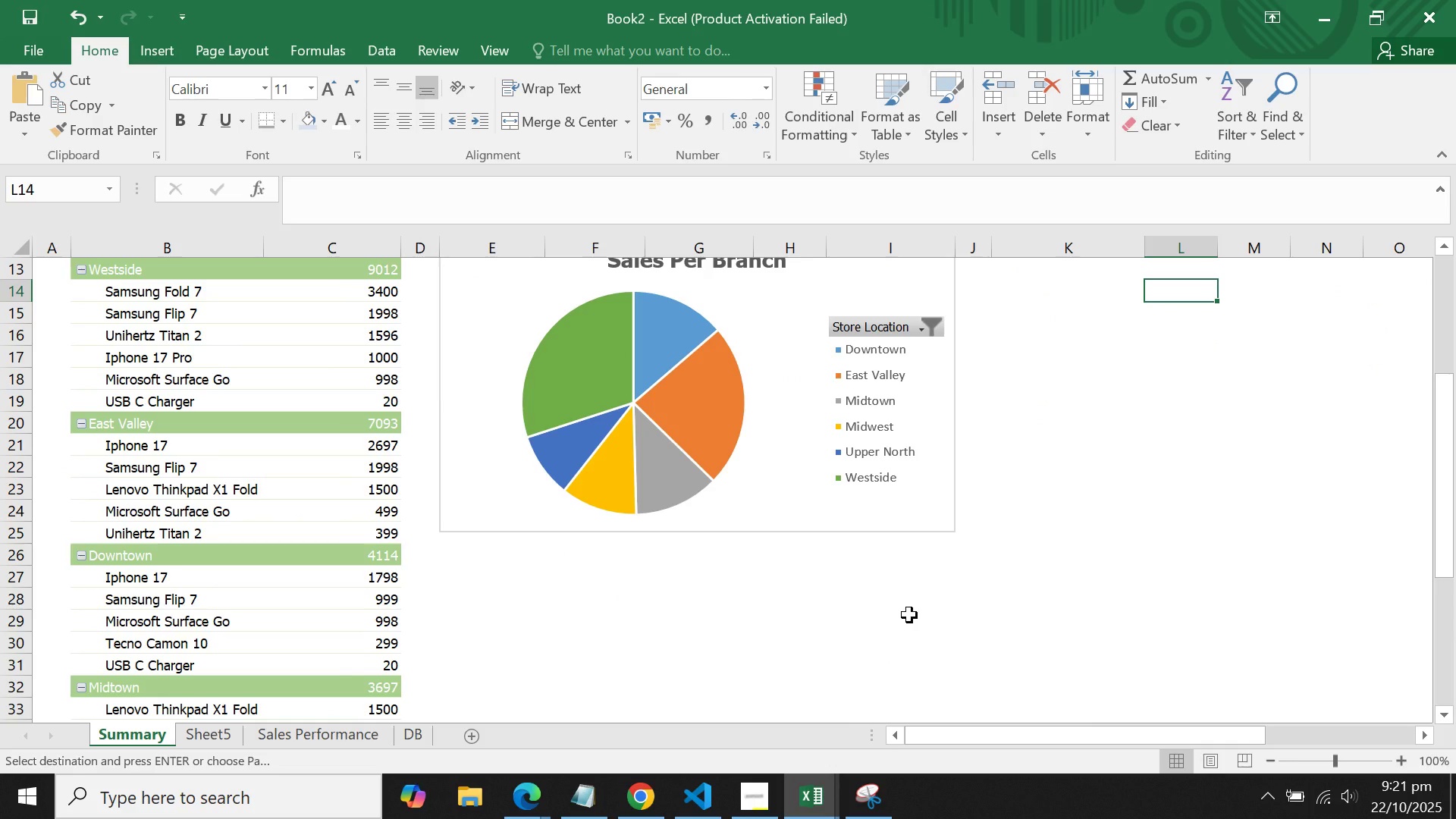 
scroll: coordinate [916, 611], scroll_direction: up, amount: 3.0
 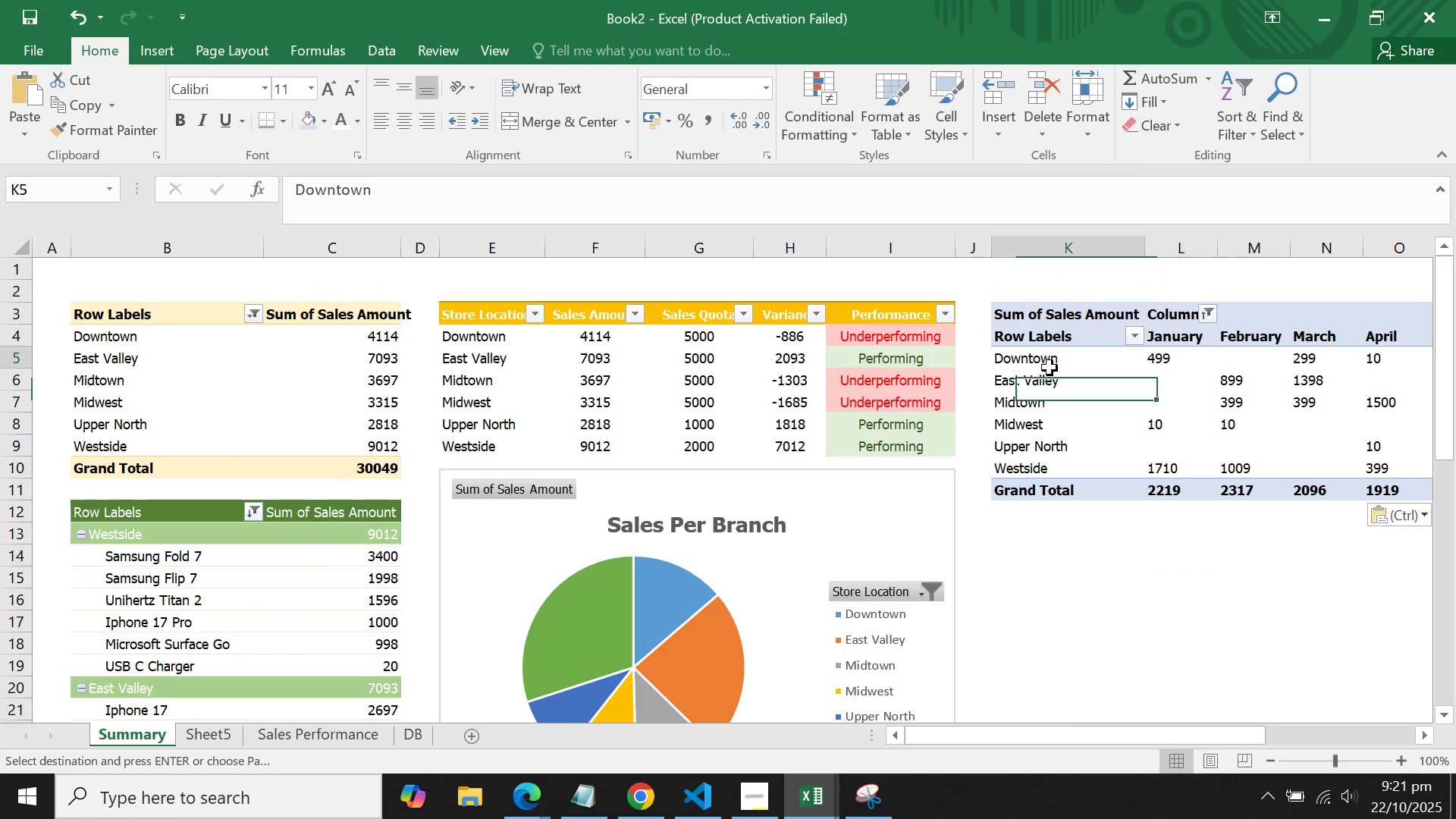 
left_click([1050, 368])
 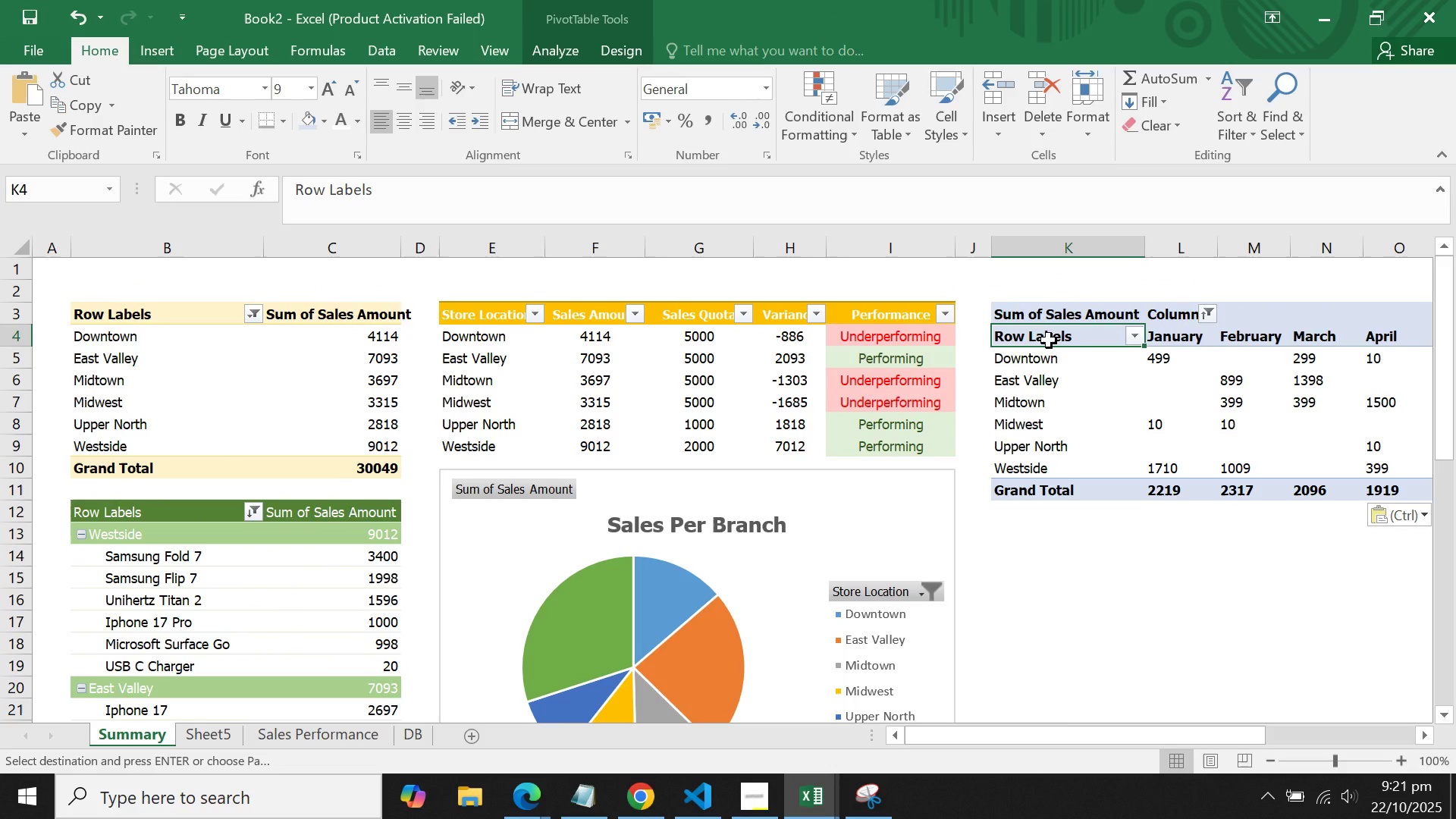 
left_click([1049, 340])
 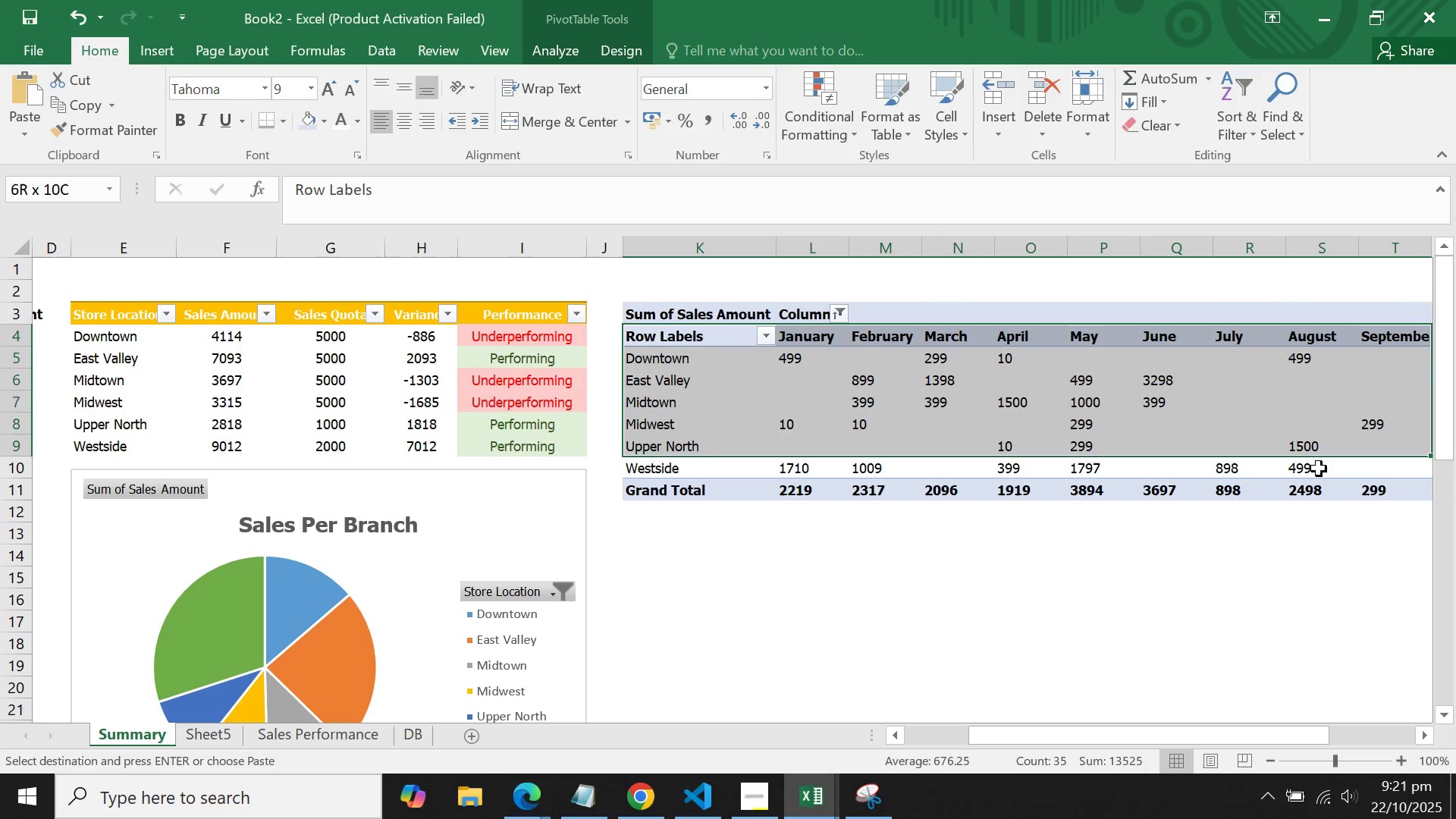 
wait(8.87)
 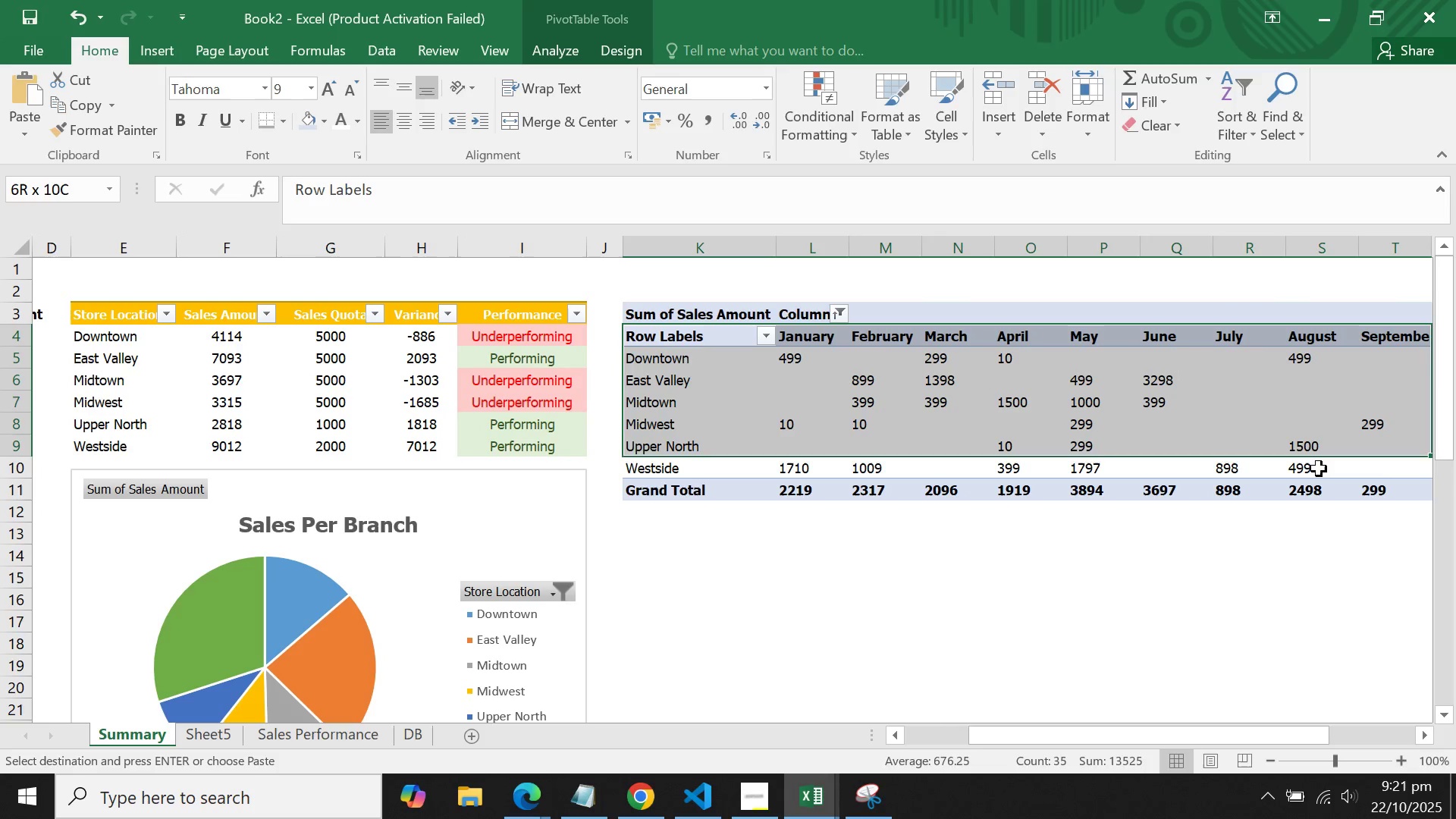 
left_click([146, 33])
 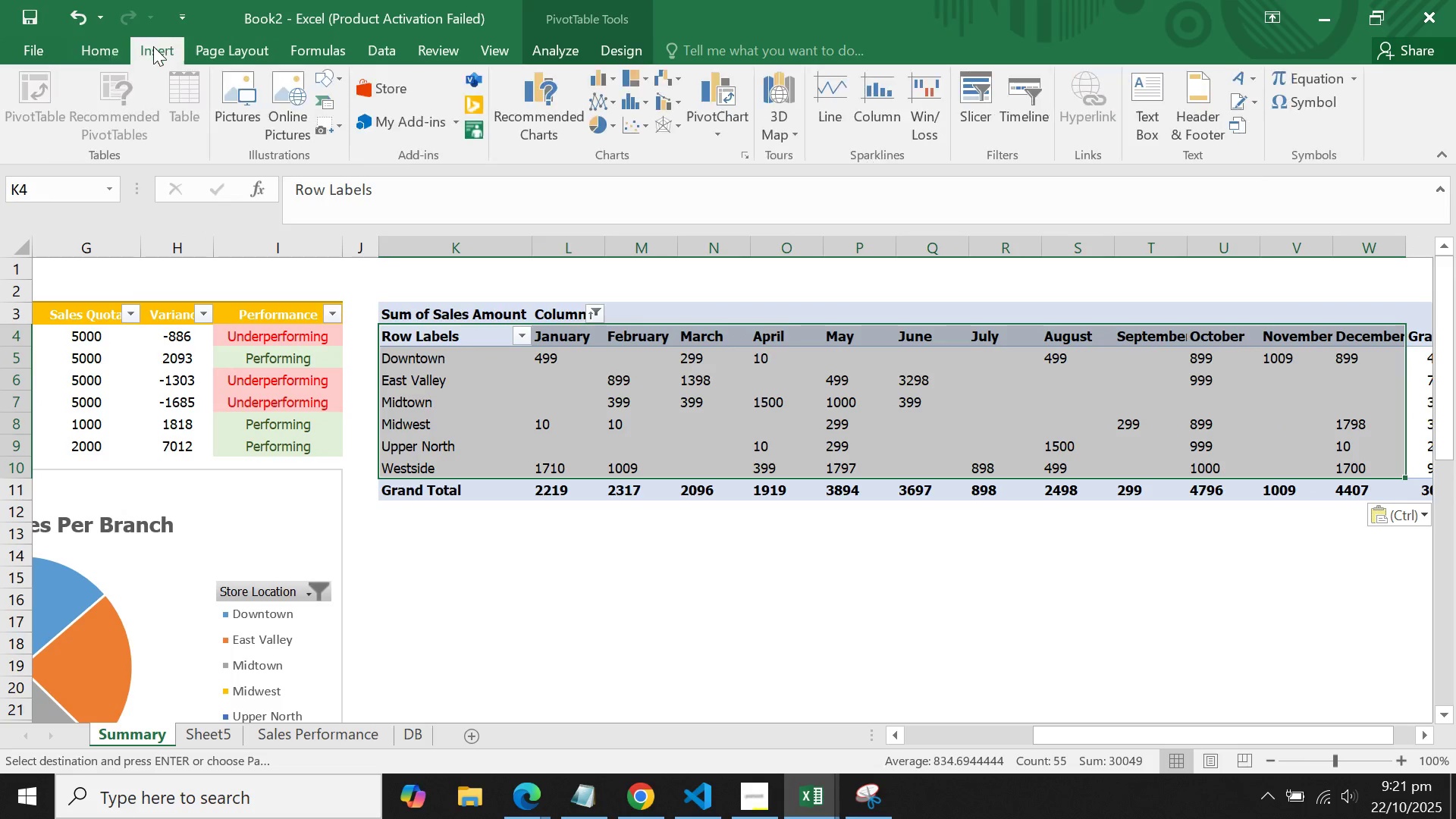 
left_click([153, 46])
 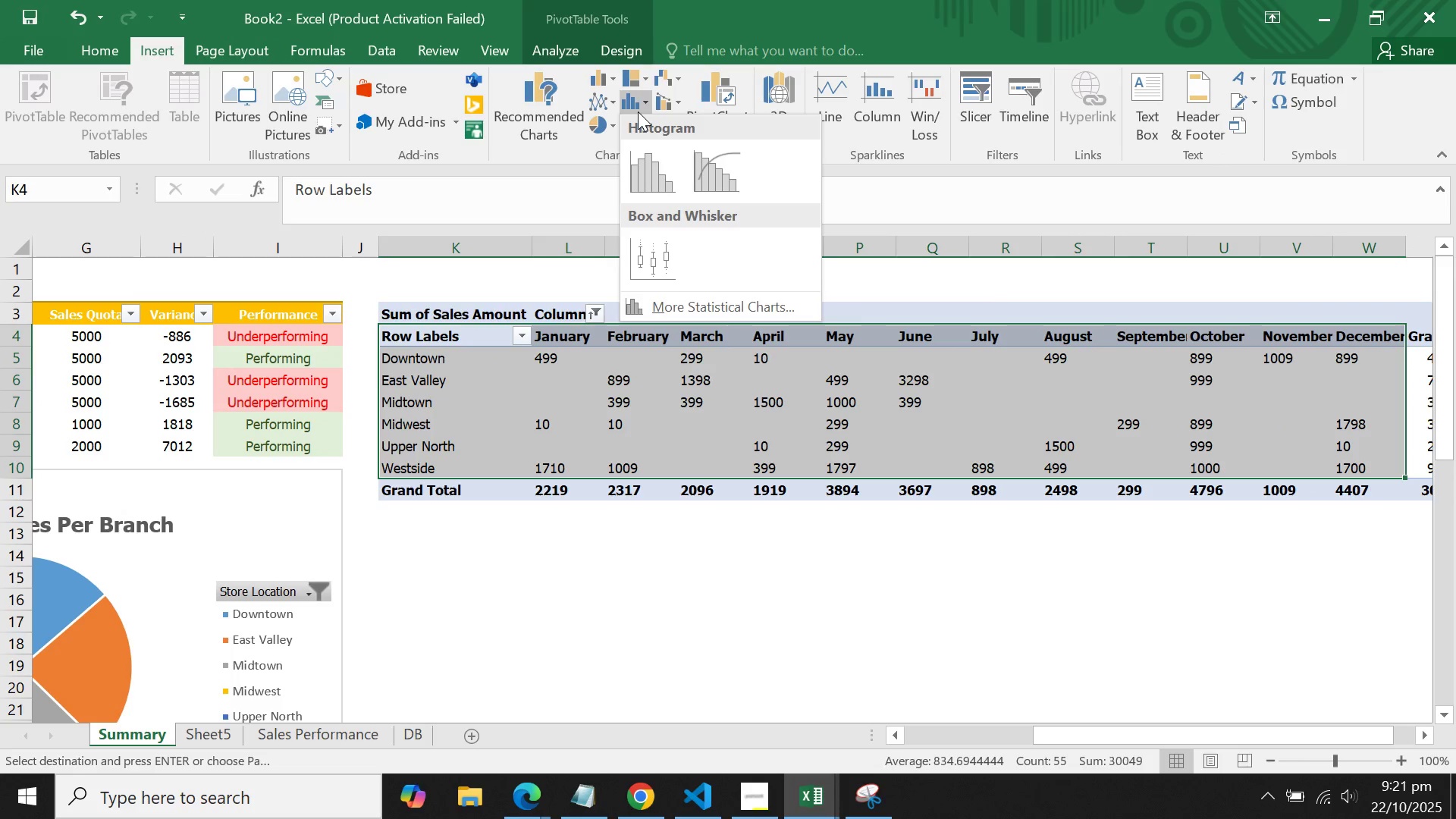 
left_click([638, 111])
 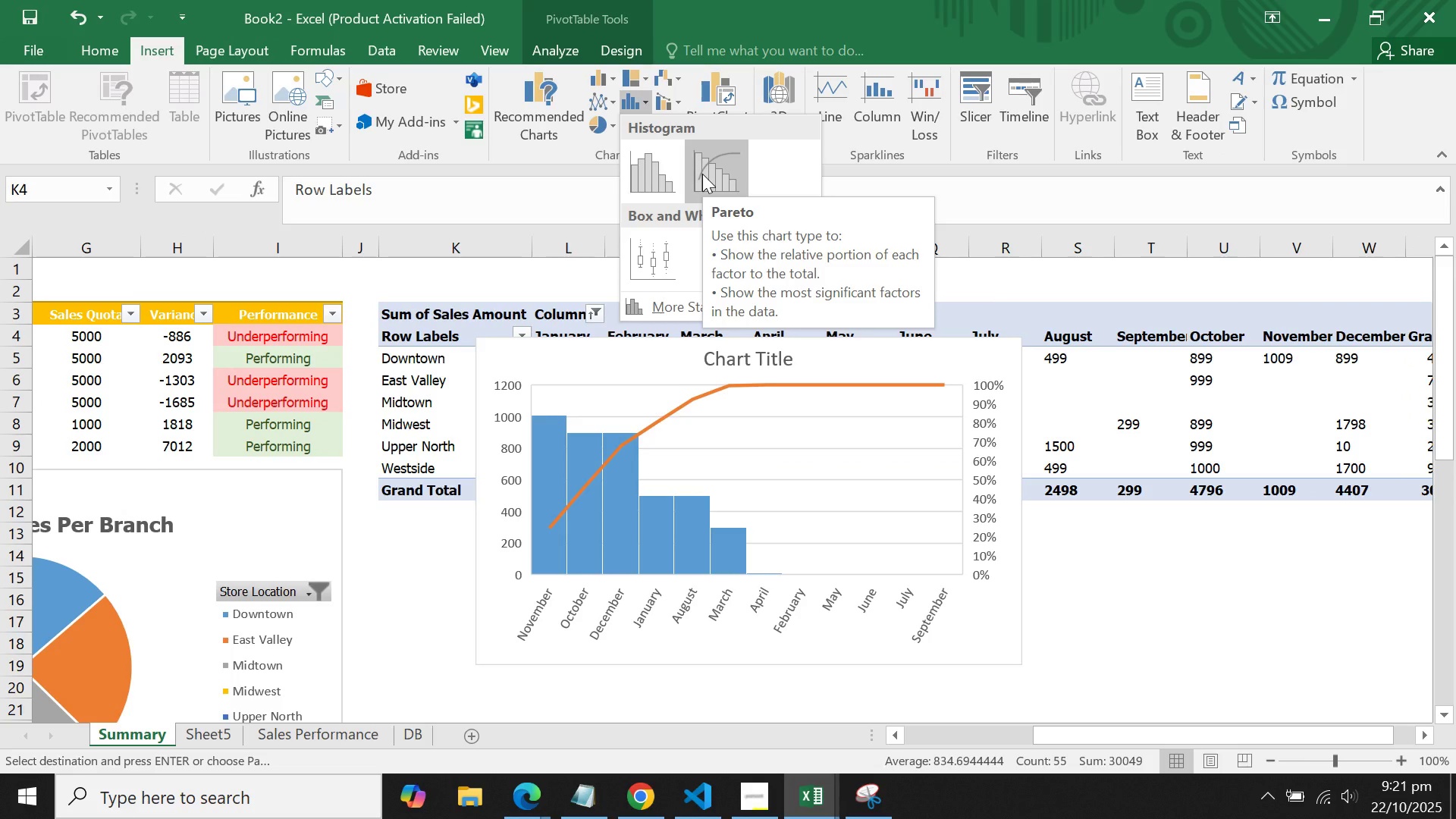 
wait(9.14)
 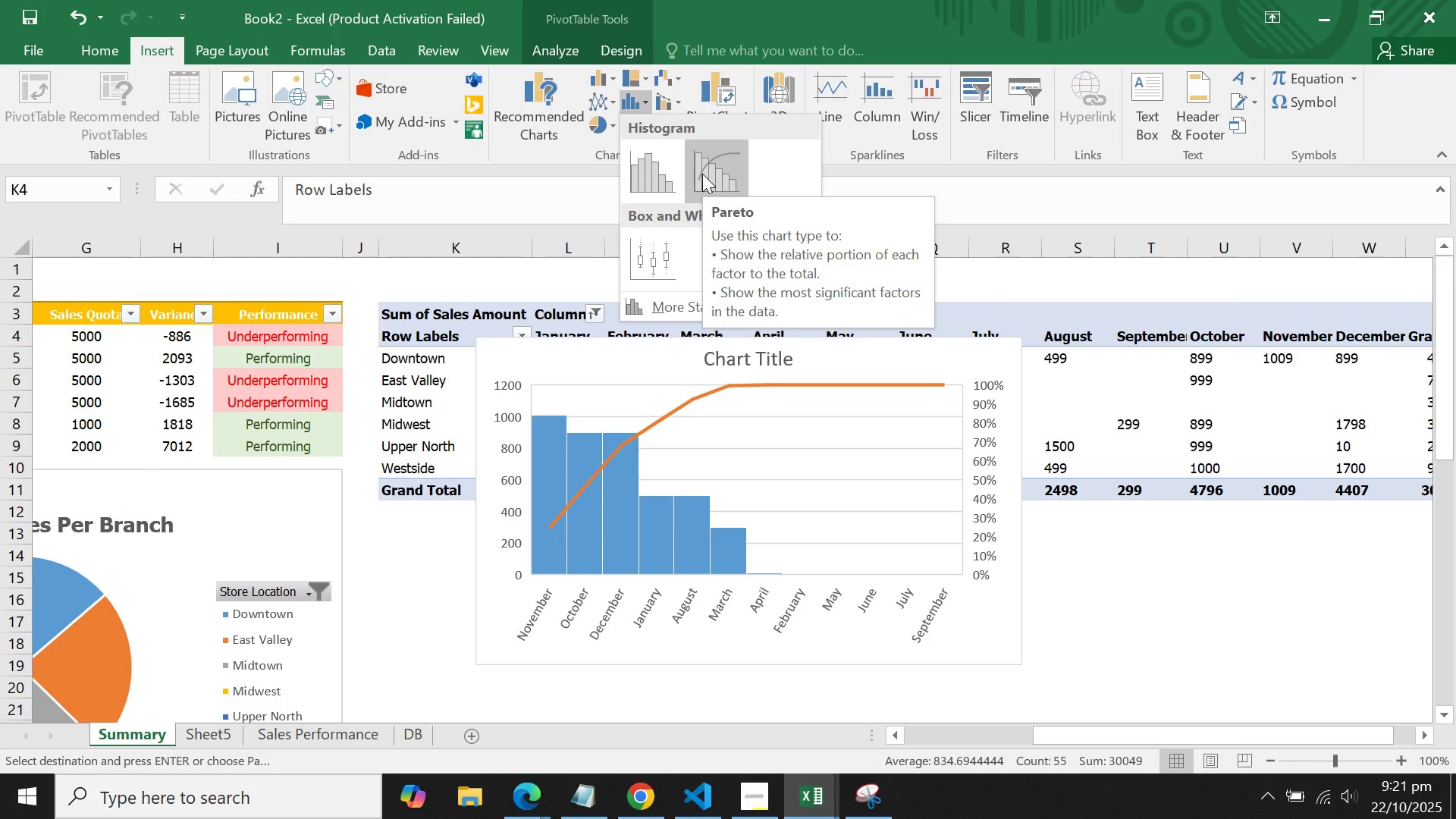 
mouse_move([642, 160])
 